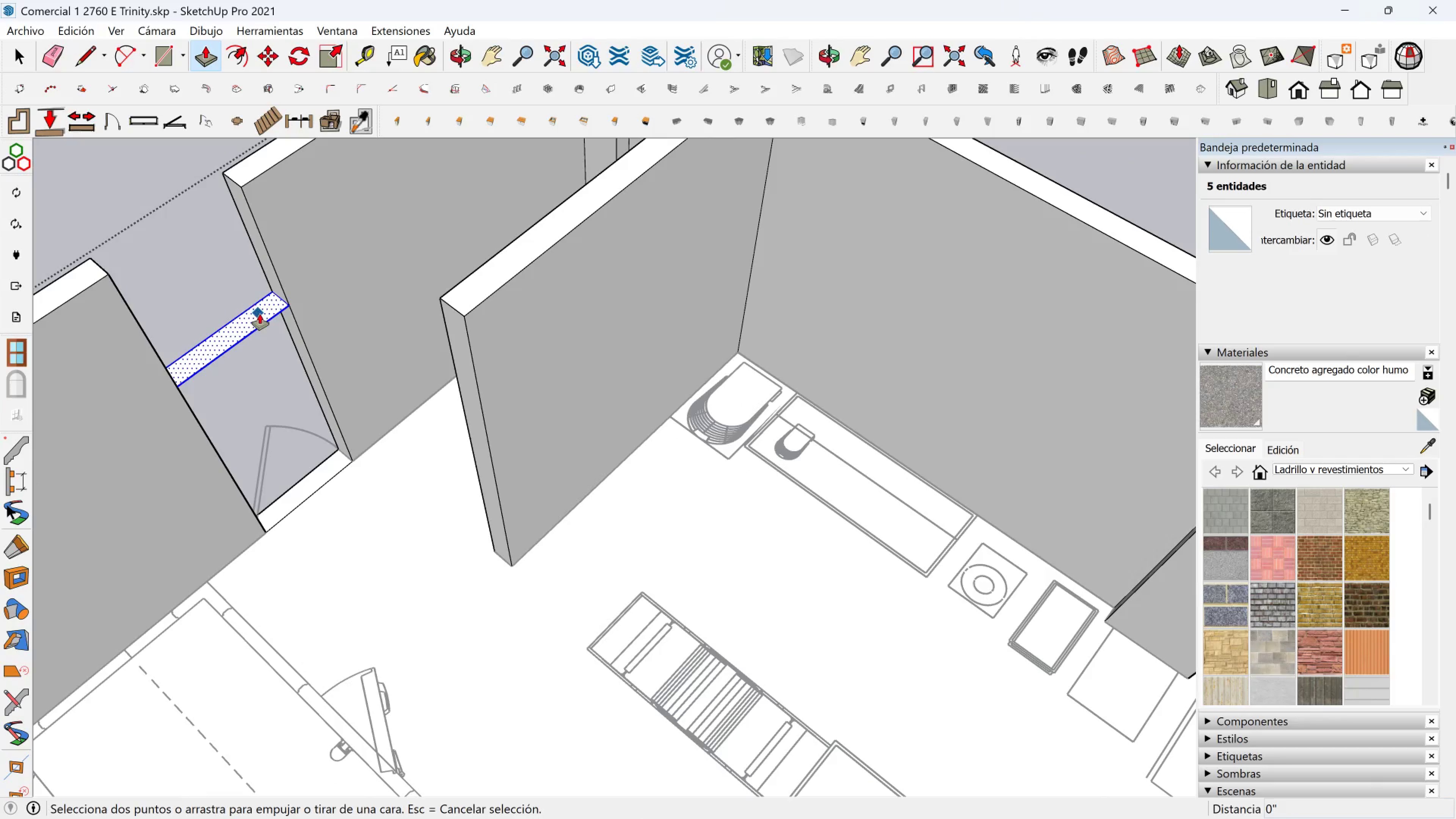 
left_click([260, 314])
 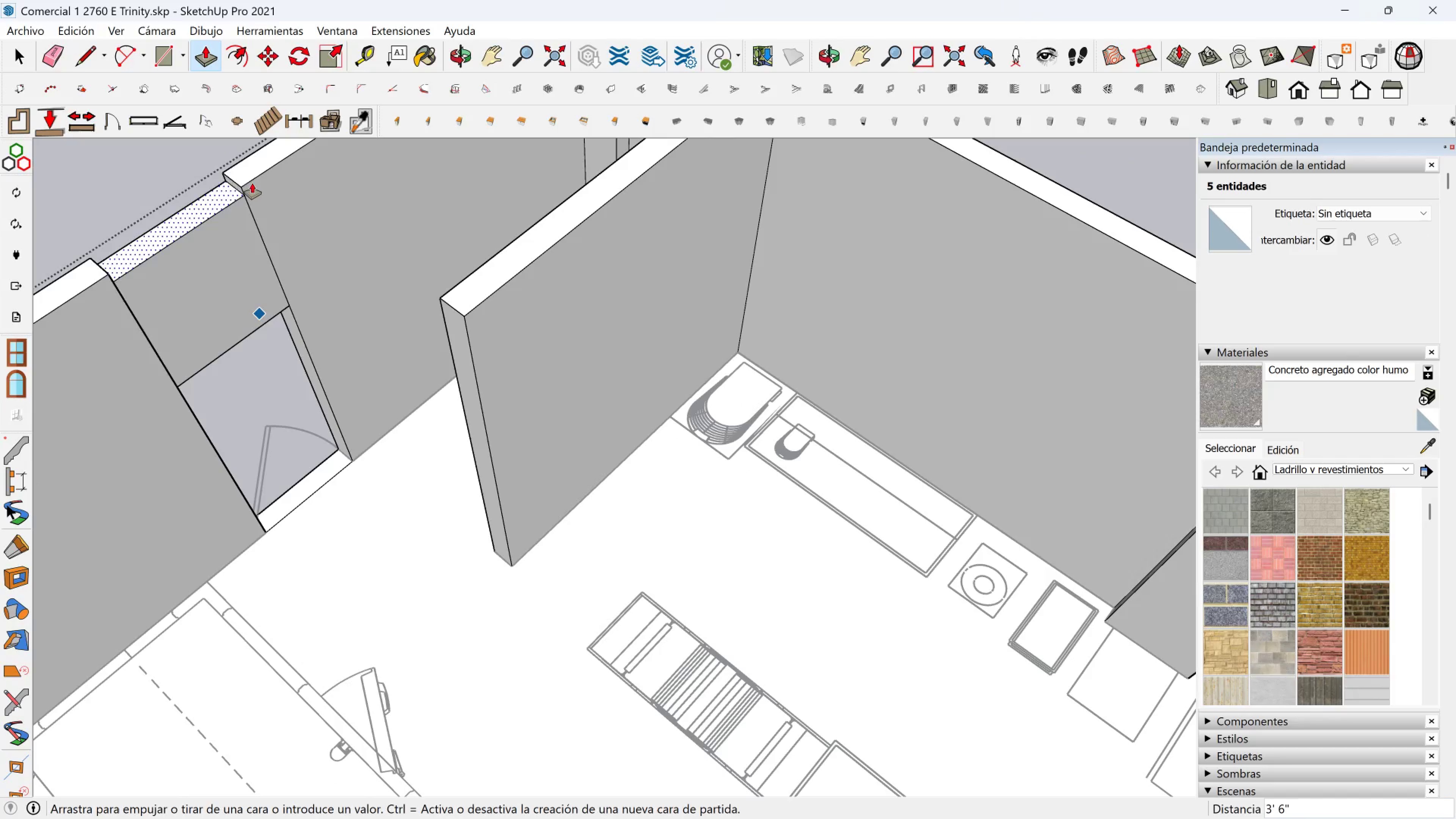 
left_click([252, 180])
 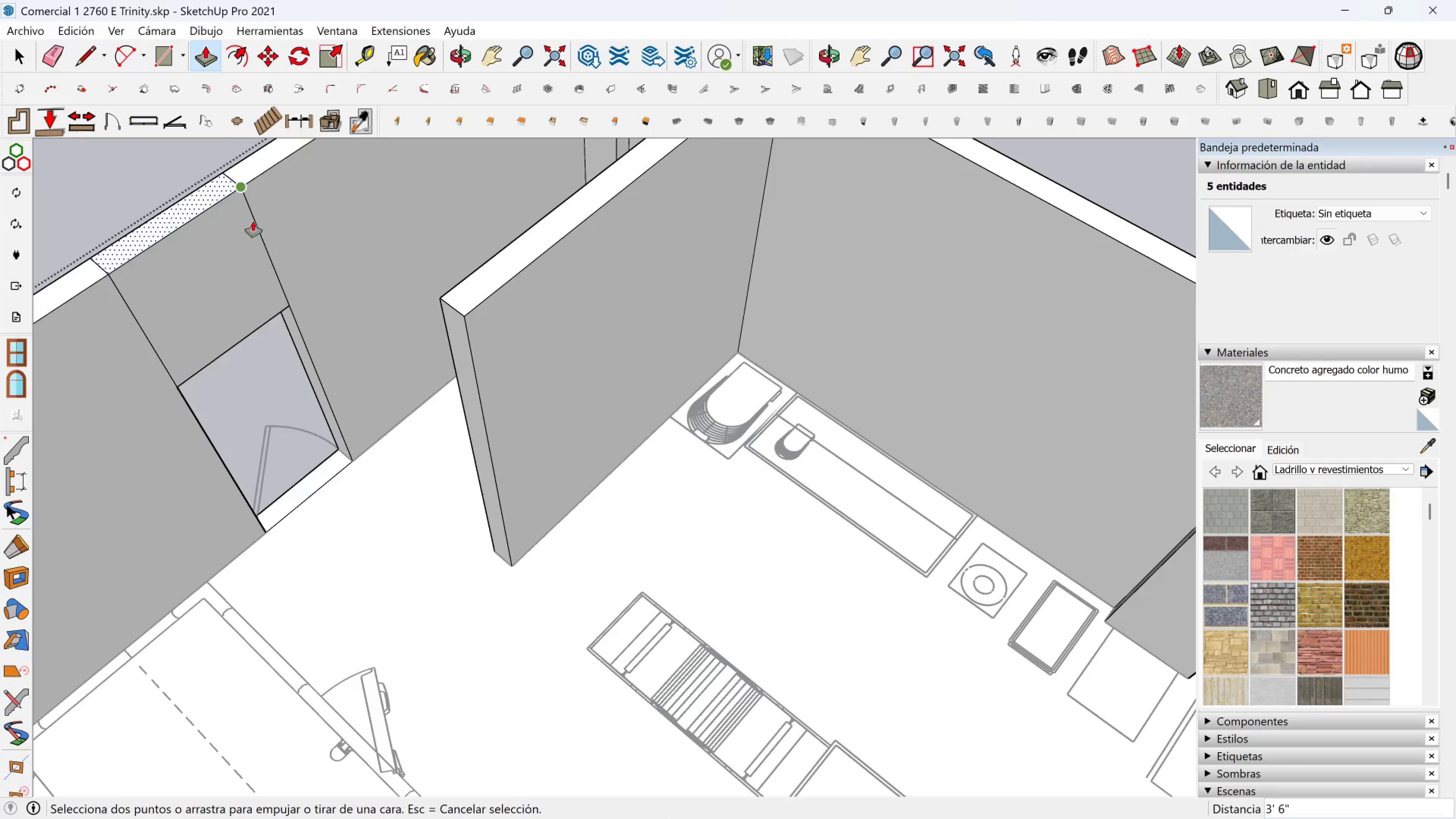 
hold_key(key=ShiftLeft, duration=0.32)
 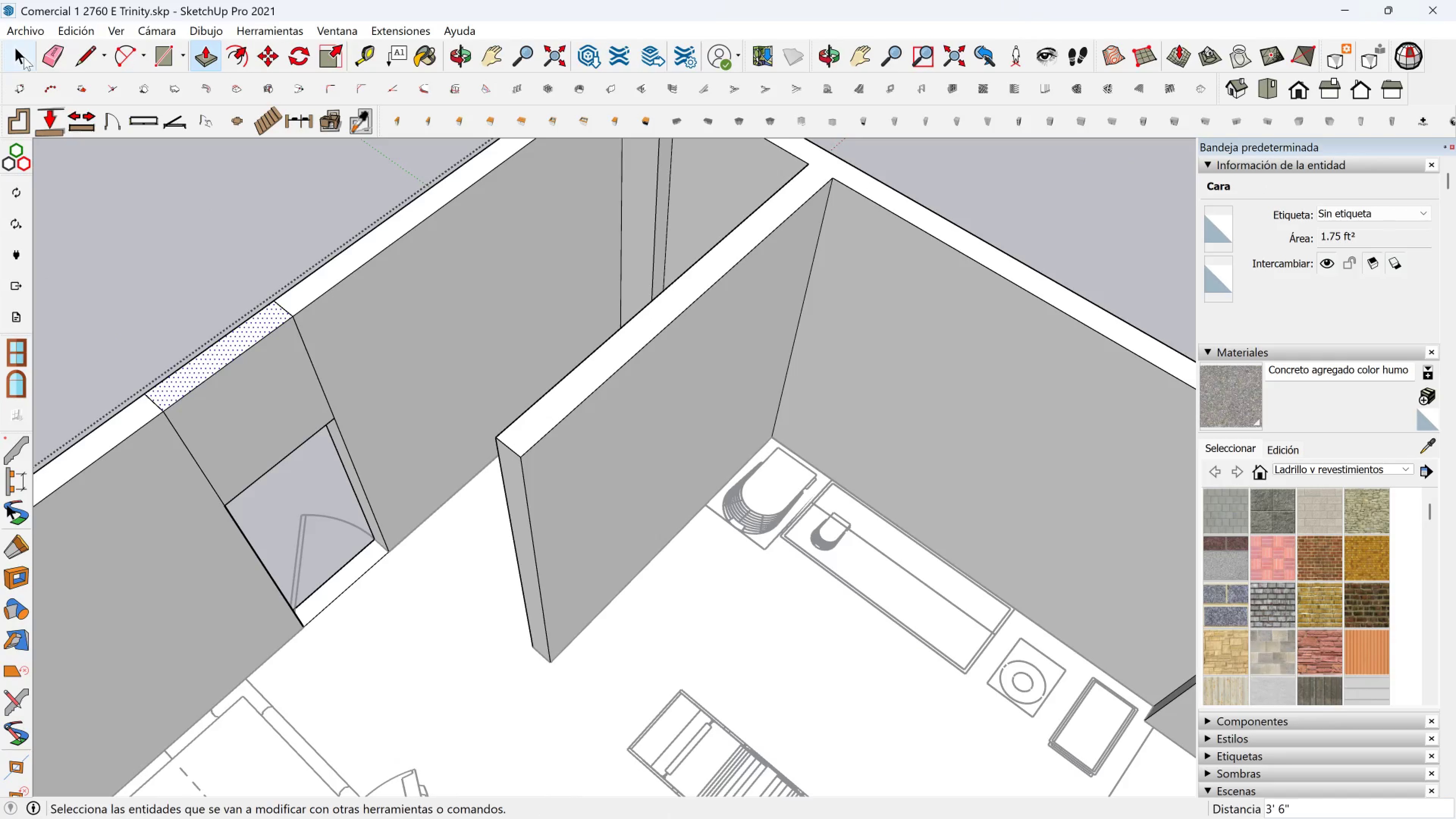 
left_click([45, 57])
 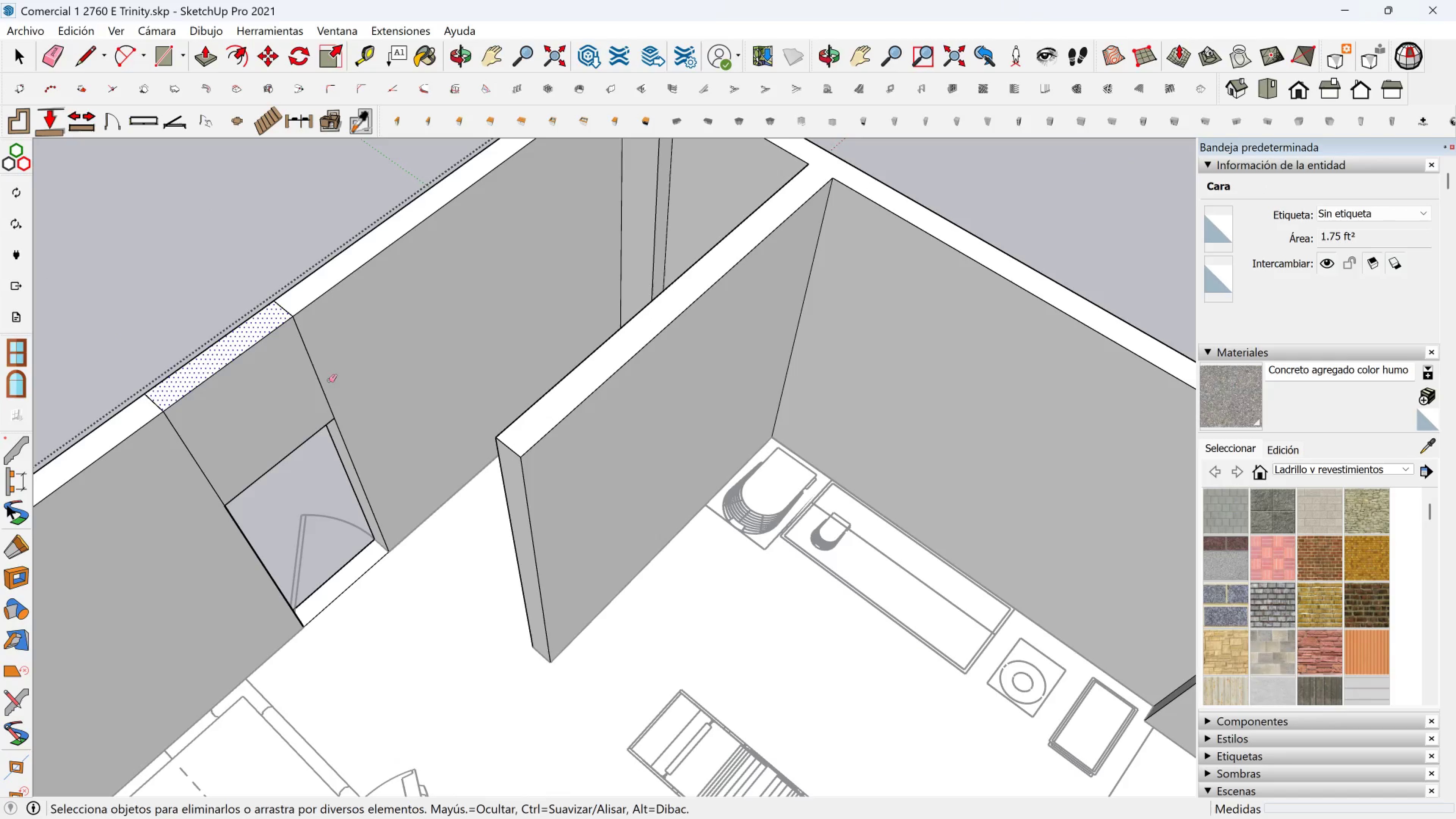 
left_click_drag(start_coordinate=[329, 374], to_coordinate=[319, 383])
 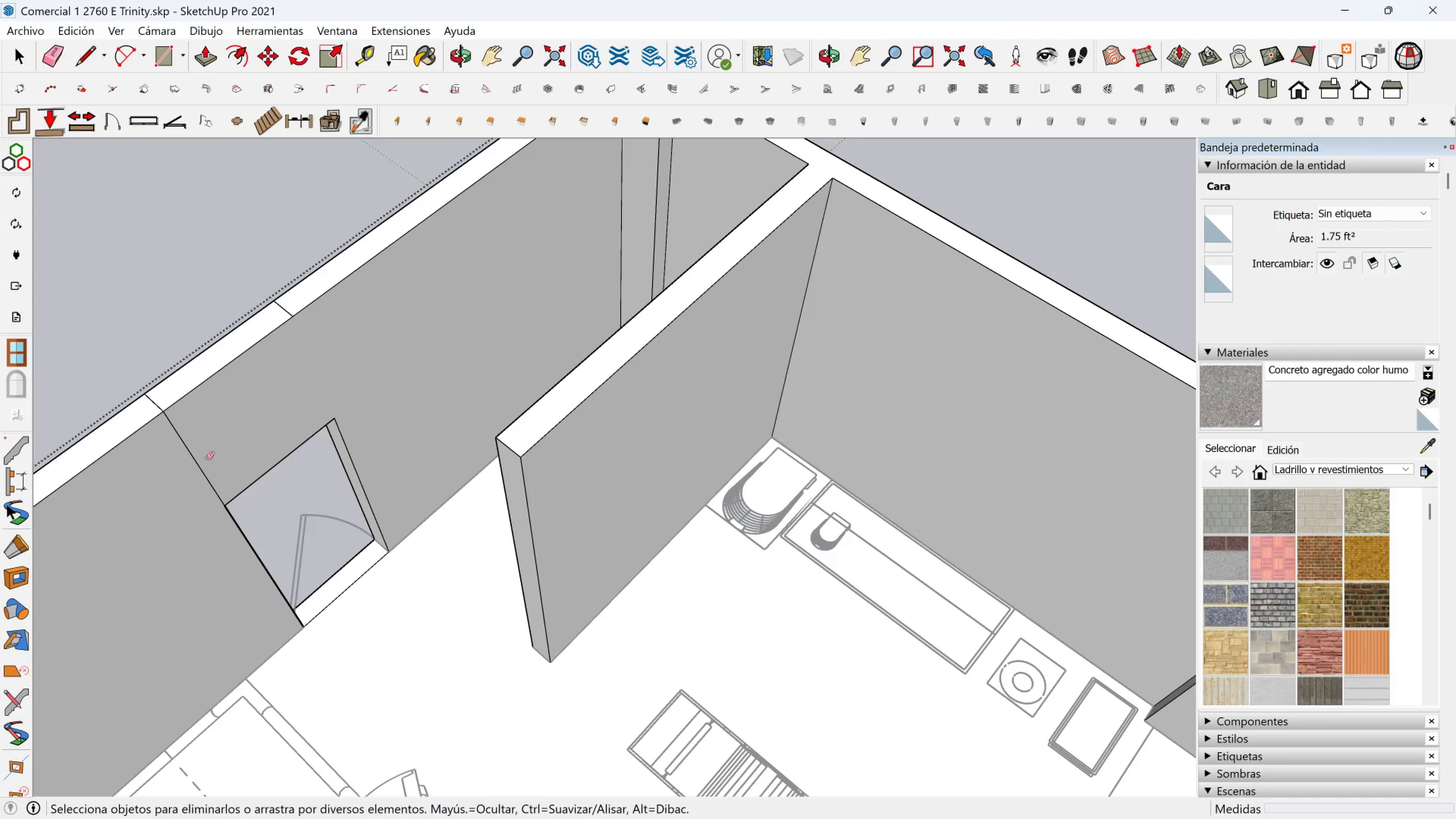 
left_click_drag(start_coordinate=[206, 458], to_coordinate=[169, 488])
 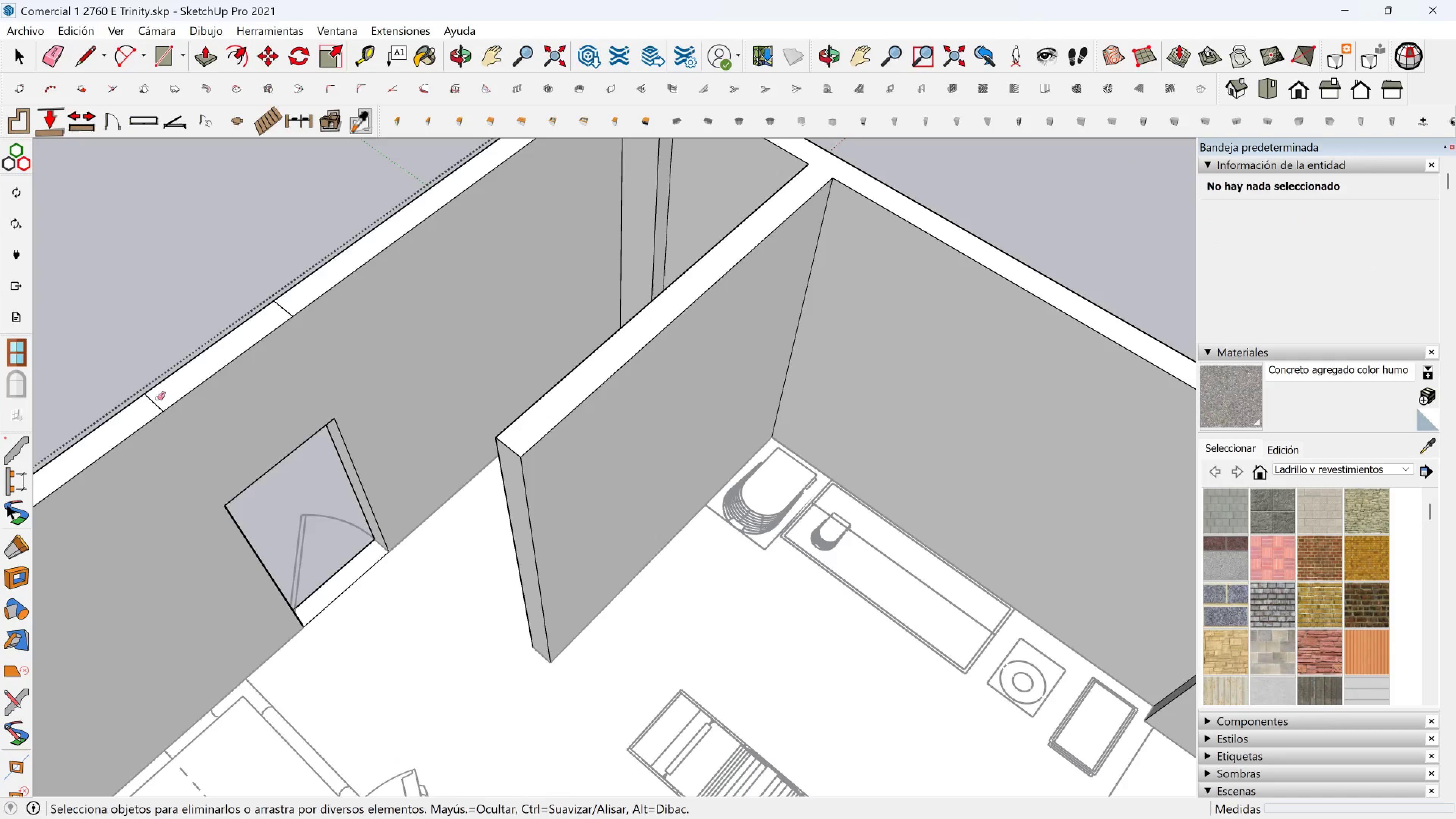 
left_click_drag(start_coordinate=[157, 399], to_coordinate=[154, 402])
 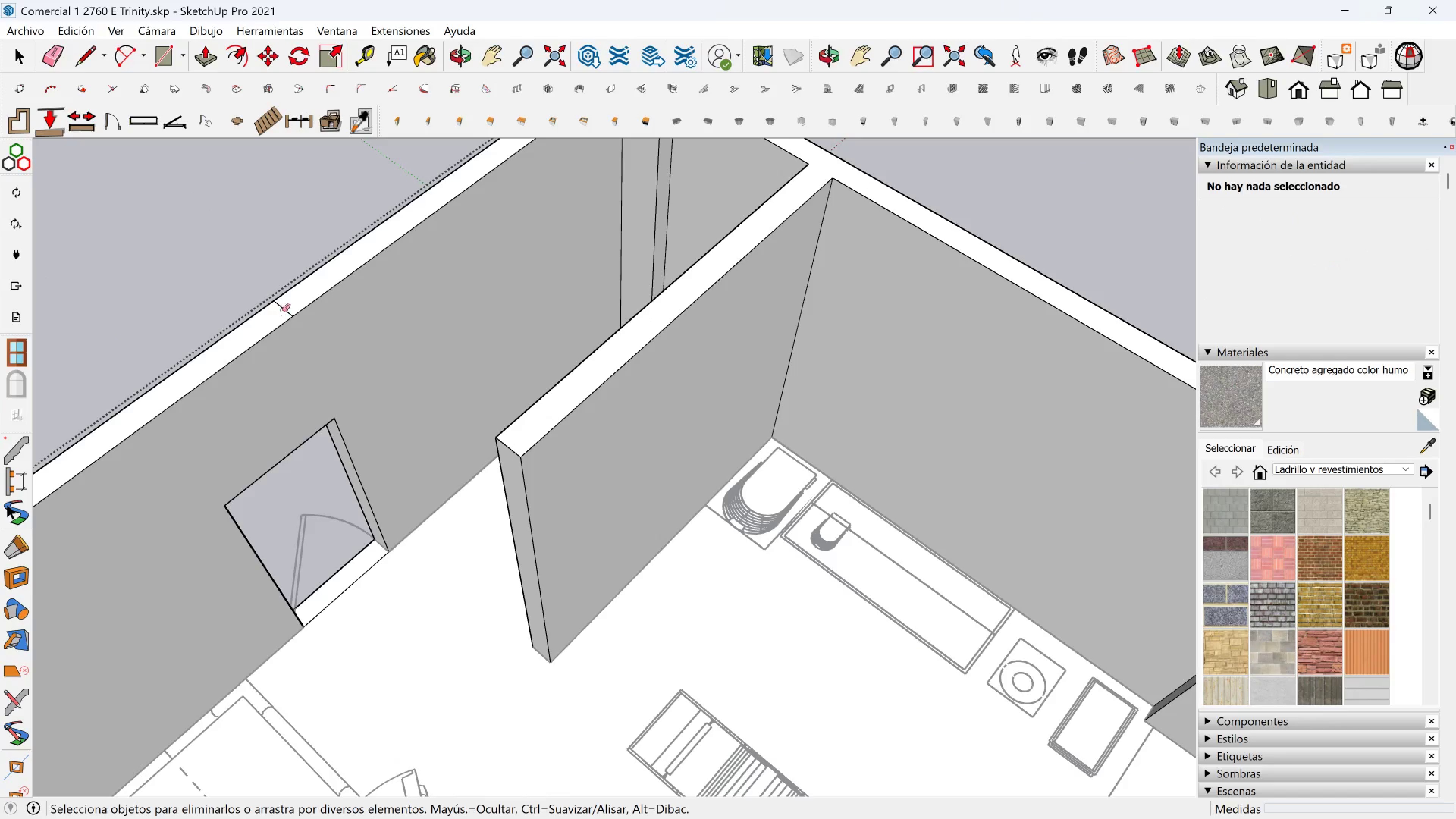 
left_click([282, 309])
 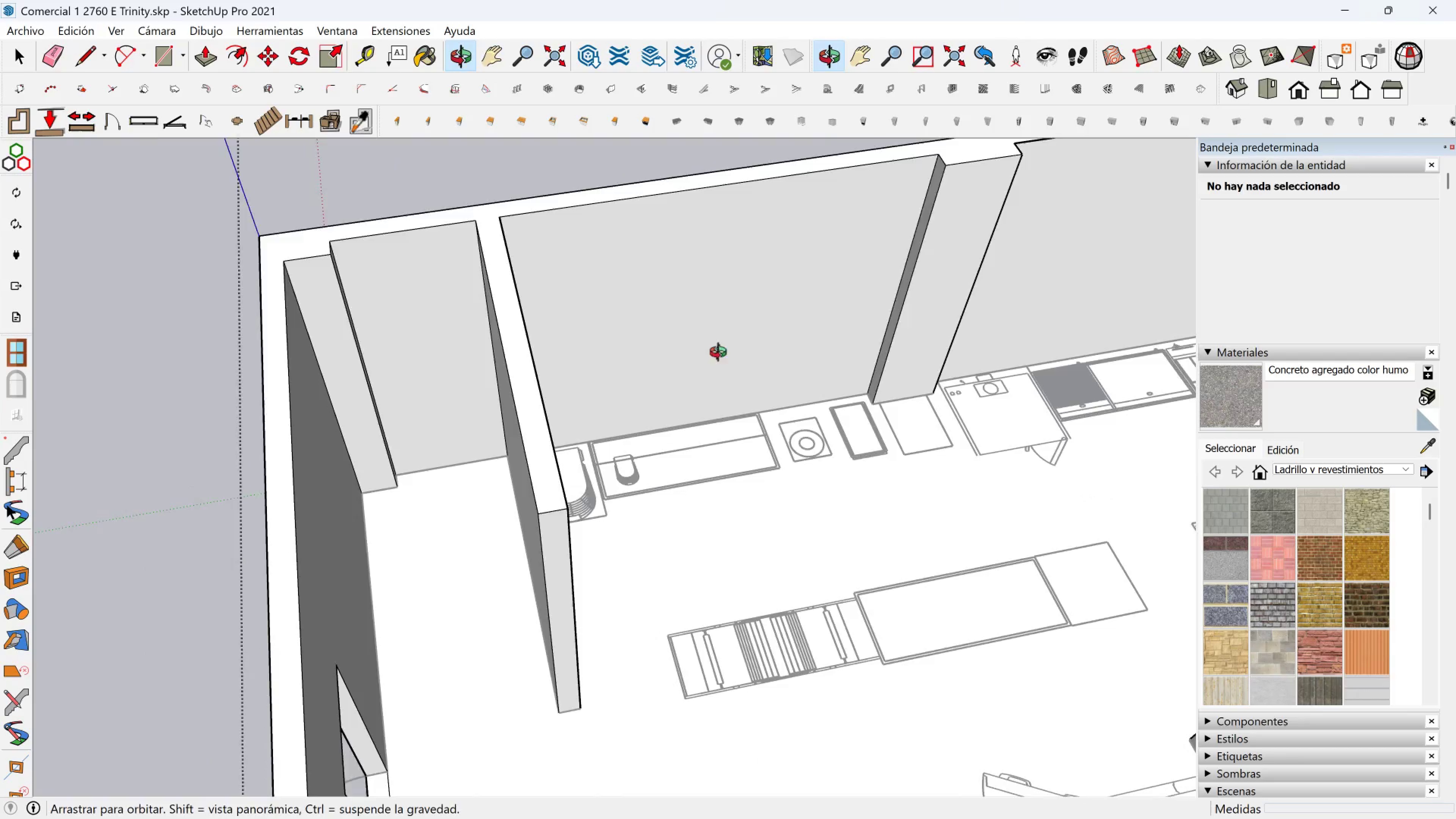 
hold_key(key=ShiftLeft, duration=0.47)
 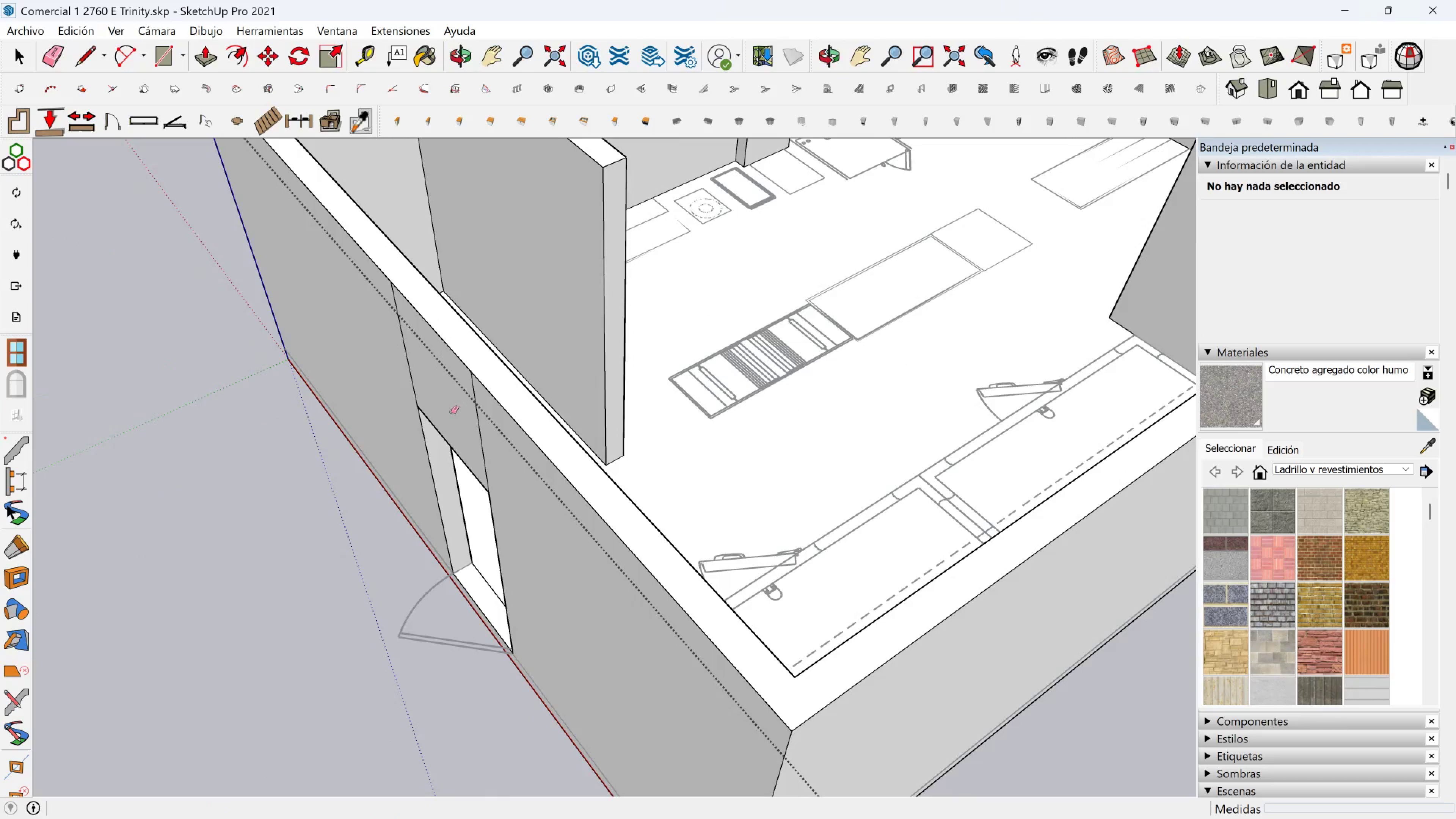 
left_click_drag(start_coordinate=[471, 417], to_coordinate=[480, 428])
 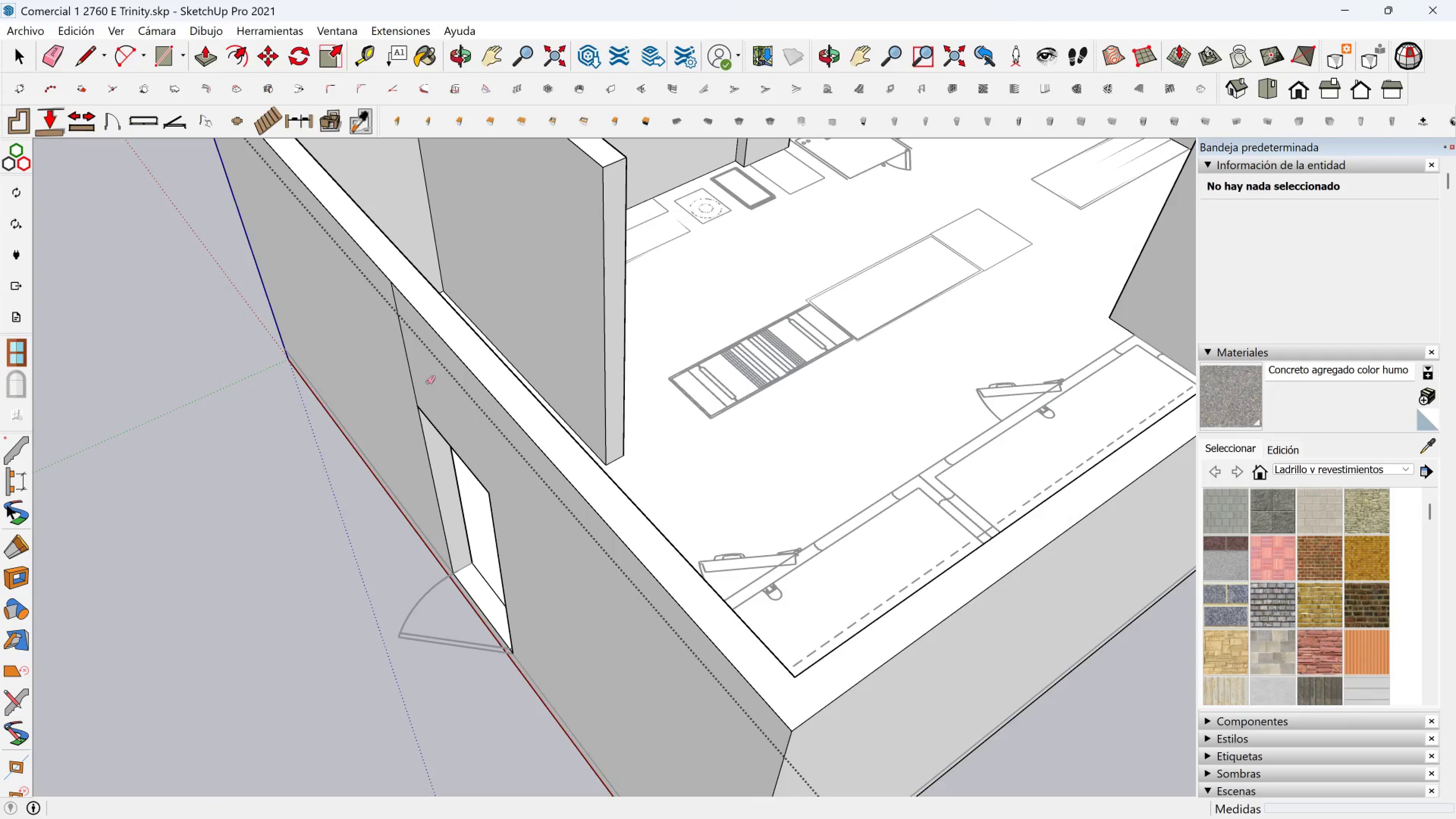 
left_click_drag(start_coordinate=[427, 382], to_coordinate=[388, 356])
 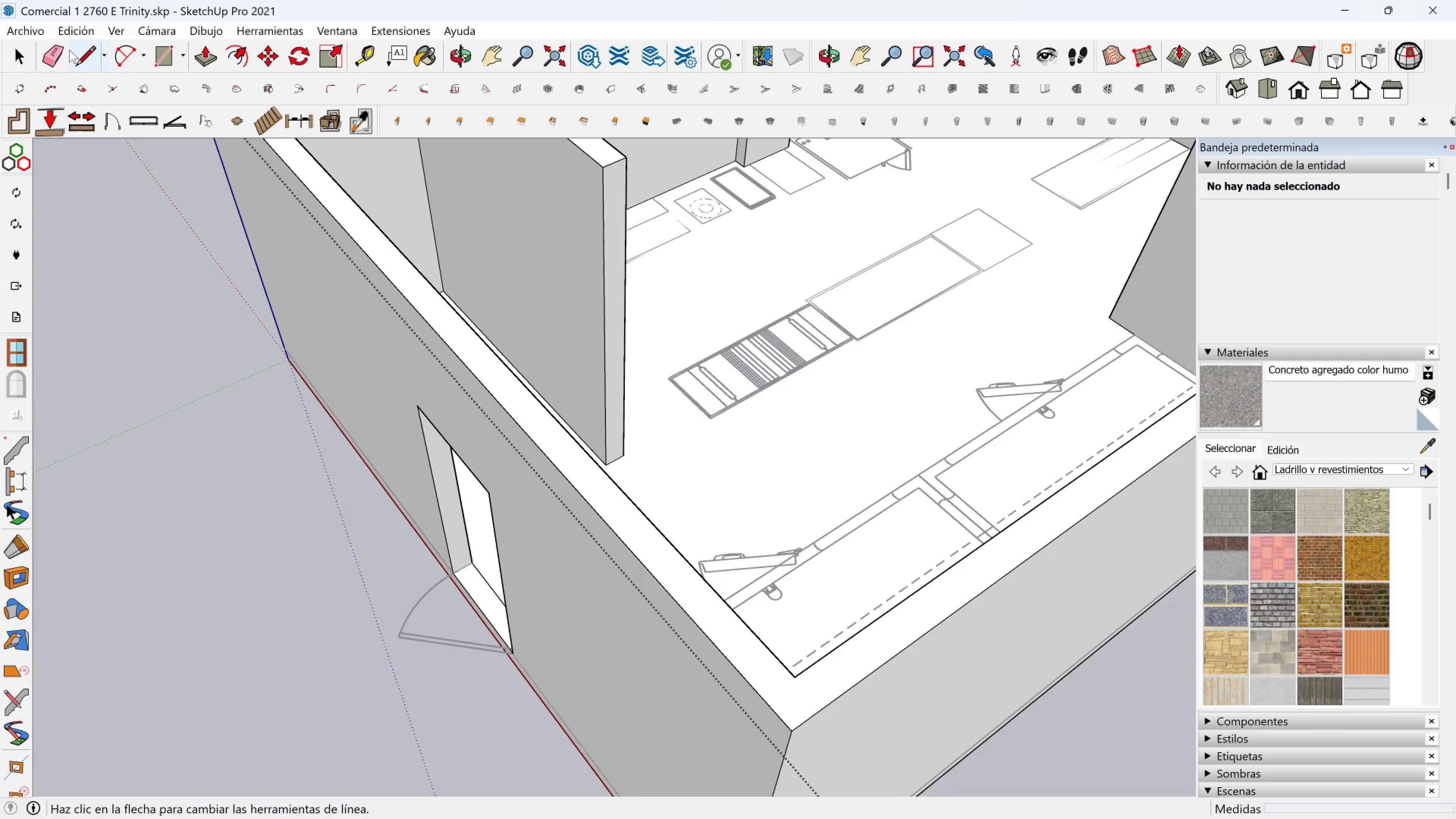 
left_click([78, 52])
 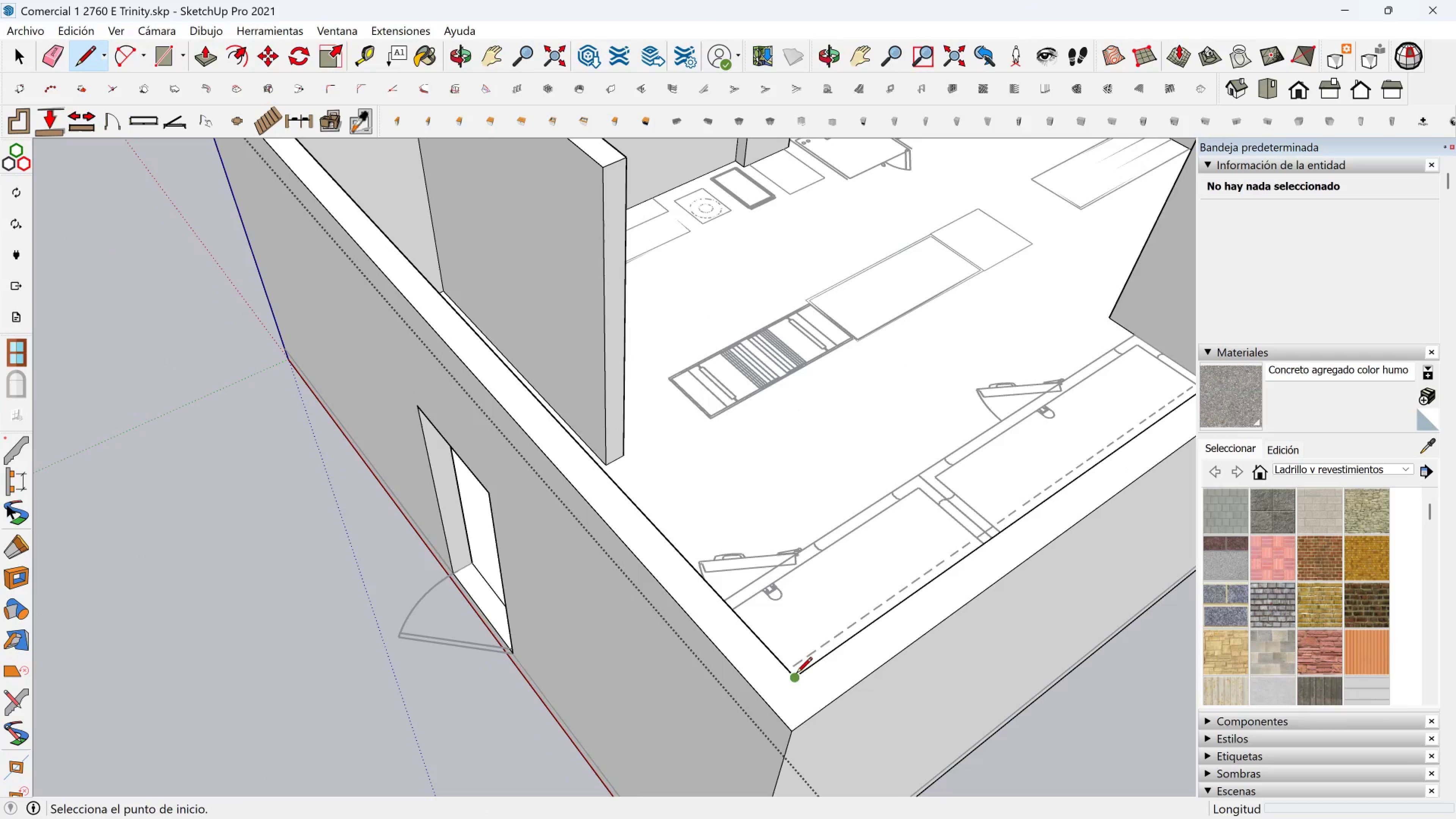 
left_click([792, 675])
 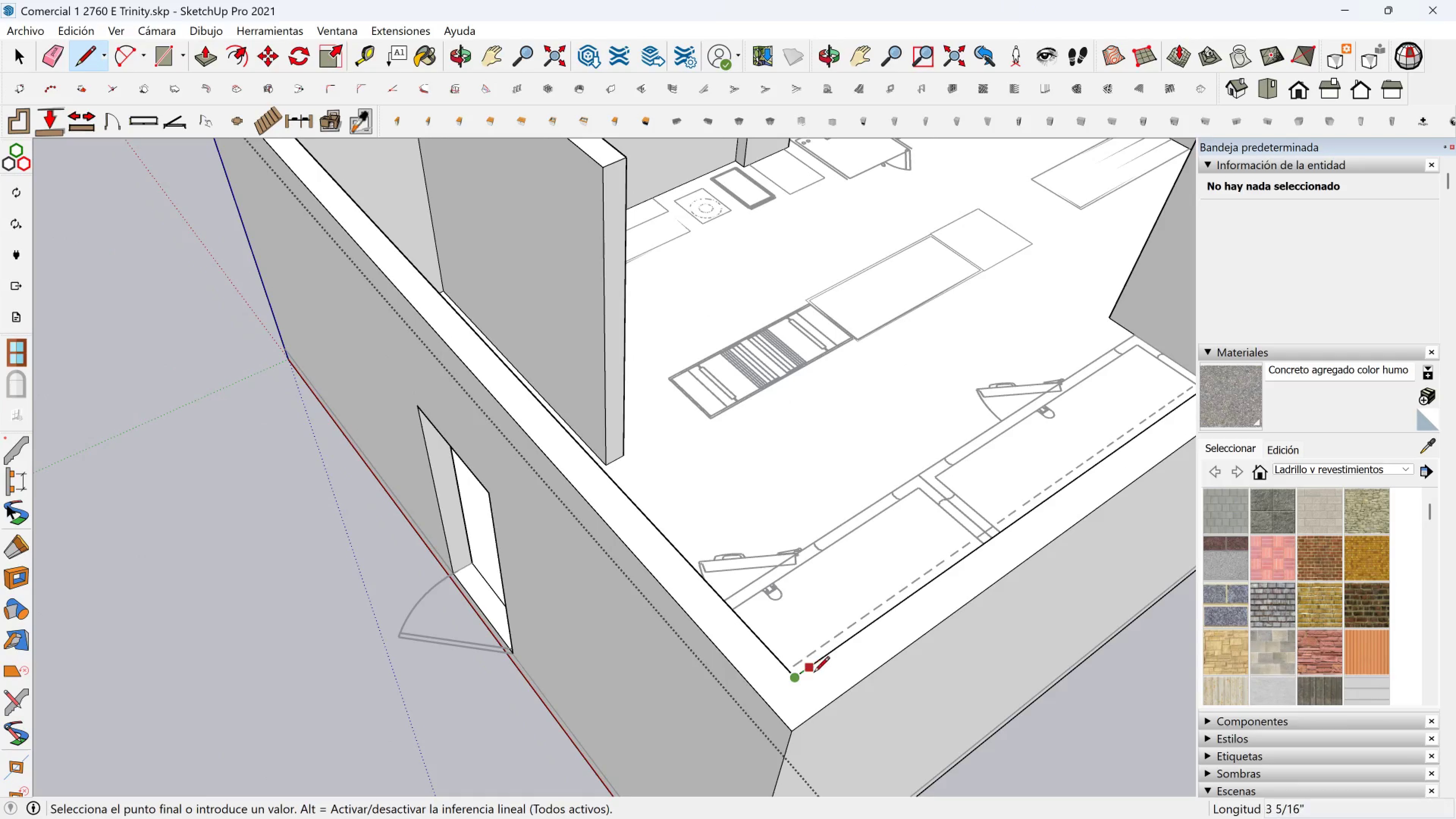 
scroll: coordinate [897, 597], scroll_direction: down, amount: 5.0
 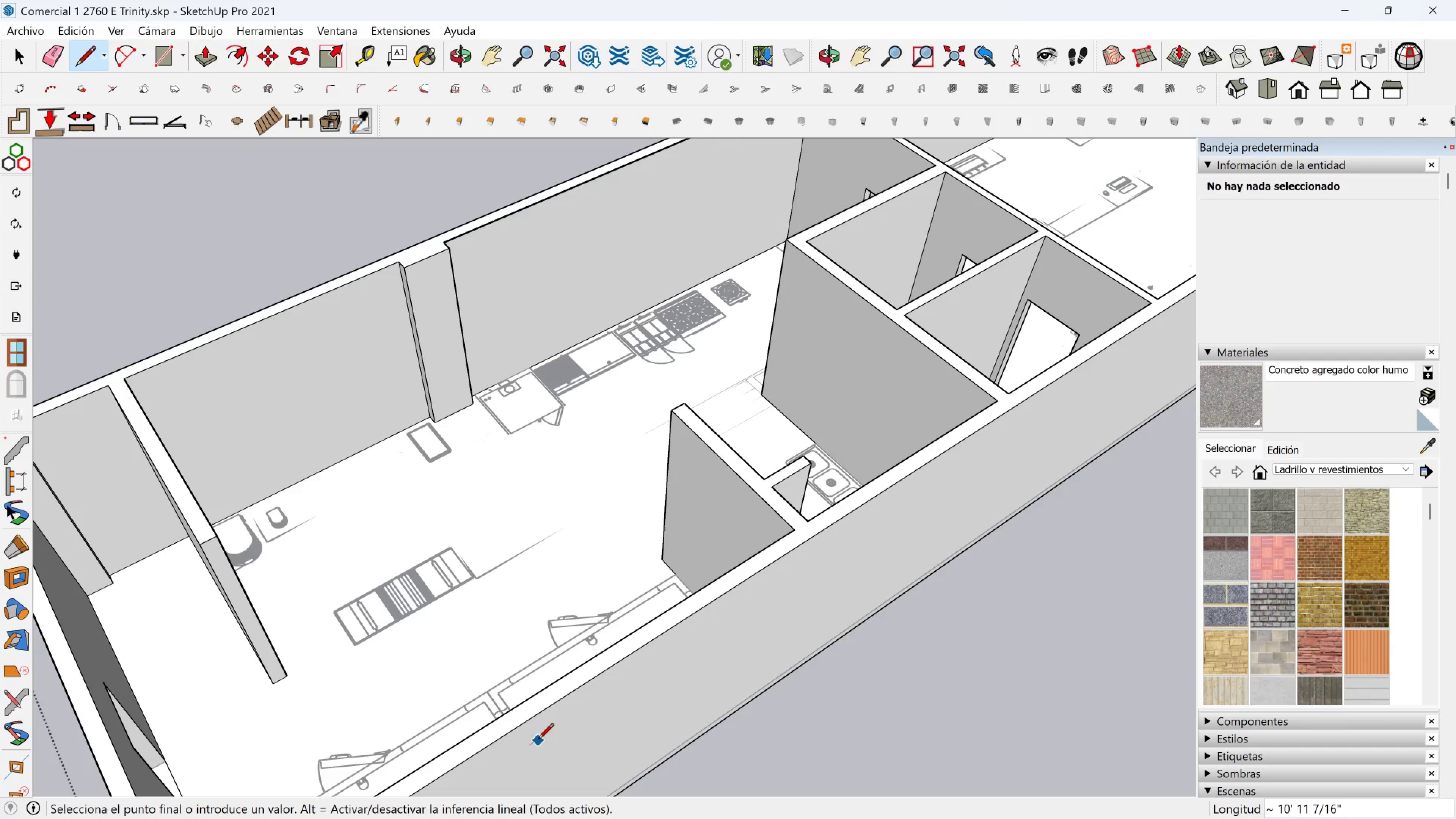 
hold_key(key=ShiftLeft, duration=0.56)
 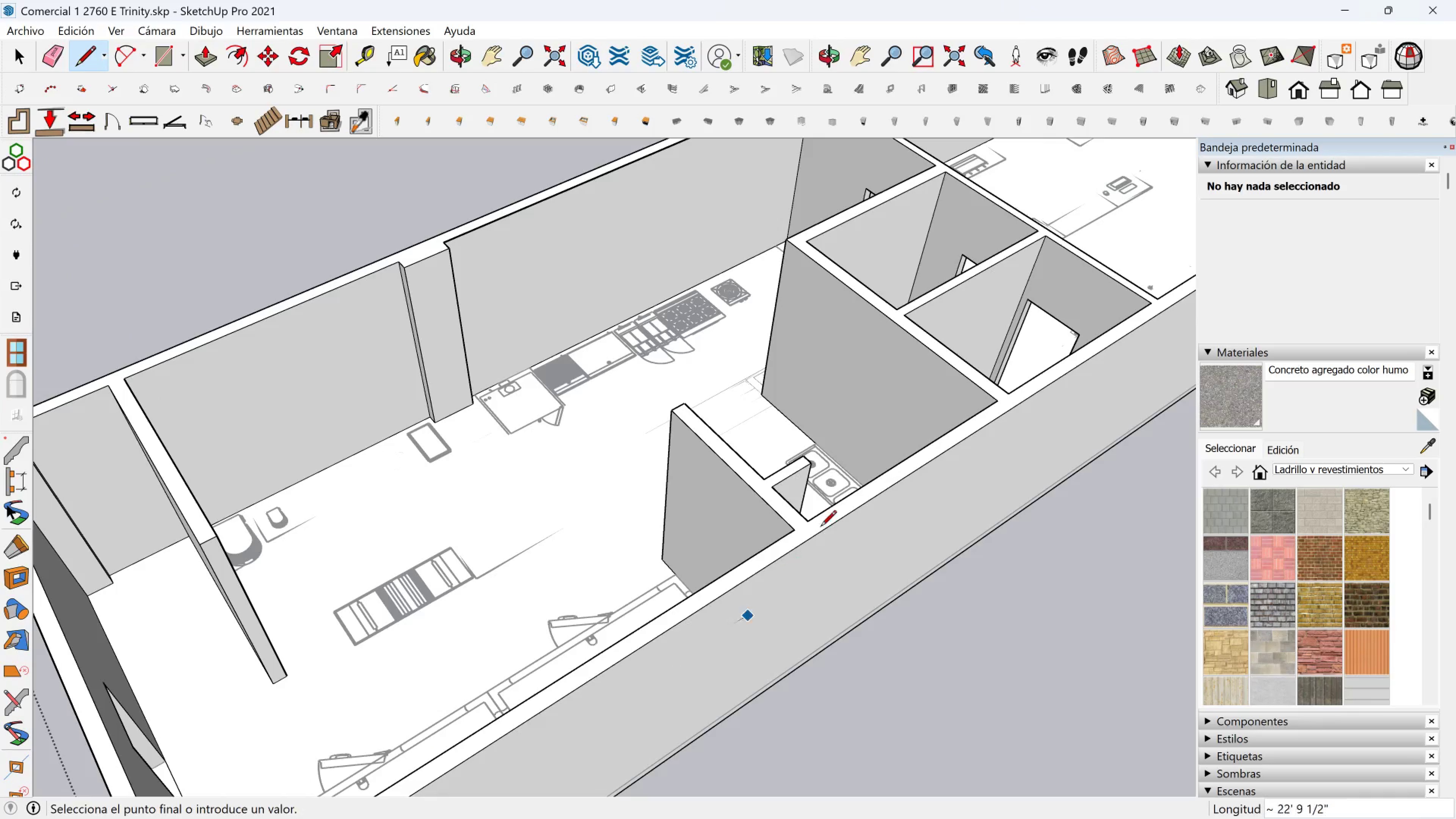 
key(Shift+ShiftLeft)
 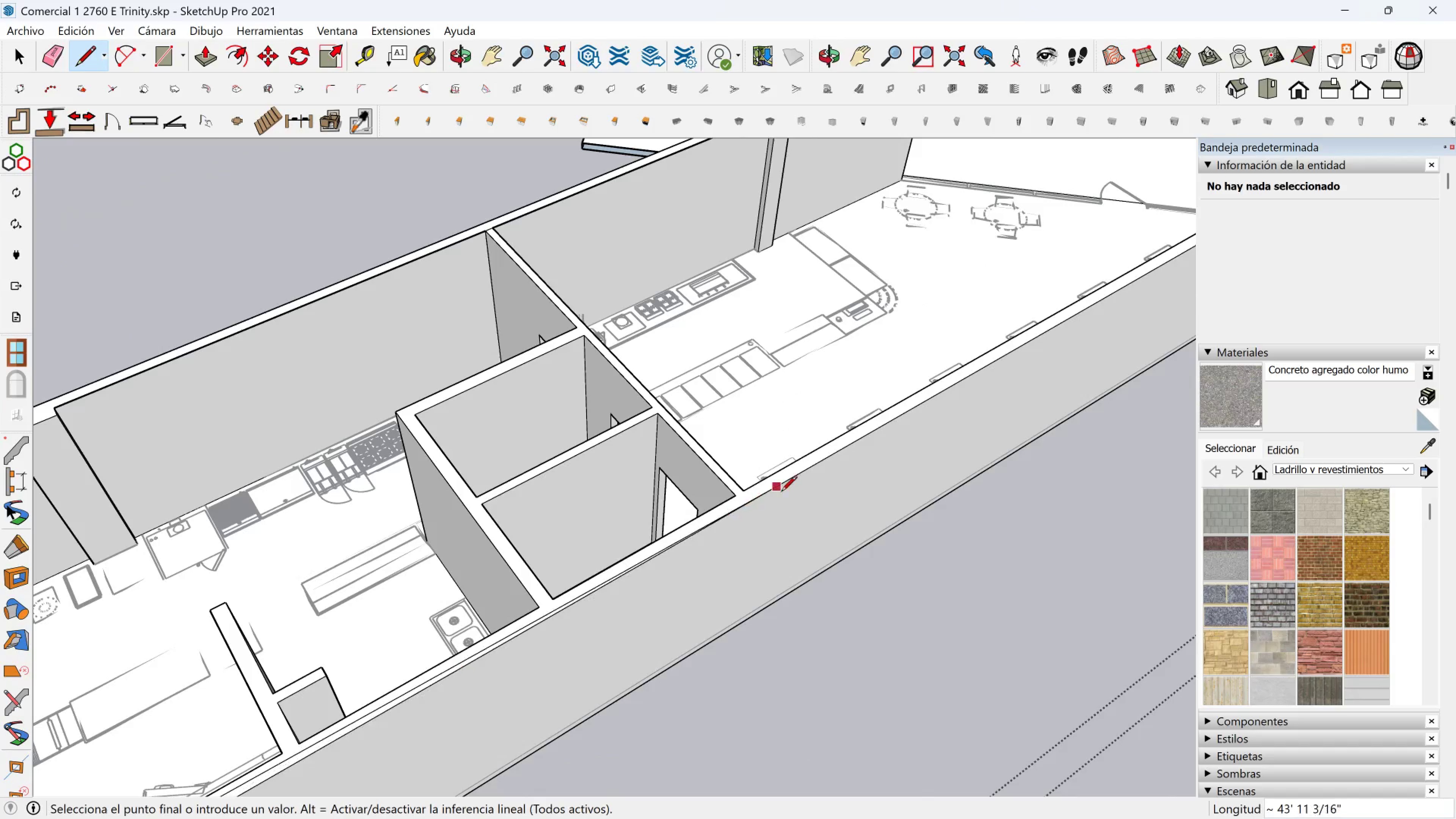 
scroll: coordinate [759, 493], scroll_direction: up, amount: 1.0
 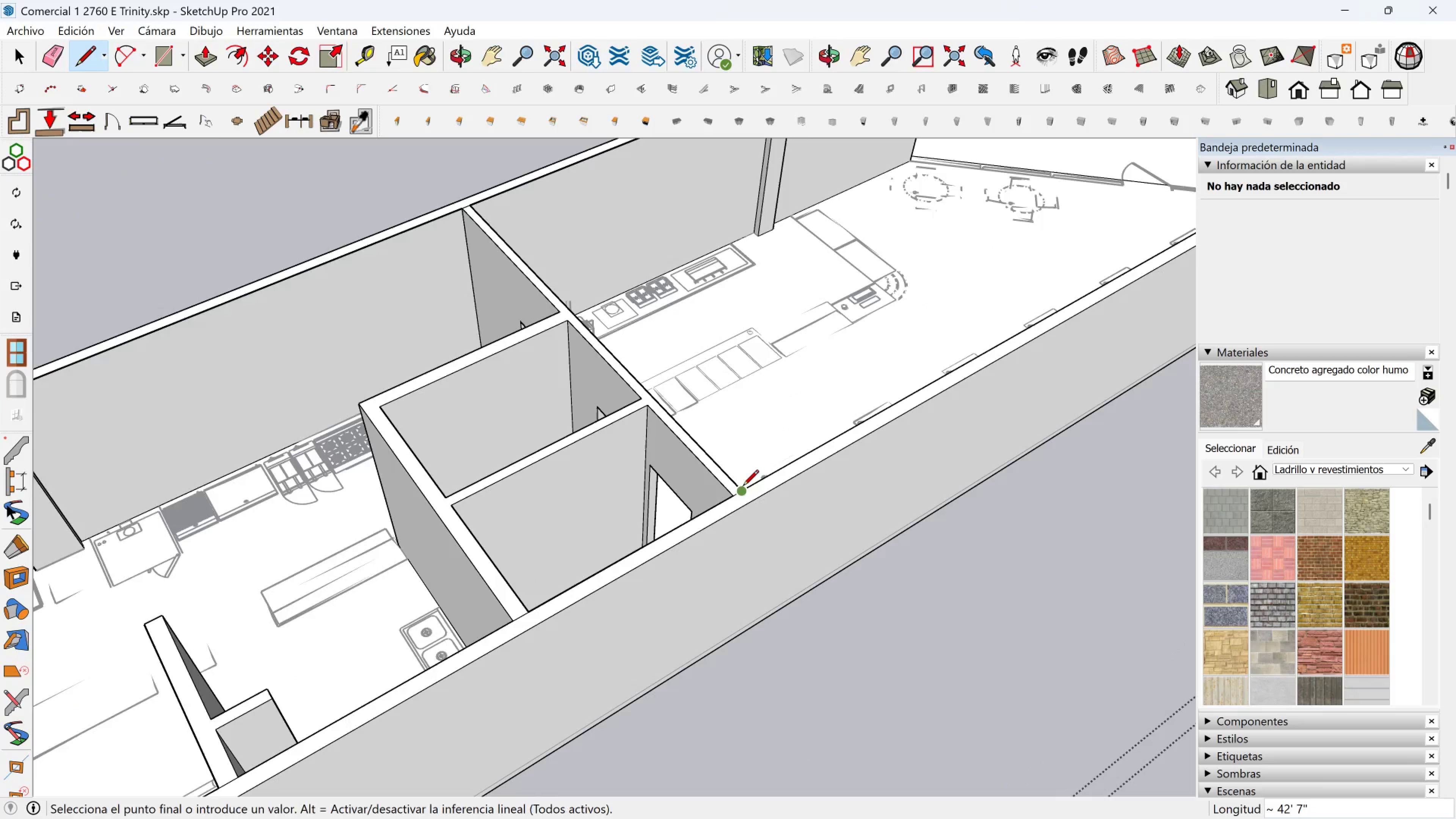 
left_click([743, 487])
 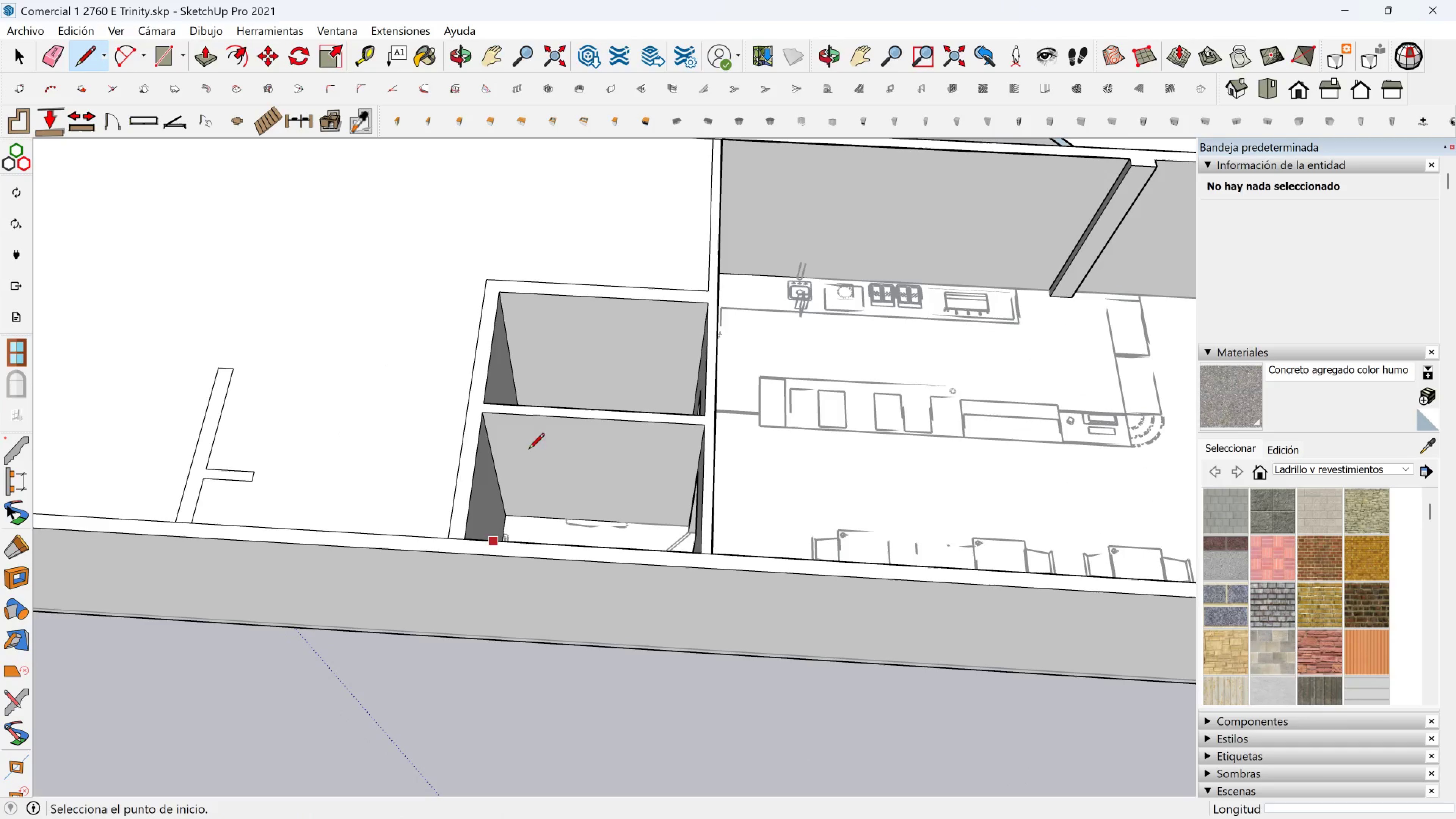 
hold_key(key=ShiftLeft, duration=0.33)
 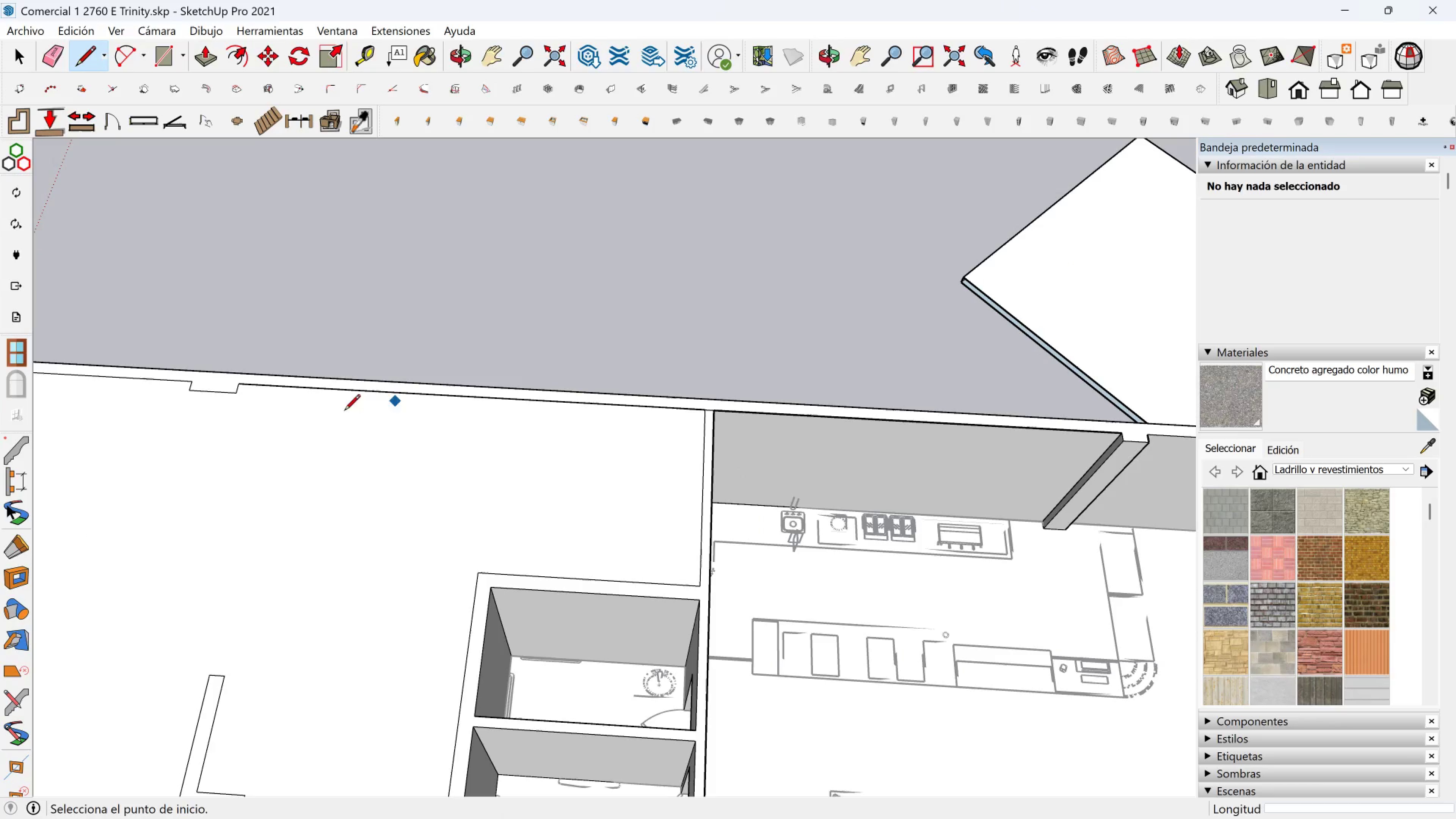 
hold_key(key=ShiftLeft, duration=1.07)
 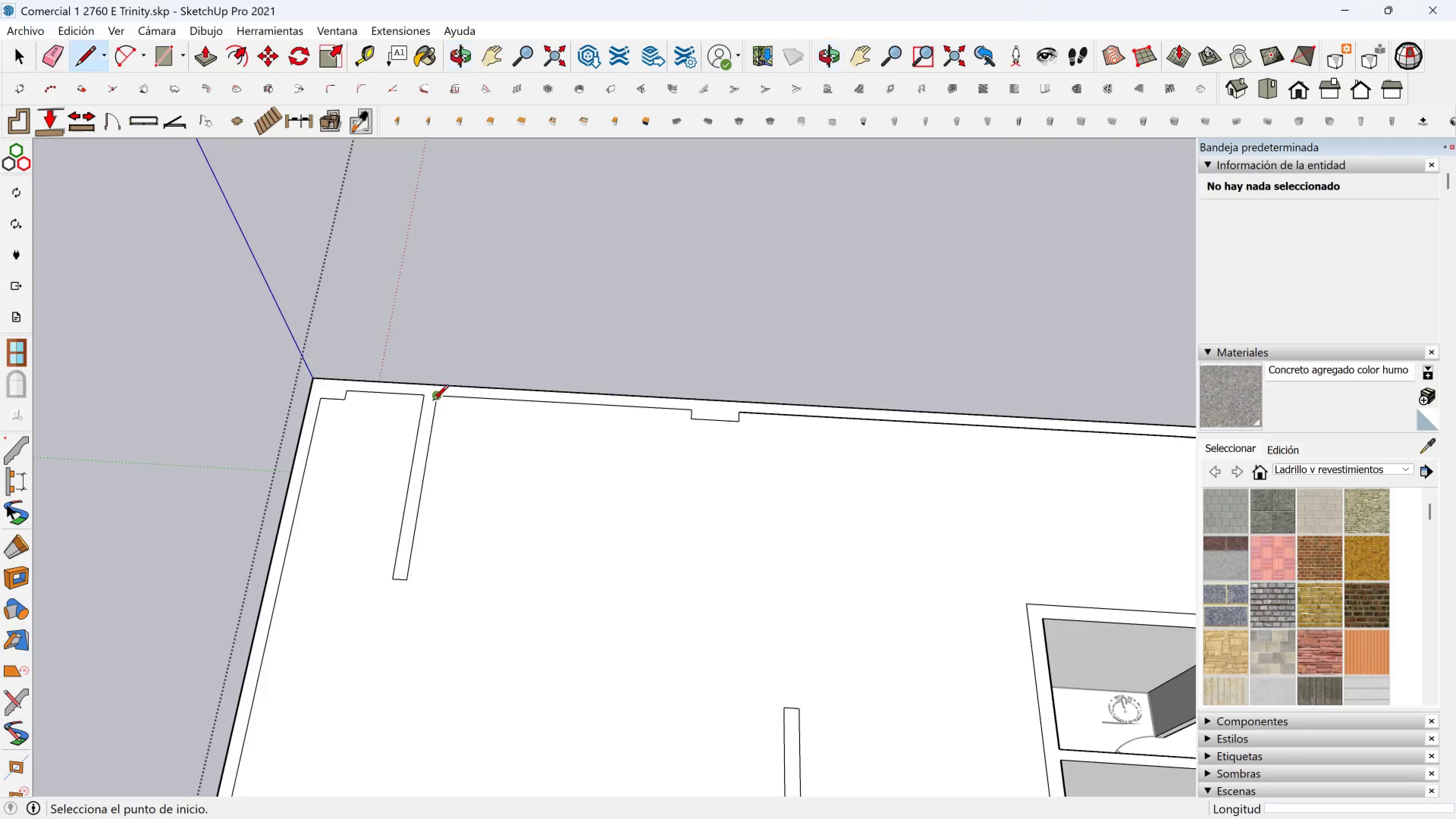 
scroll: coordinate [433, 402], scroll_direction: up, amount: 1.0
 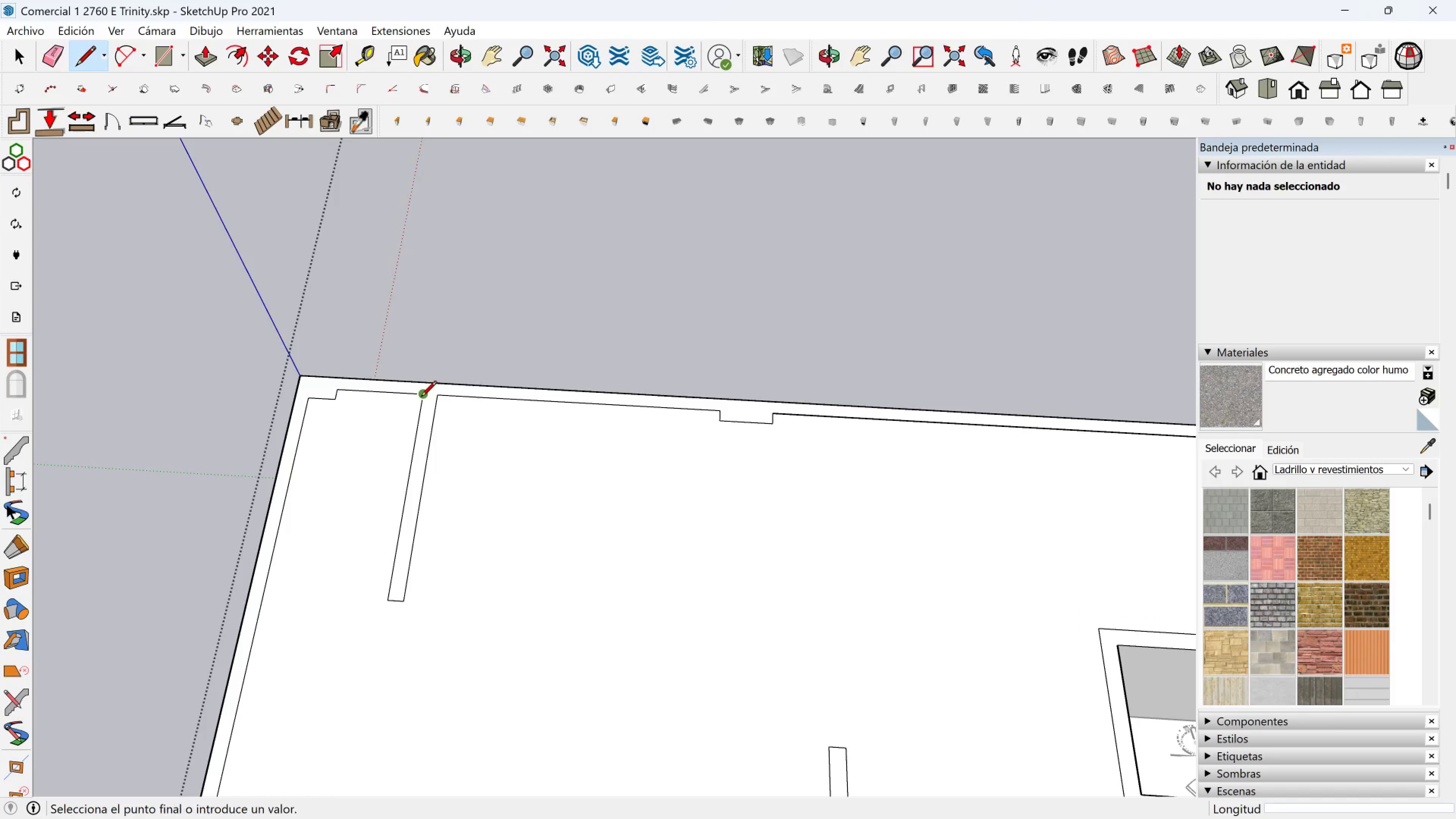 
left_click([421, 398])
 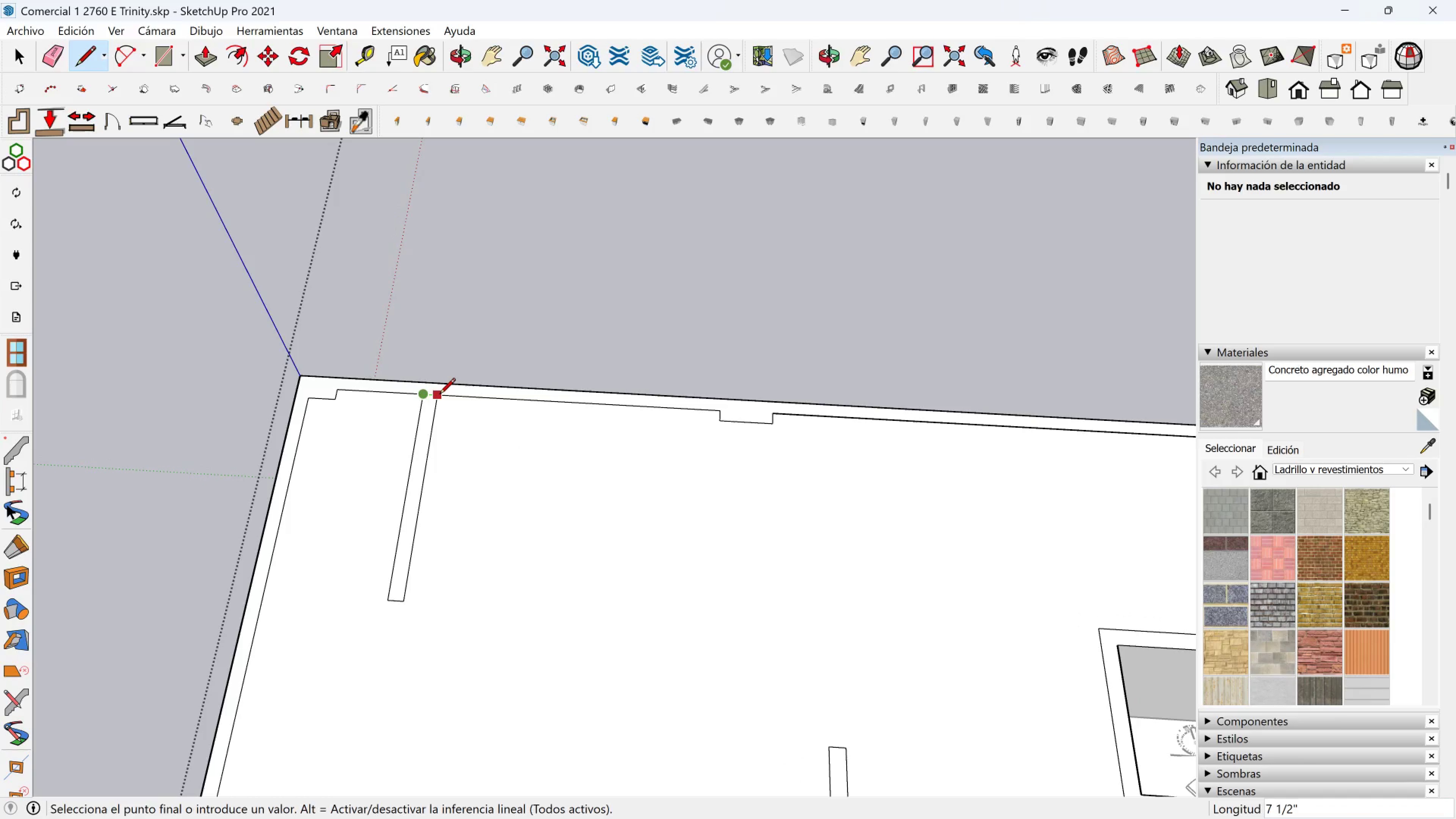 
left_click([439, 395])
 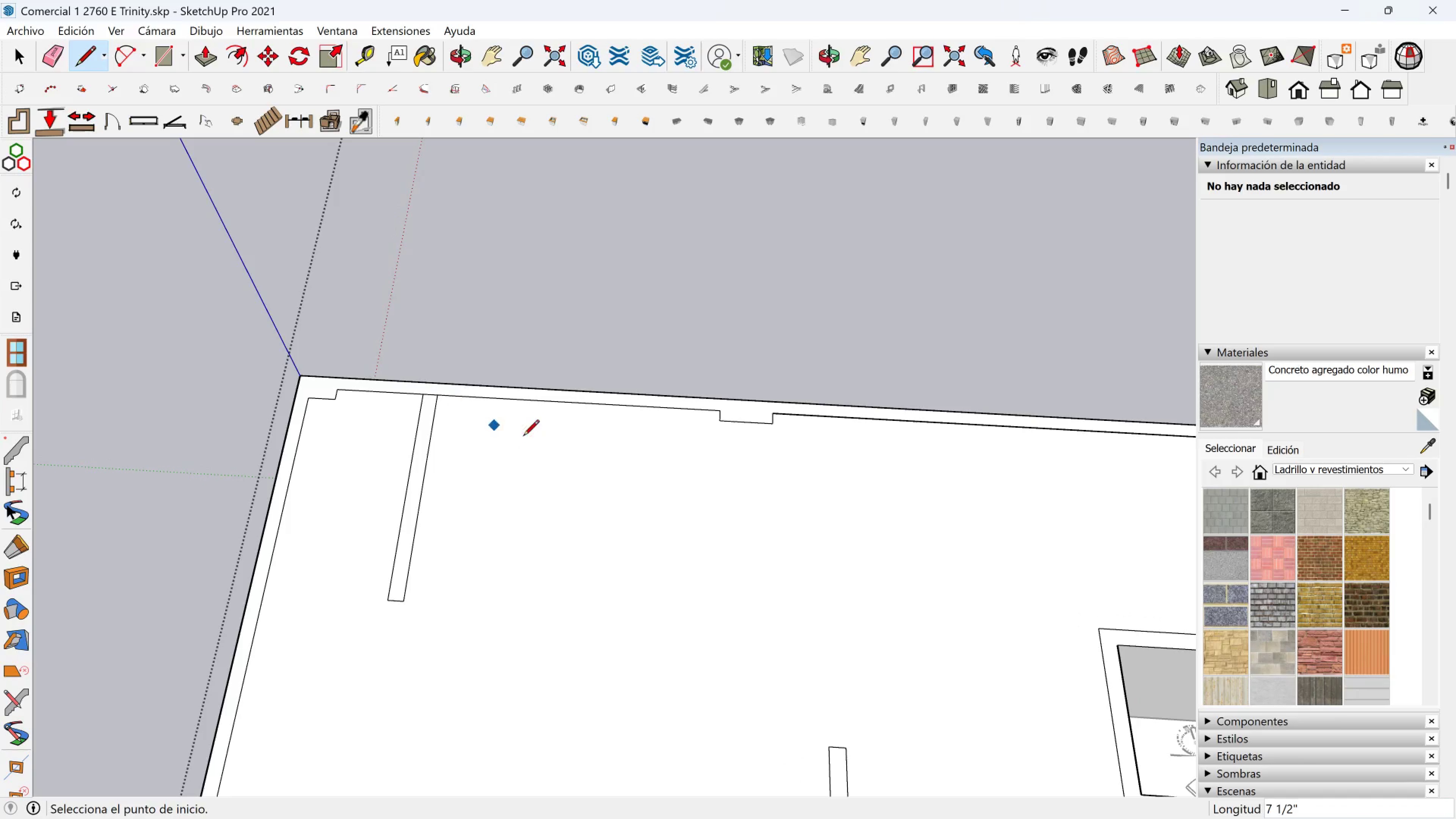 
scroll: coordinate [703, 498], scroll_direction: down, amount: 3.0
 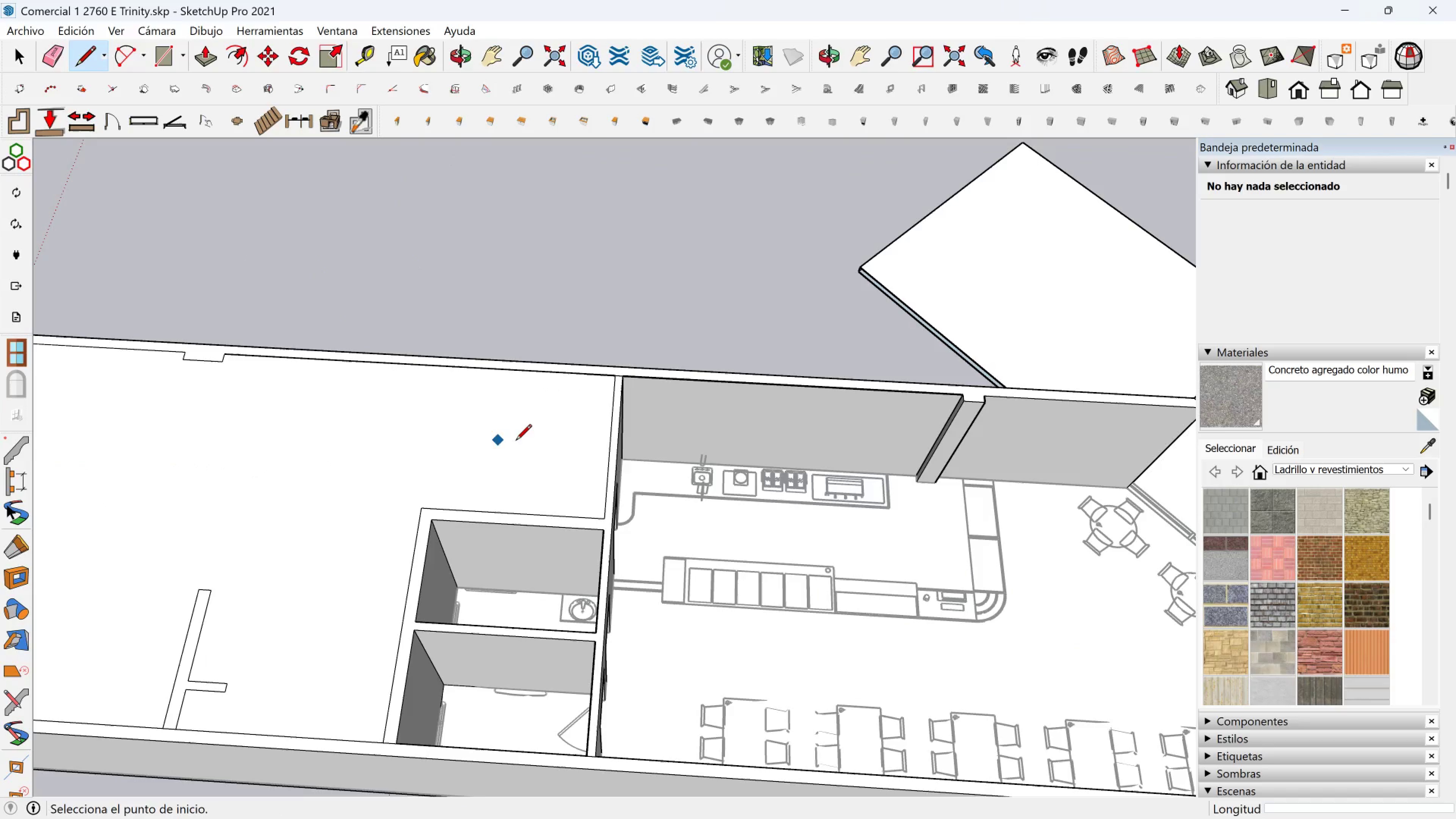 
hold_key(key=ShiftLeft, duration=0.66)
 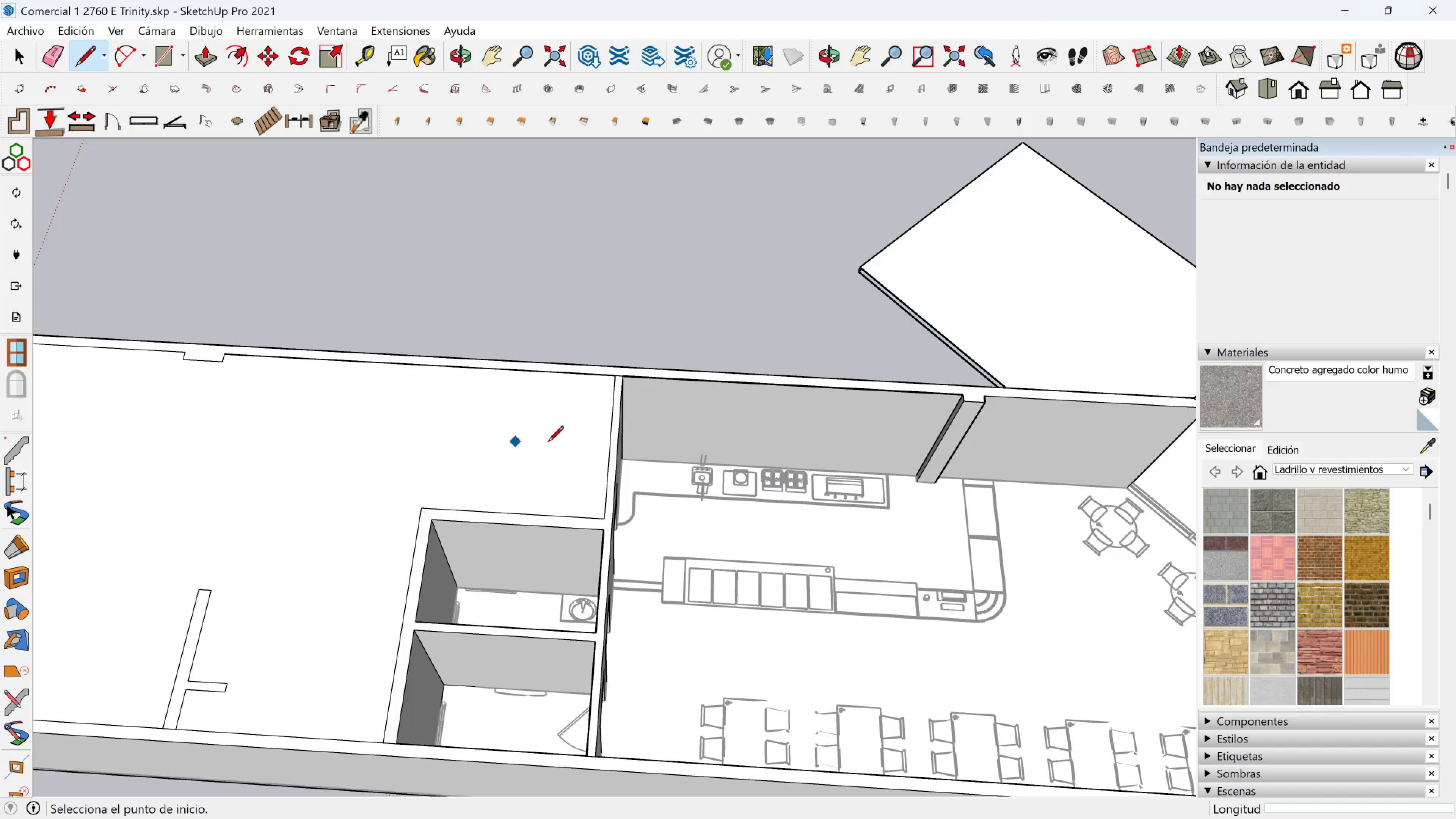 
scroll: coordinate [610, 449], scroll_direction: down, amount: 2.0
 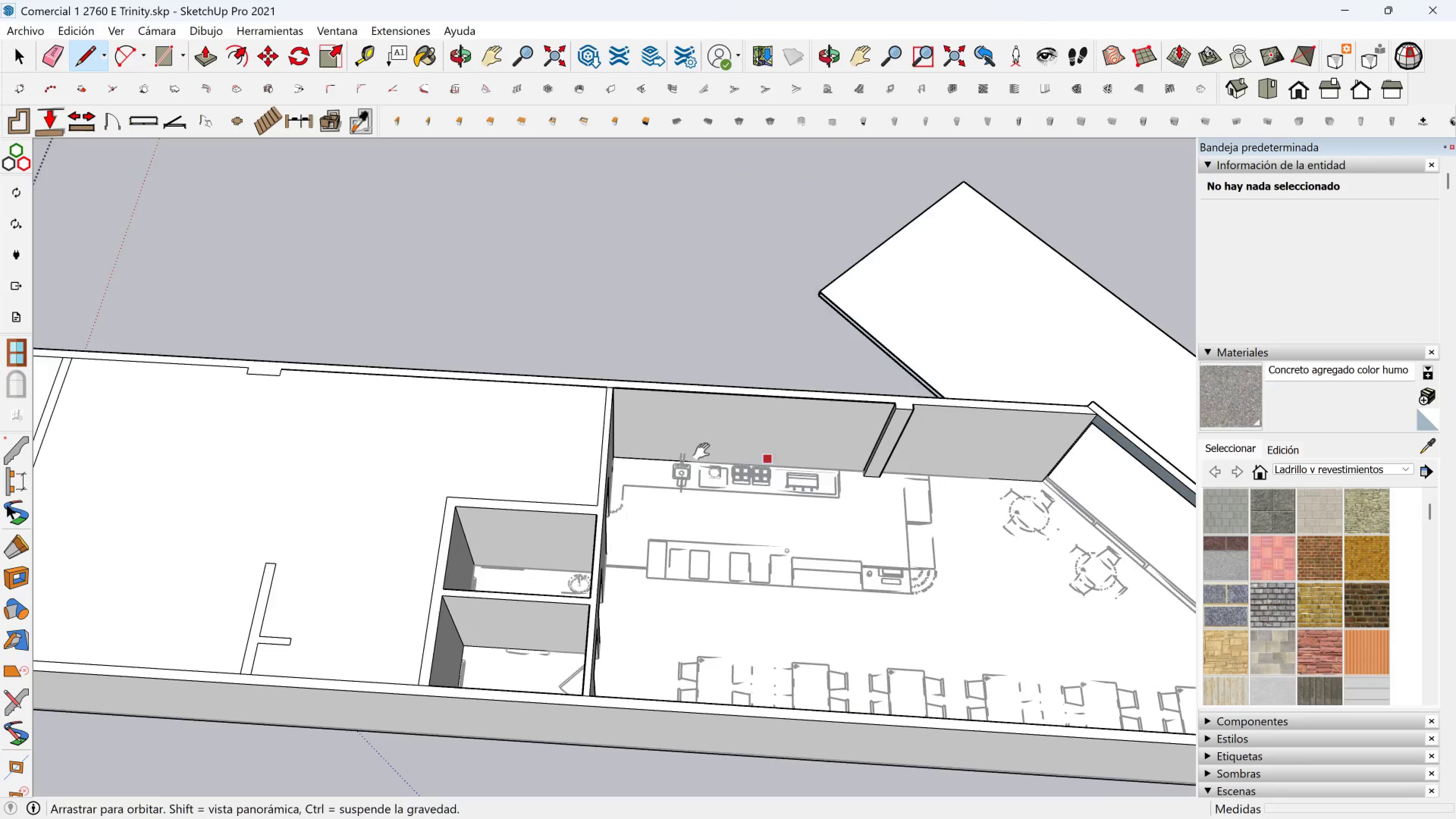 
hold_key(key=ShiftLeft, duration=0.36)
 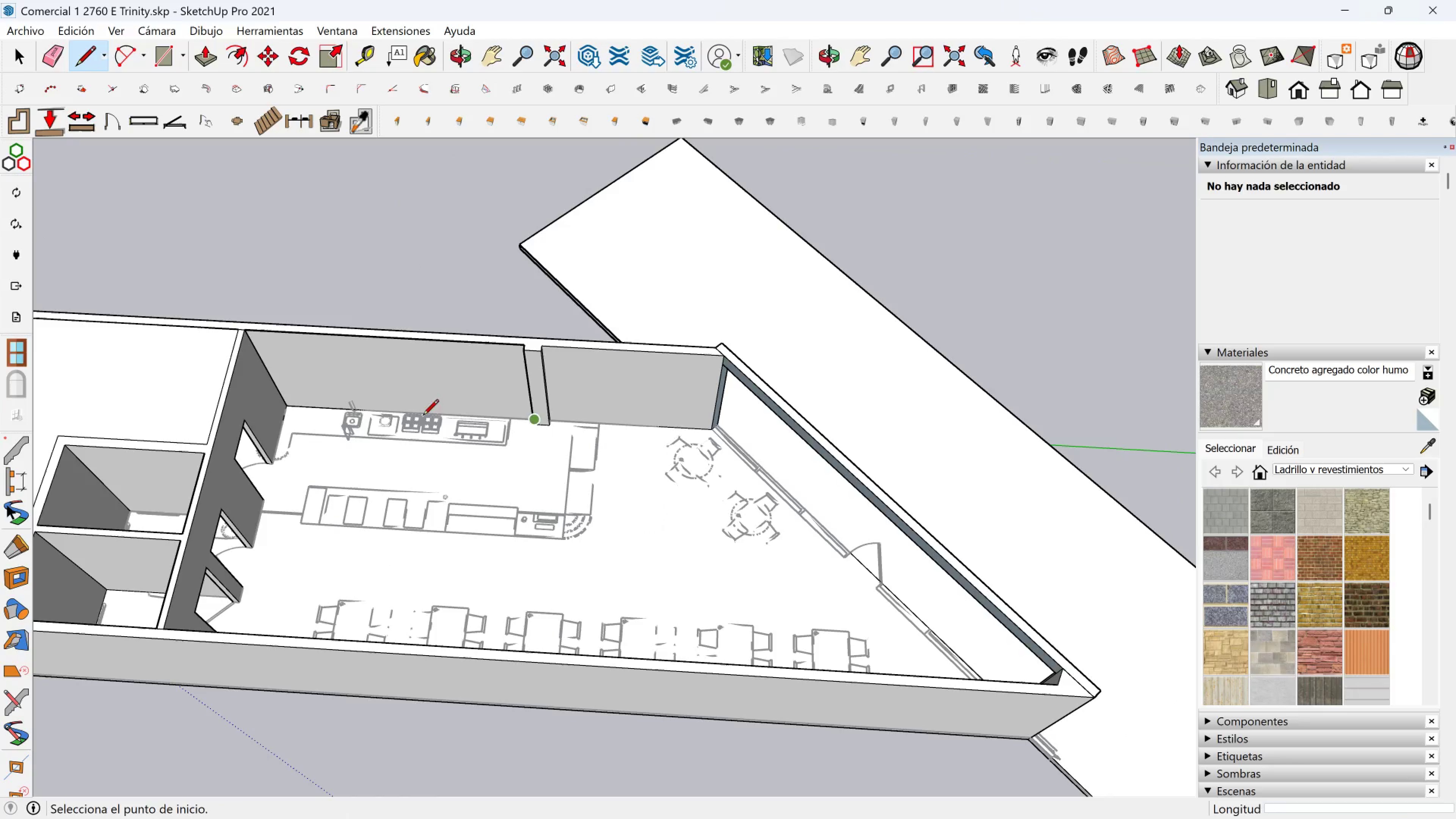 
hold_key(key=ShiftLeft, duration=0.76)
 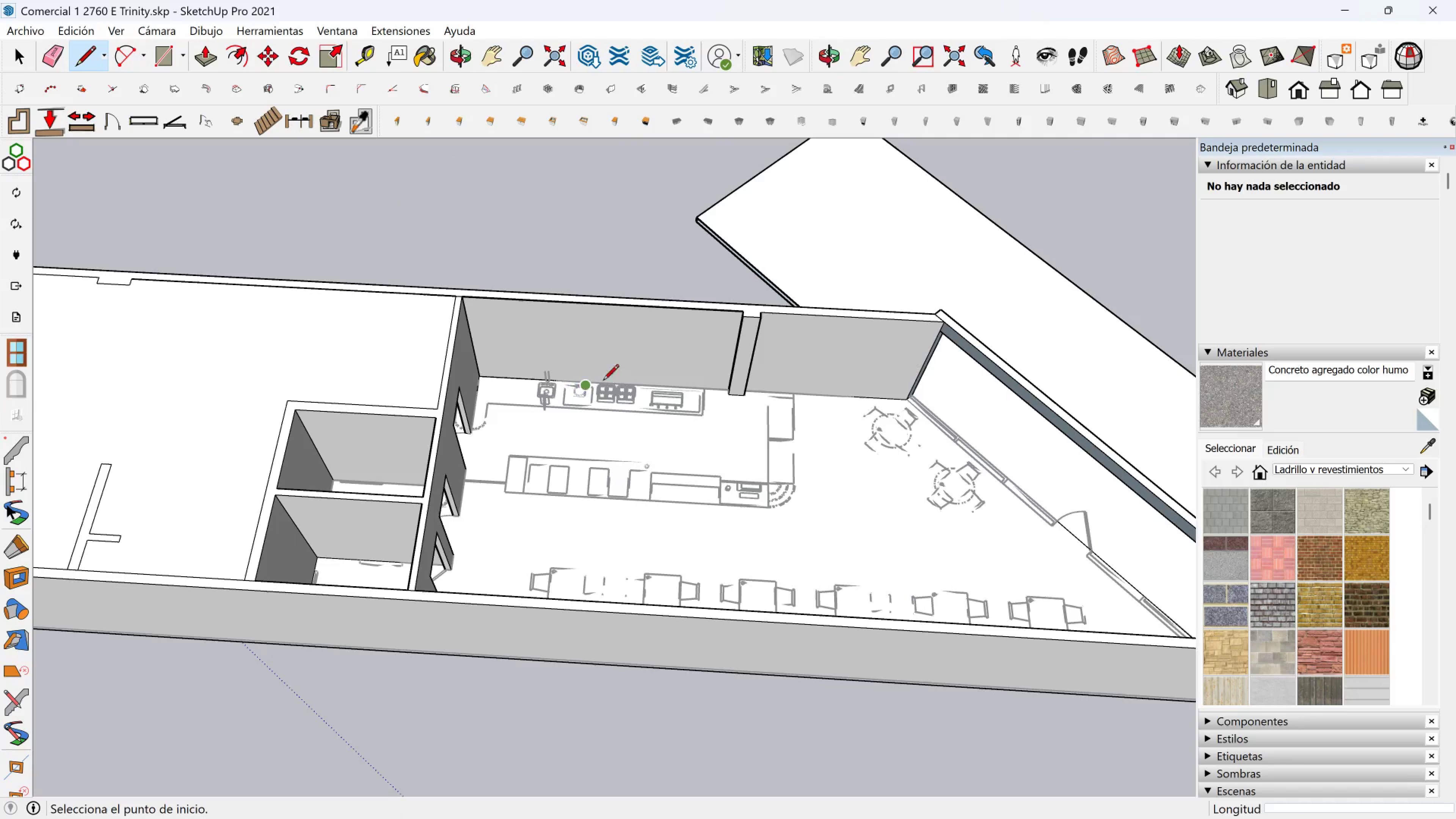 
key(Shift+ShiftLeft)
 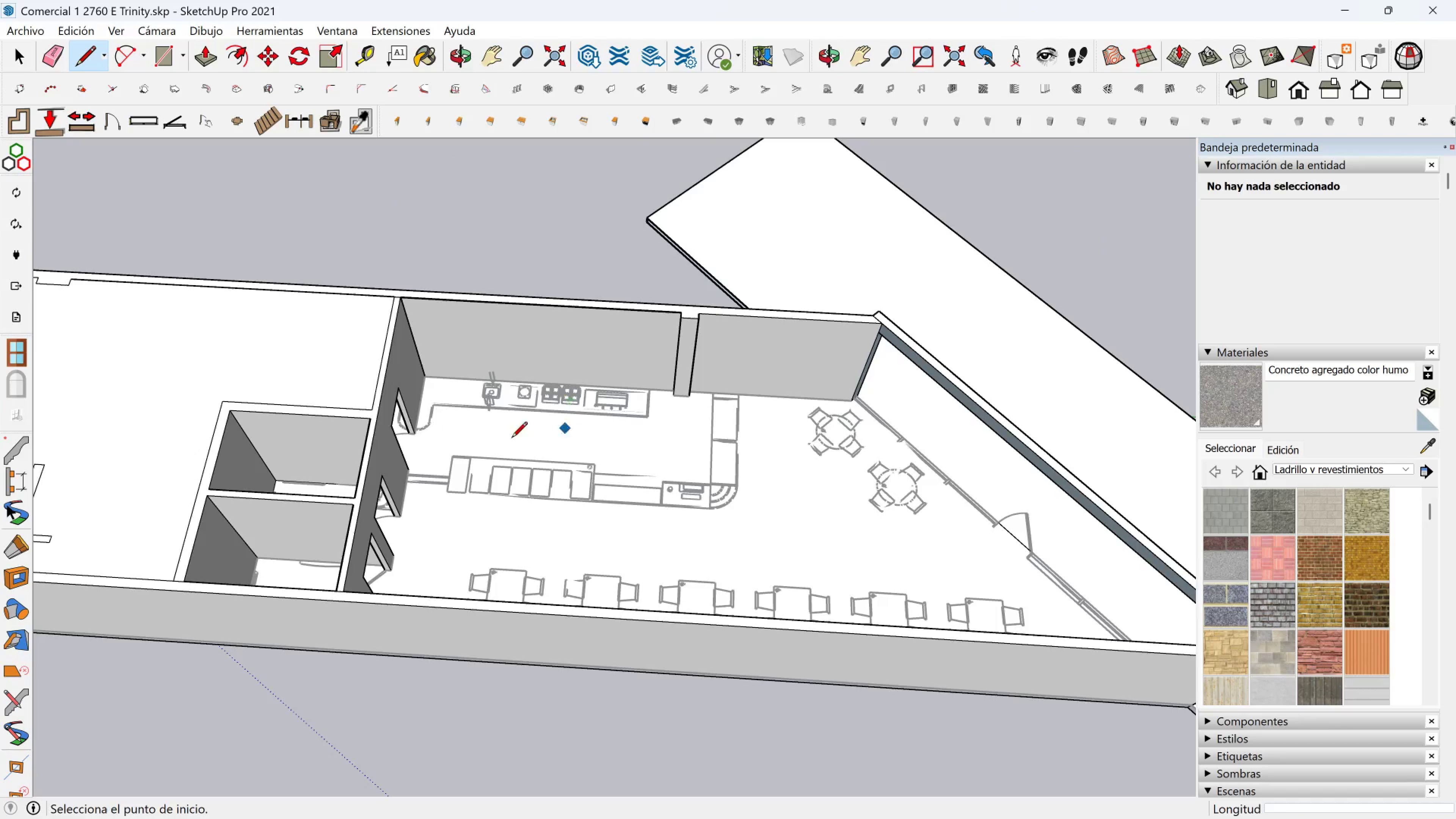 
hold_key(key=ShiftLeft, duration=0.31)
 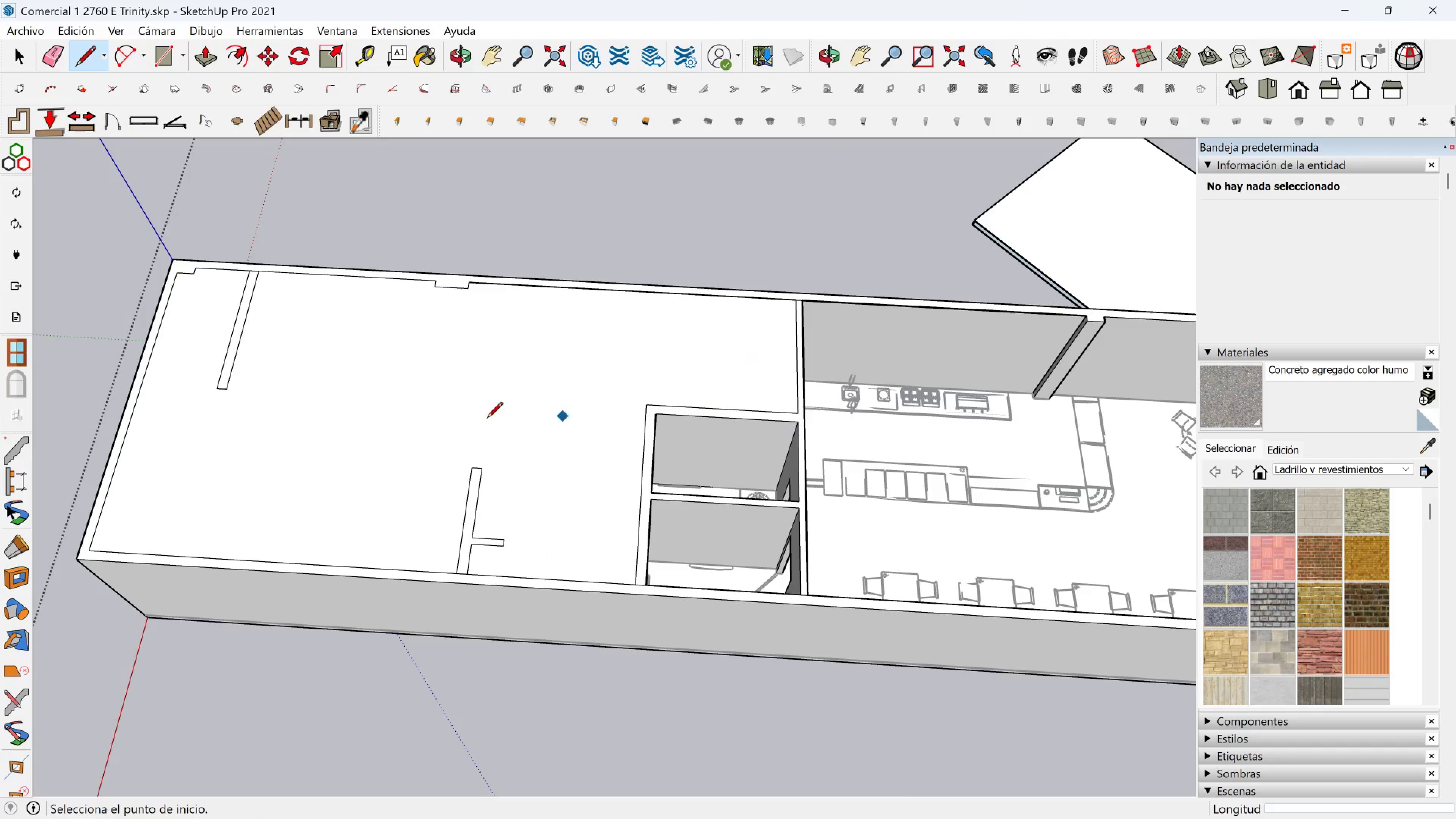 
key(Space)
 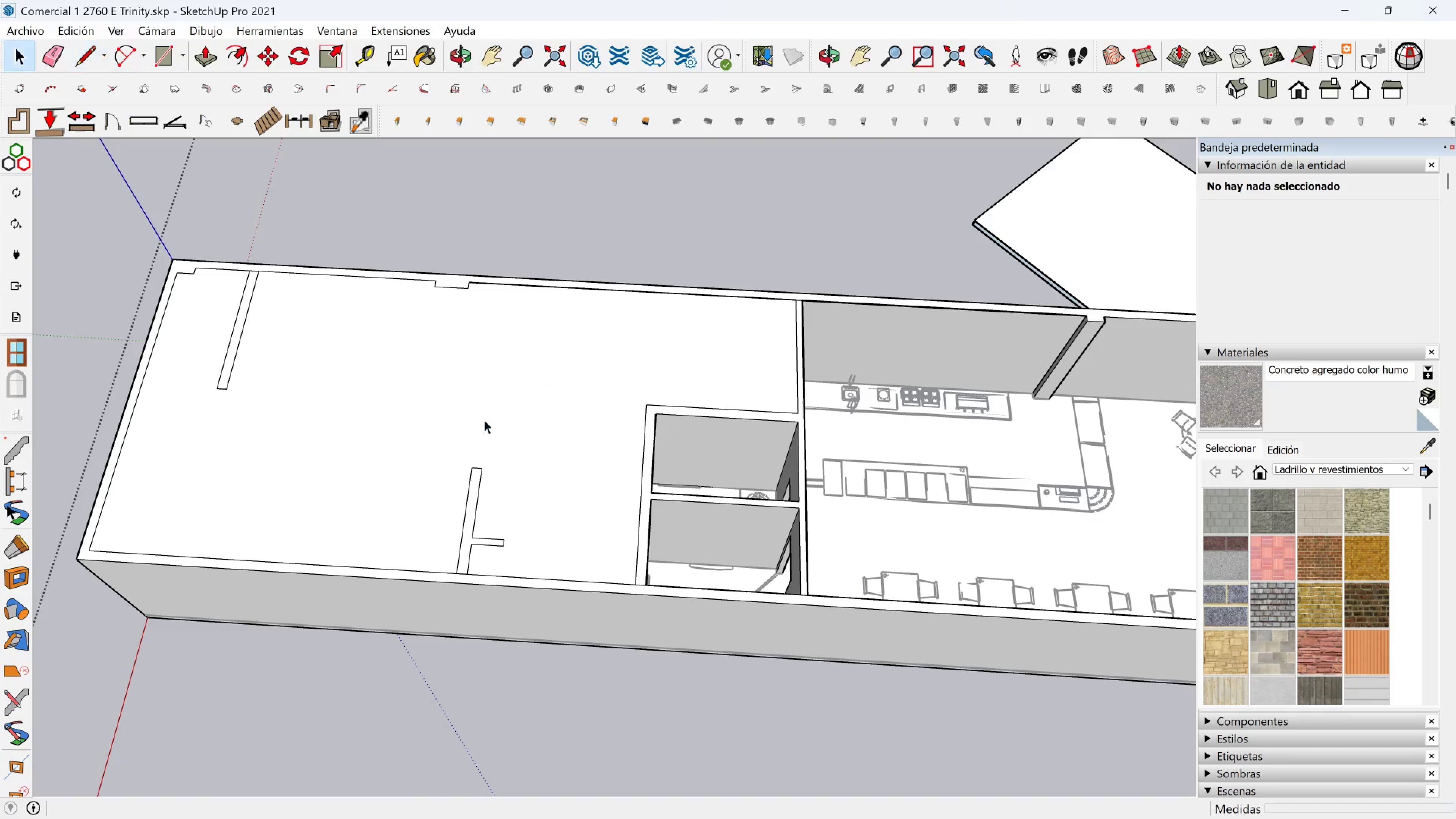 
left_click([484, 420])
 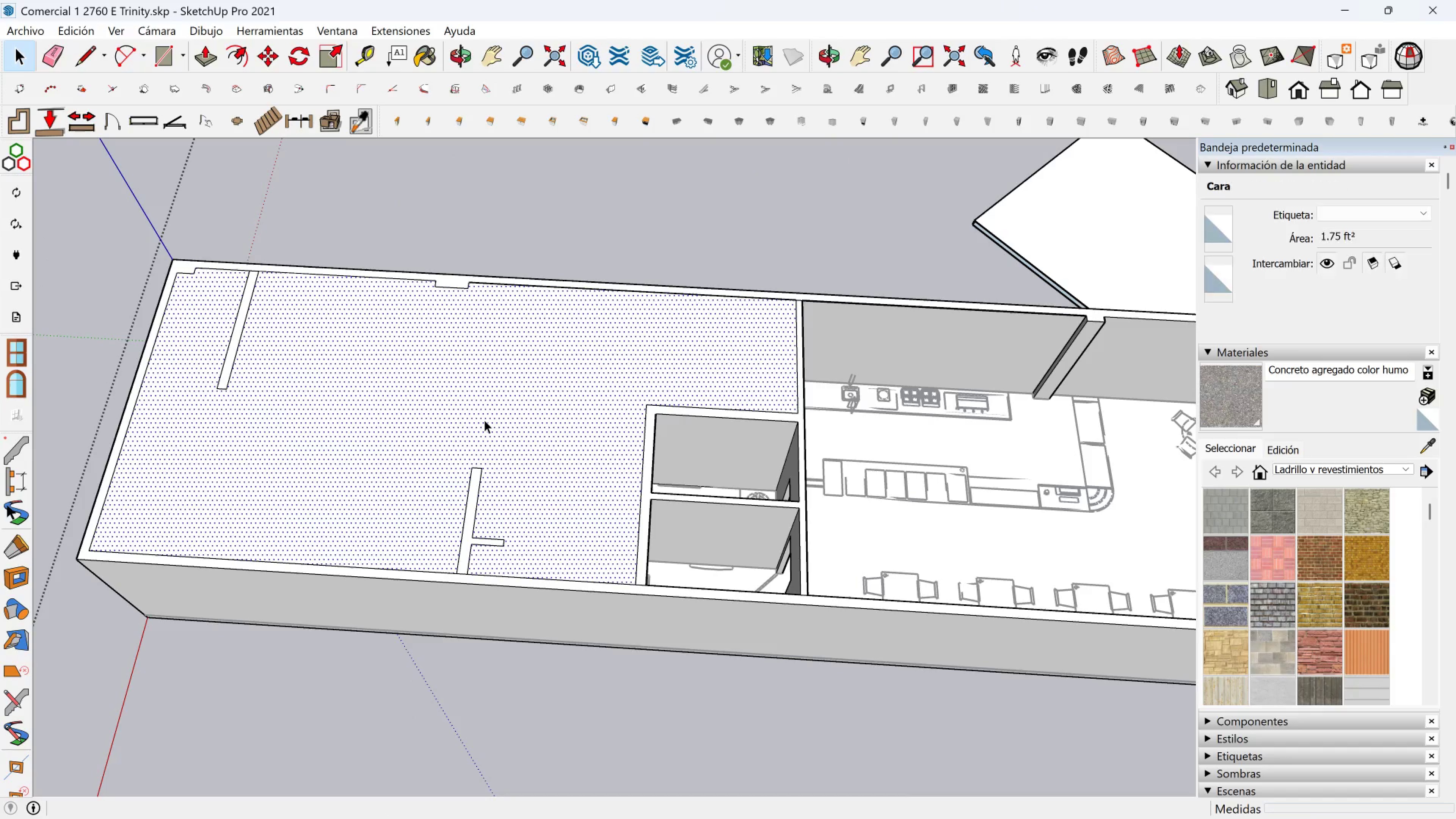 
key(Delete)
 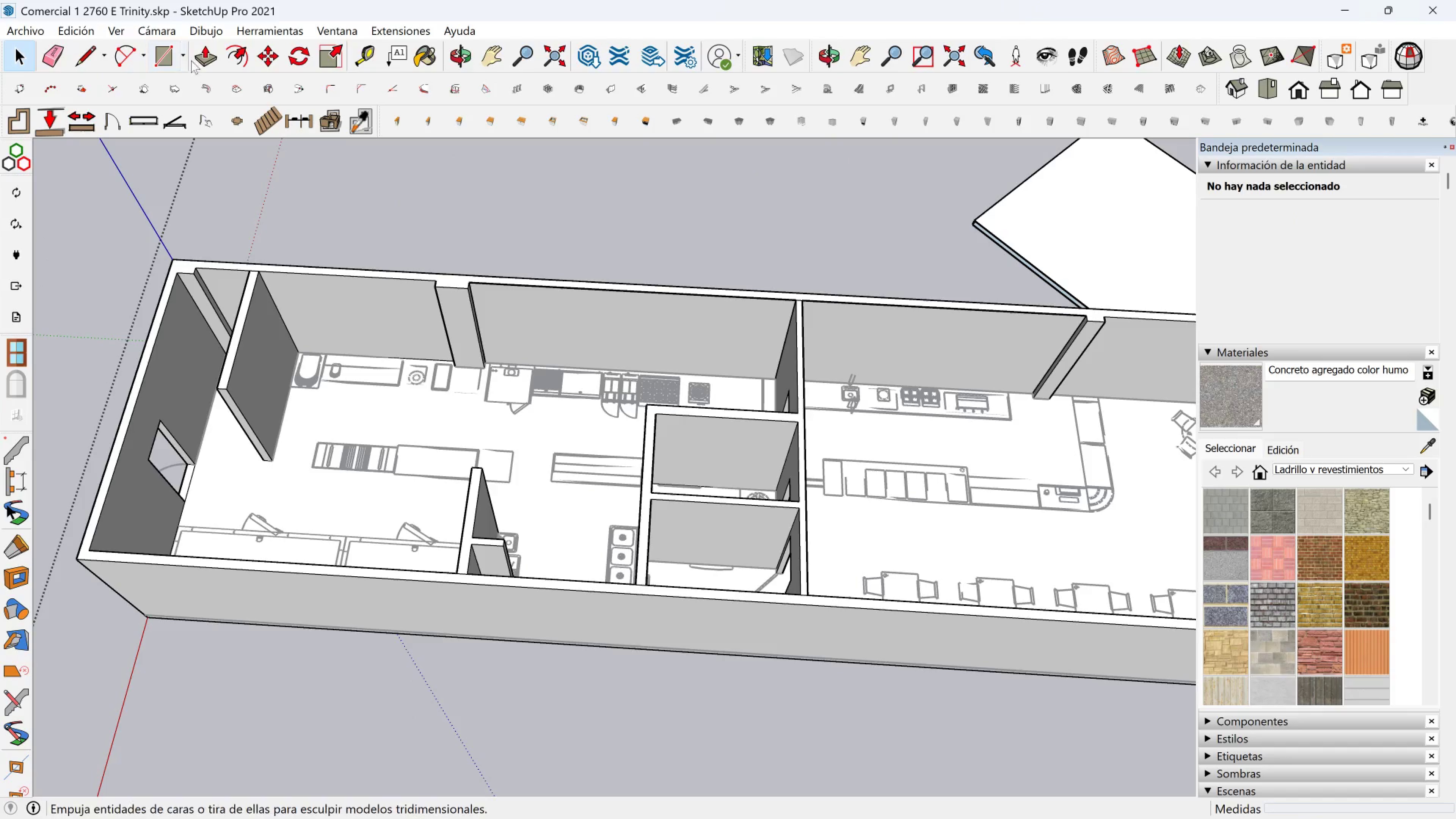 
left_click([206, 51])
 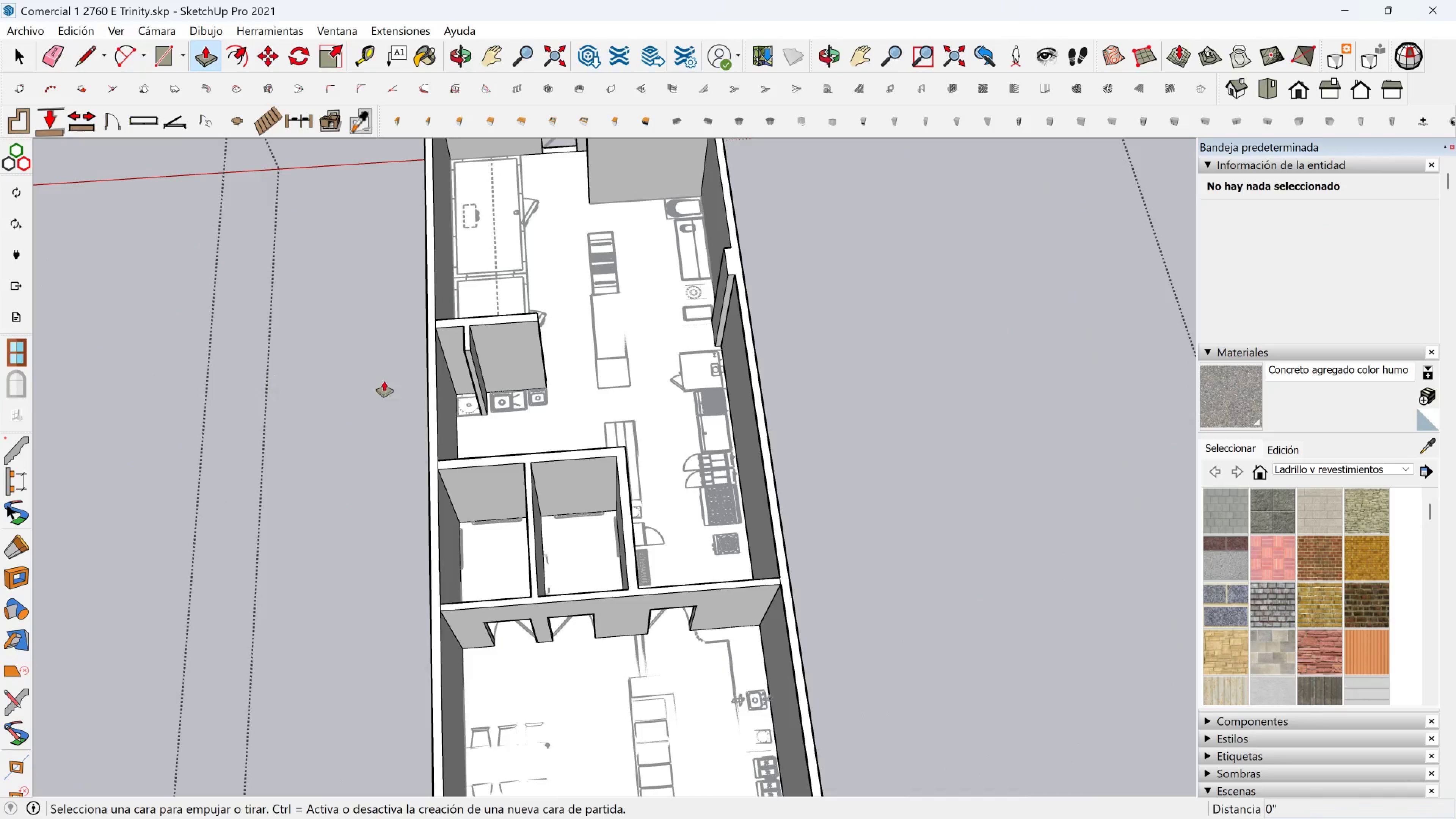 
scroll: coordinate [419, 343], scroll_direction: up, amount: 2.0
 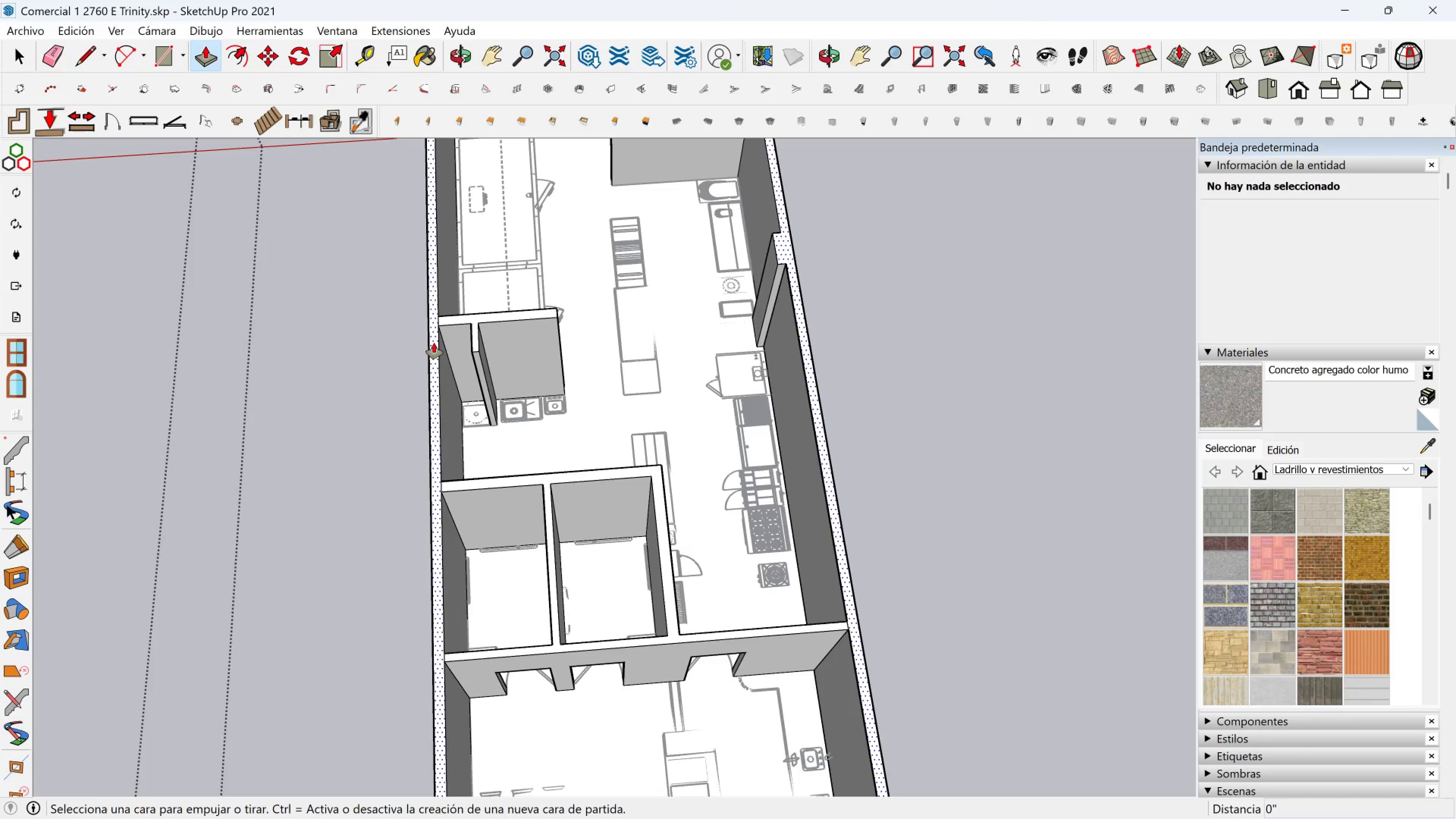 
left_click([434, 343])
 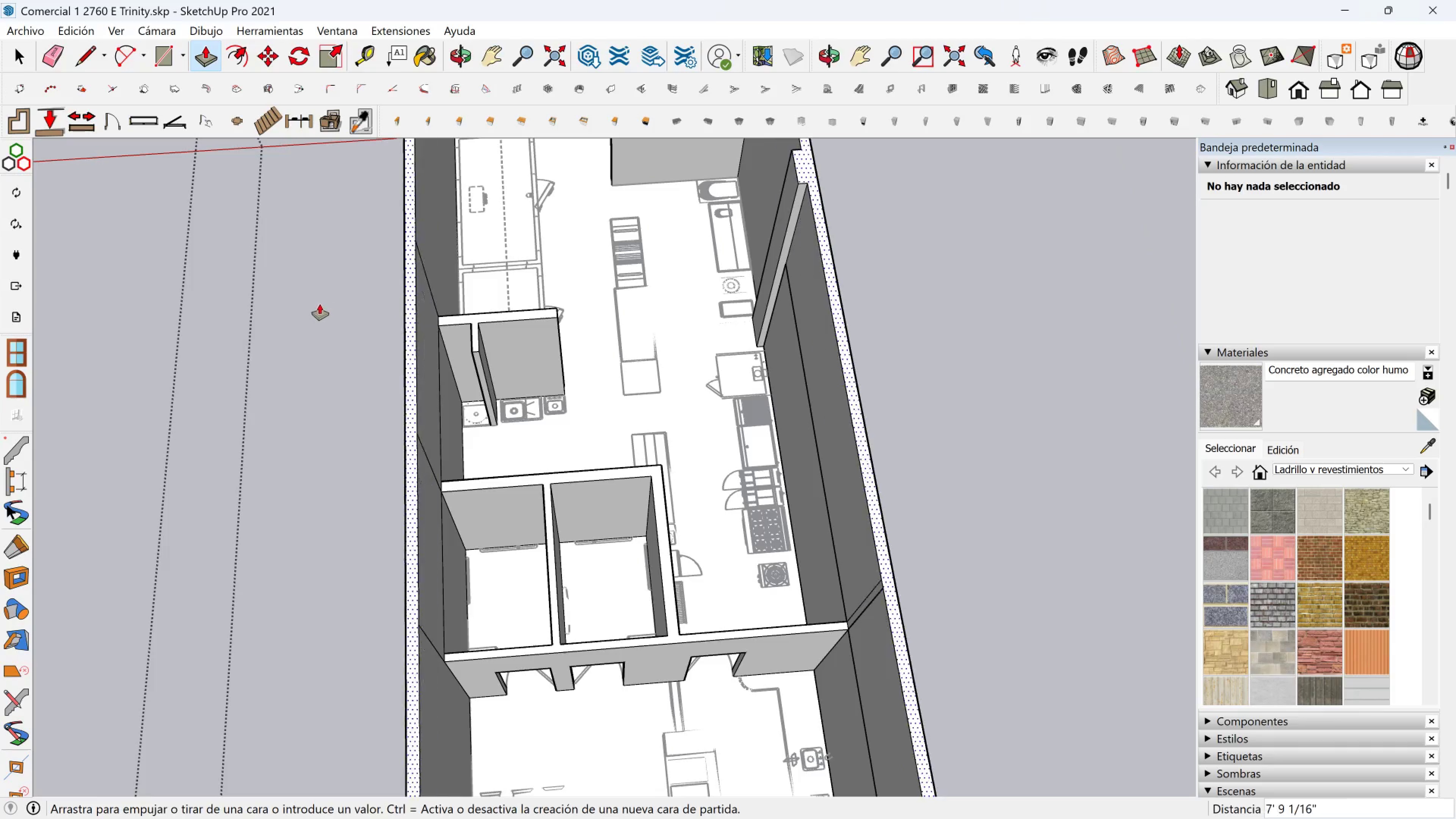 
scroll: coordinate [313, 304], scroll_direction: down, amount: 1.0
 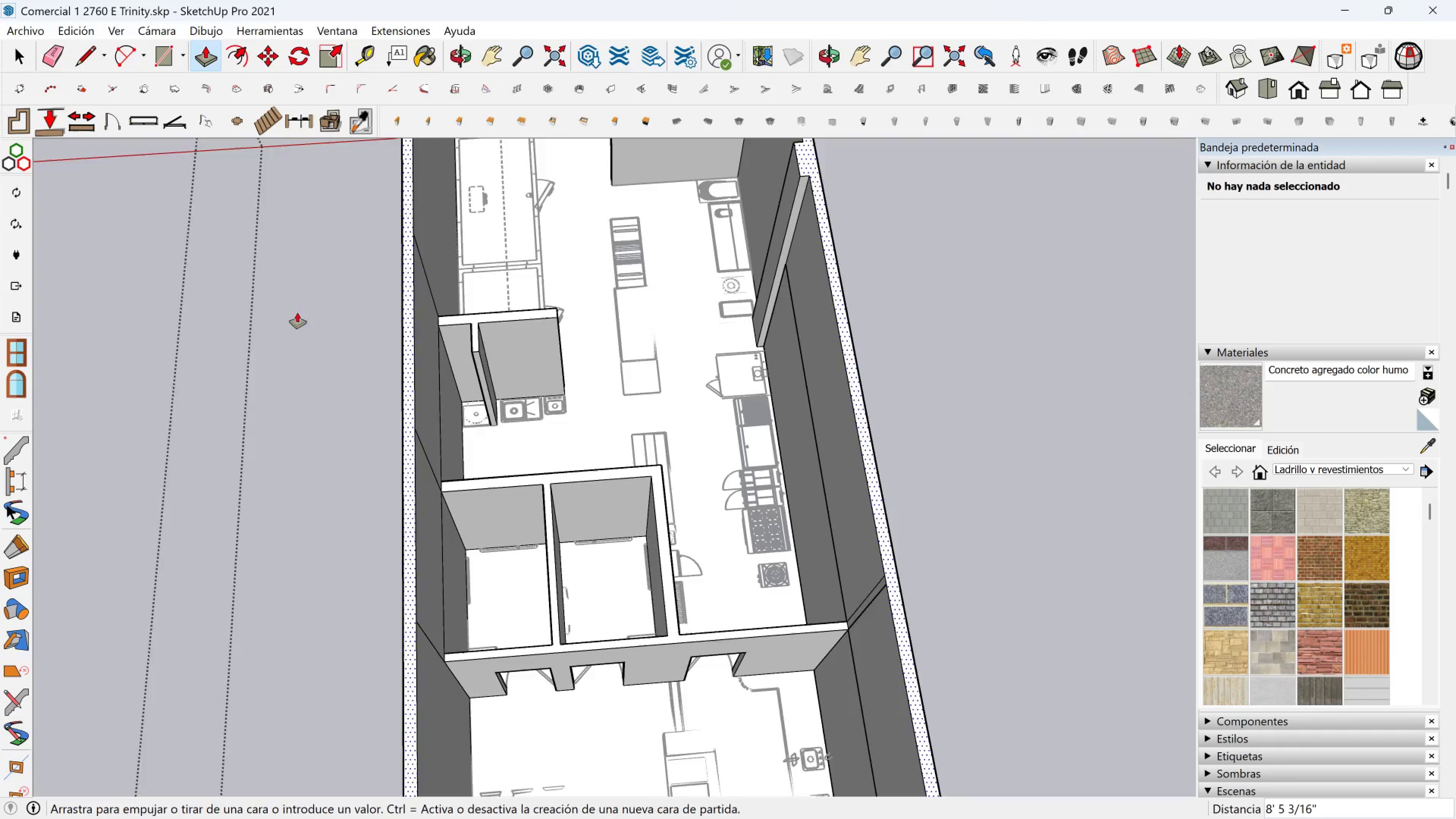 
hold_key(key=ShiftLeft, duration=0.36)
 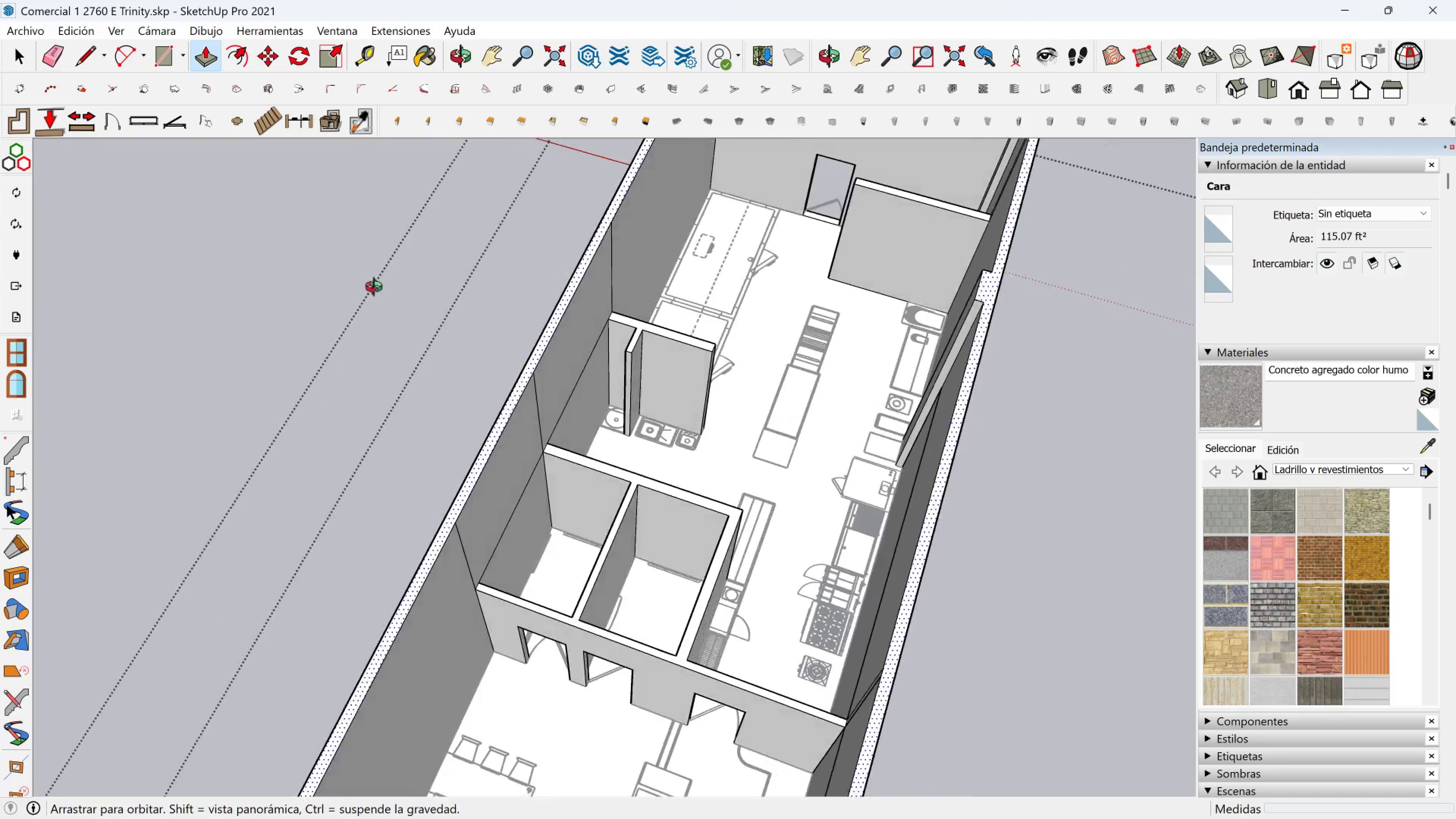 
hold_key(key=ShiftLeft, duration=0.61)
 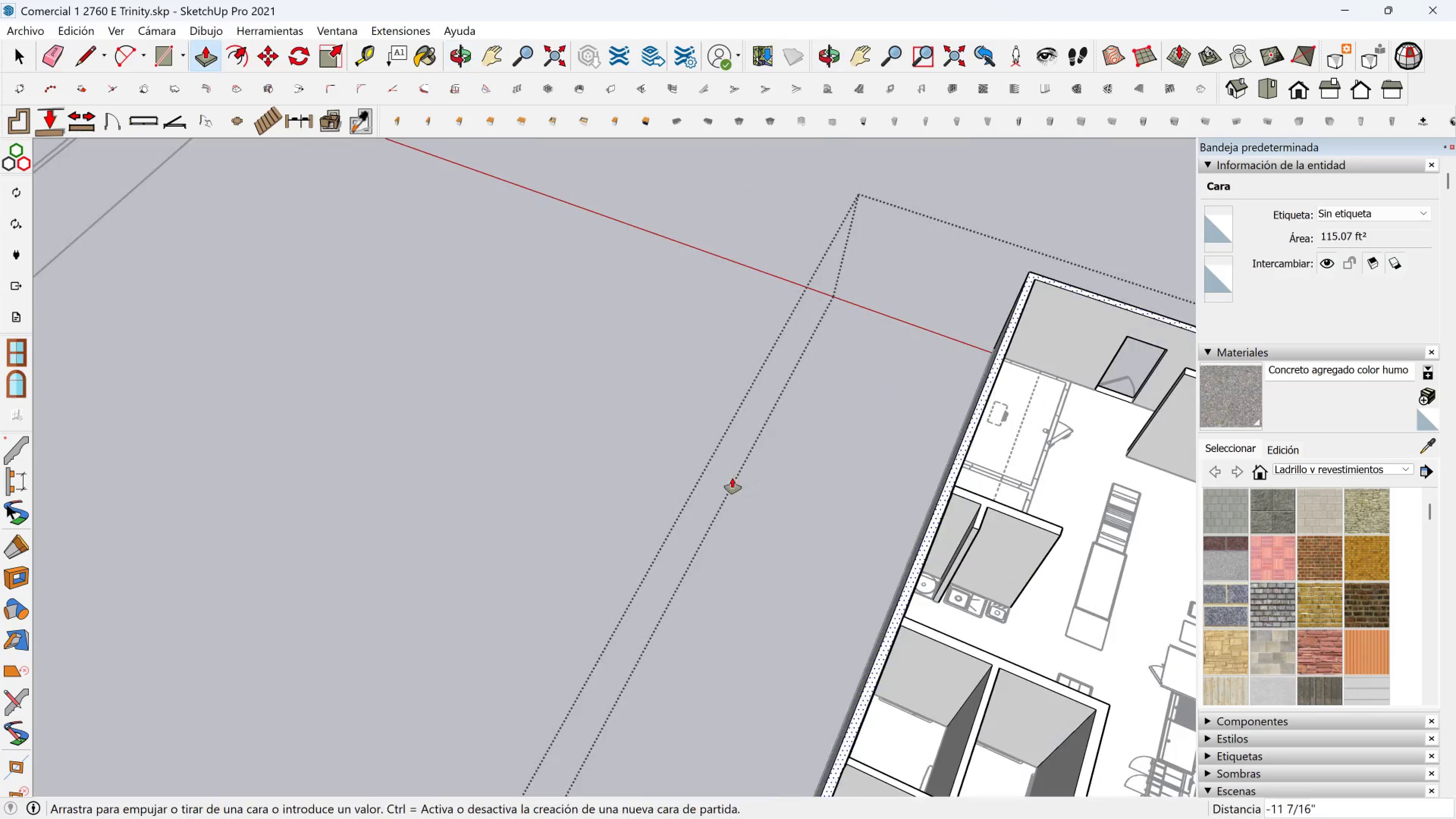 
scroll: coordinate [670, 510], scroll_direction: down, amount: 3.0
 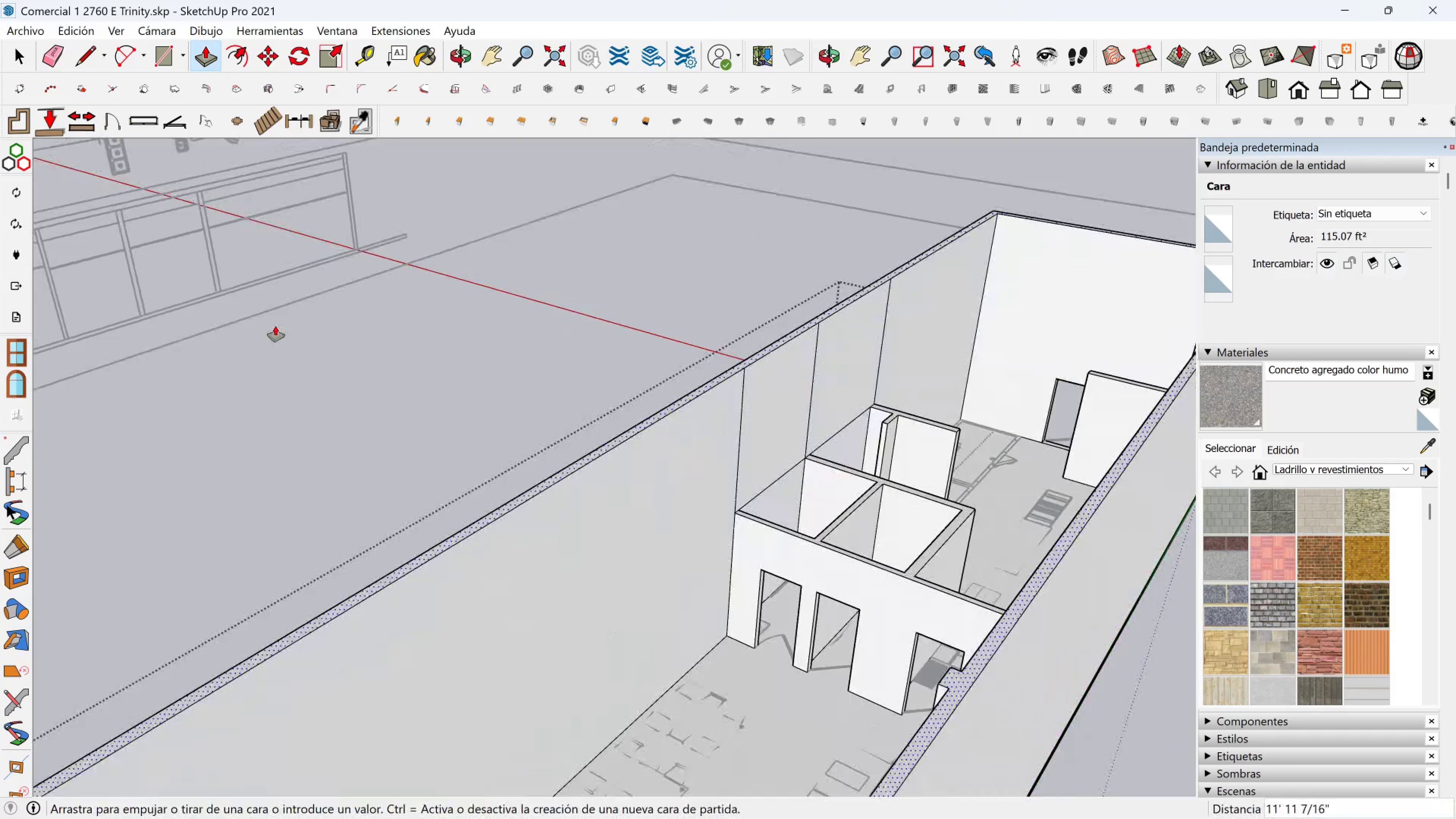 
hold_key(key=ShiftLeft, duration=1.27)
 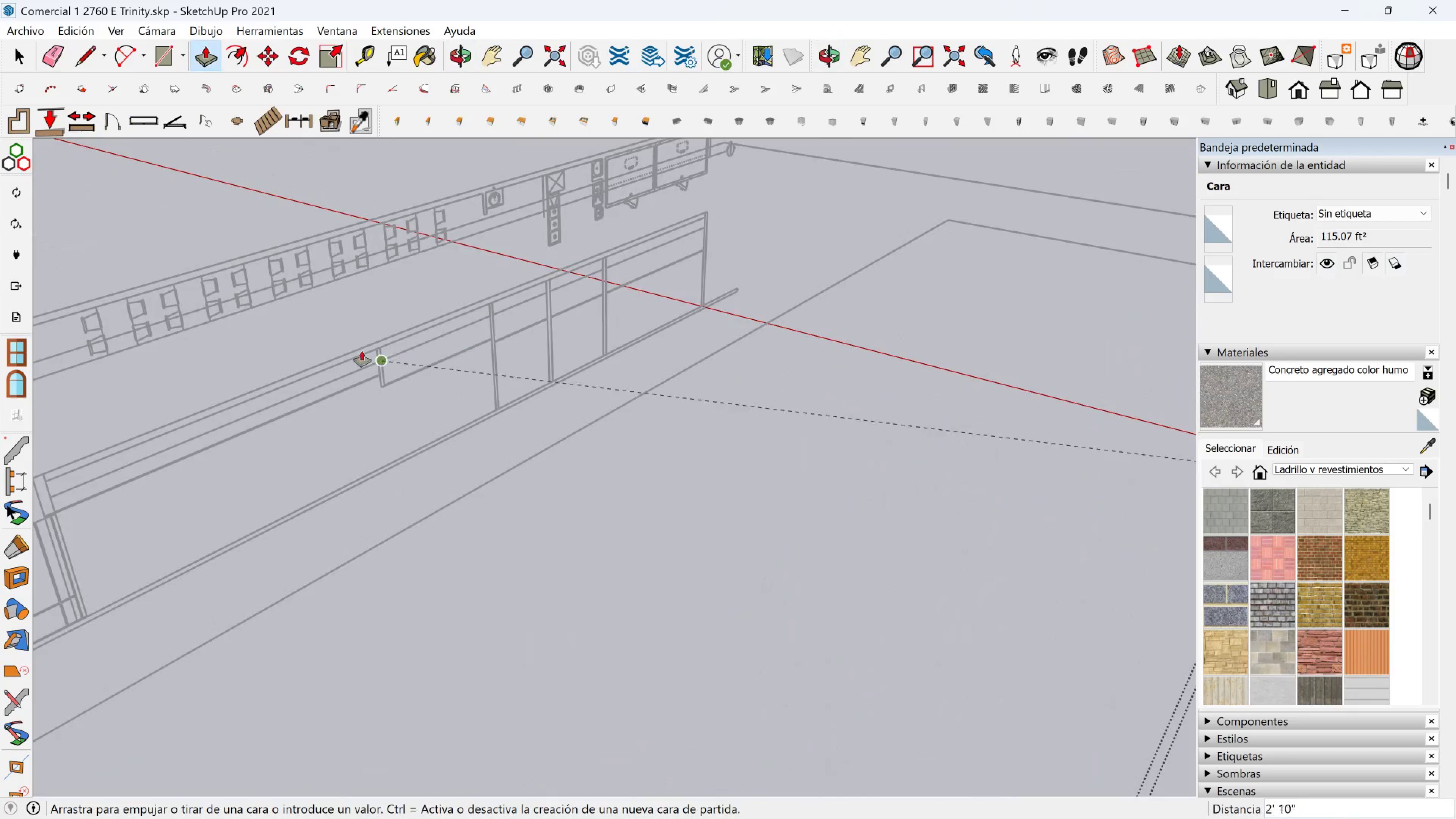 
scroll: coordinate [355, 351], scroll_direction: up, amount: 2.0
 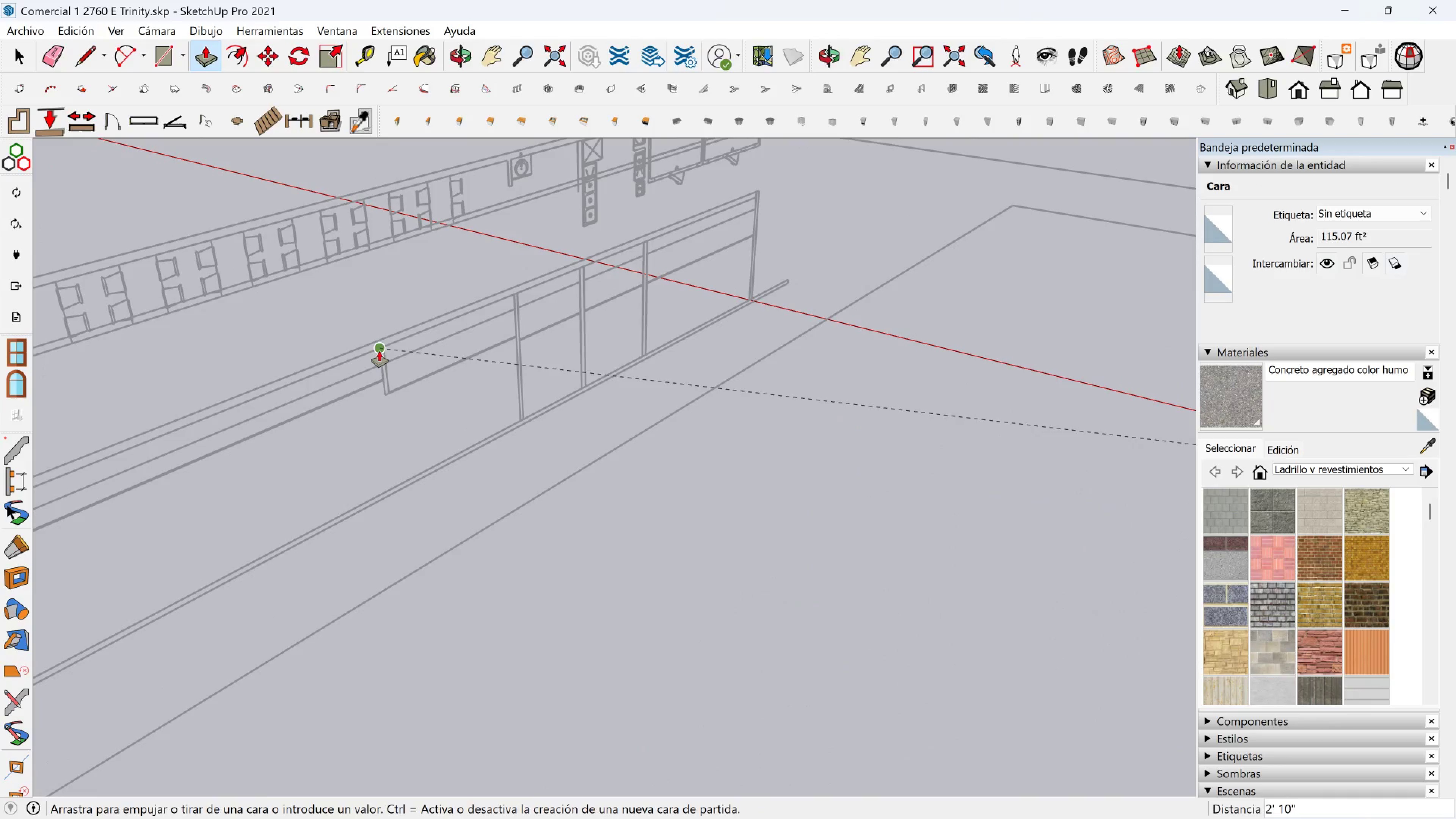 
left_click([379, 351])
 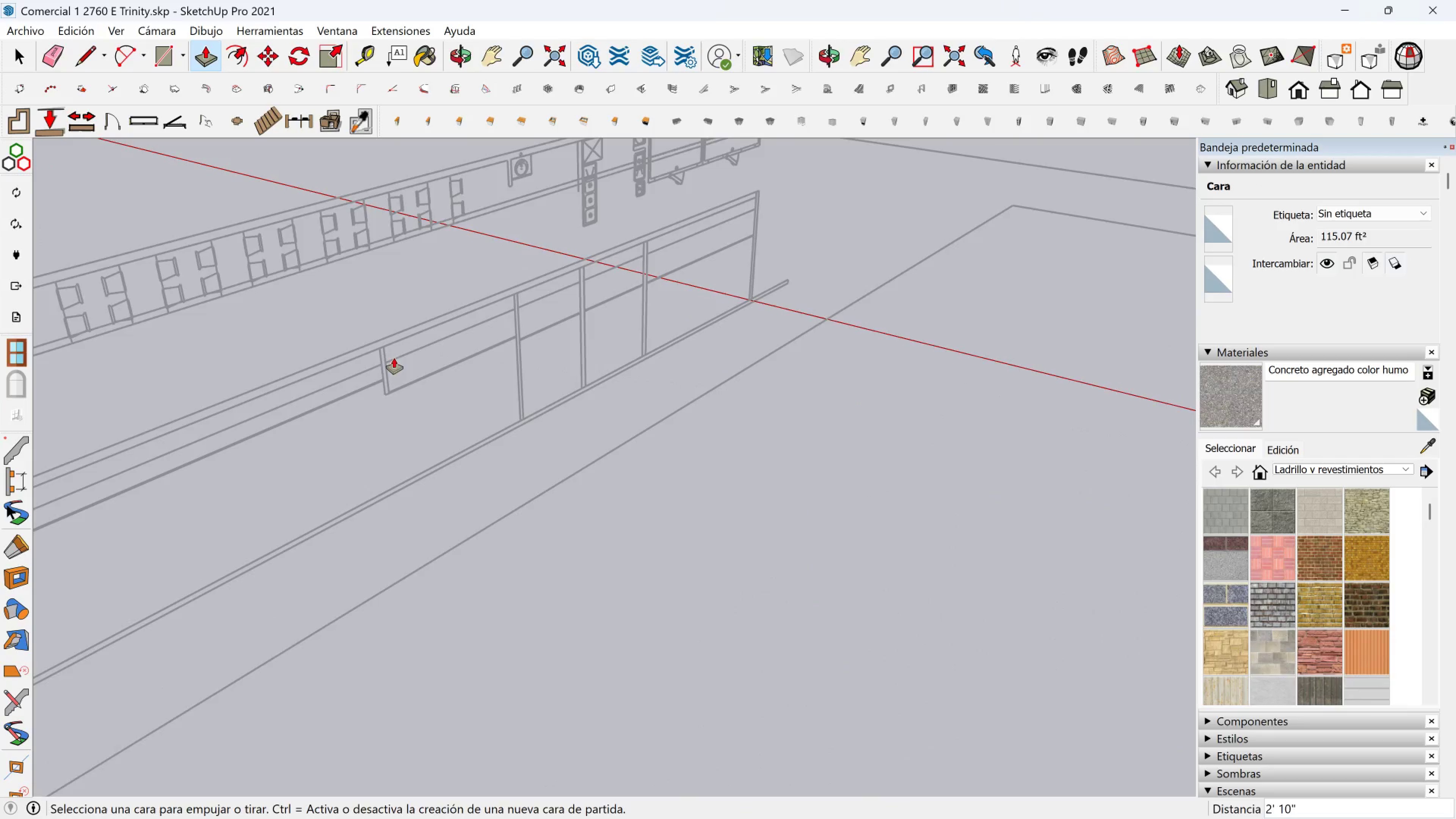 
scroll: coordinate [681, 472], scroll_direction: down, amount: 7.0
 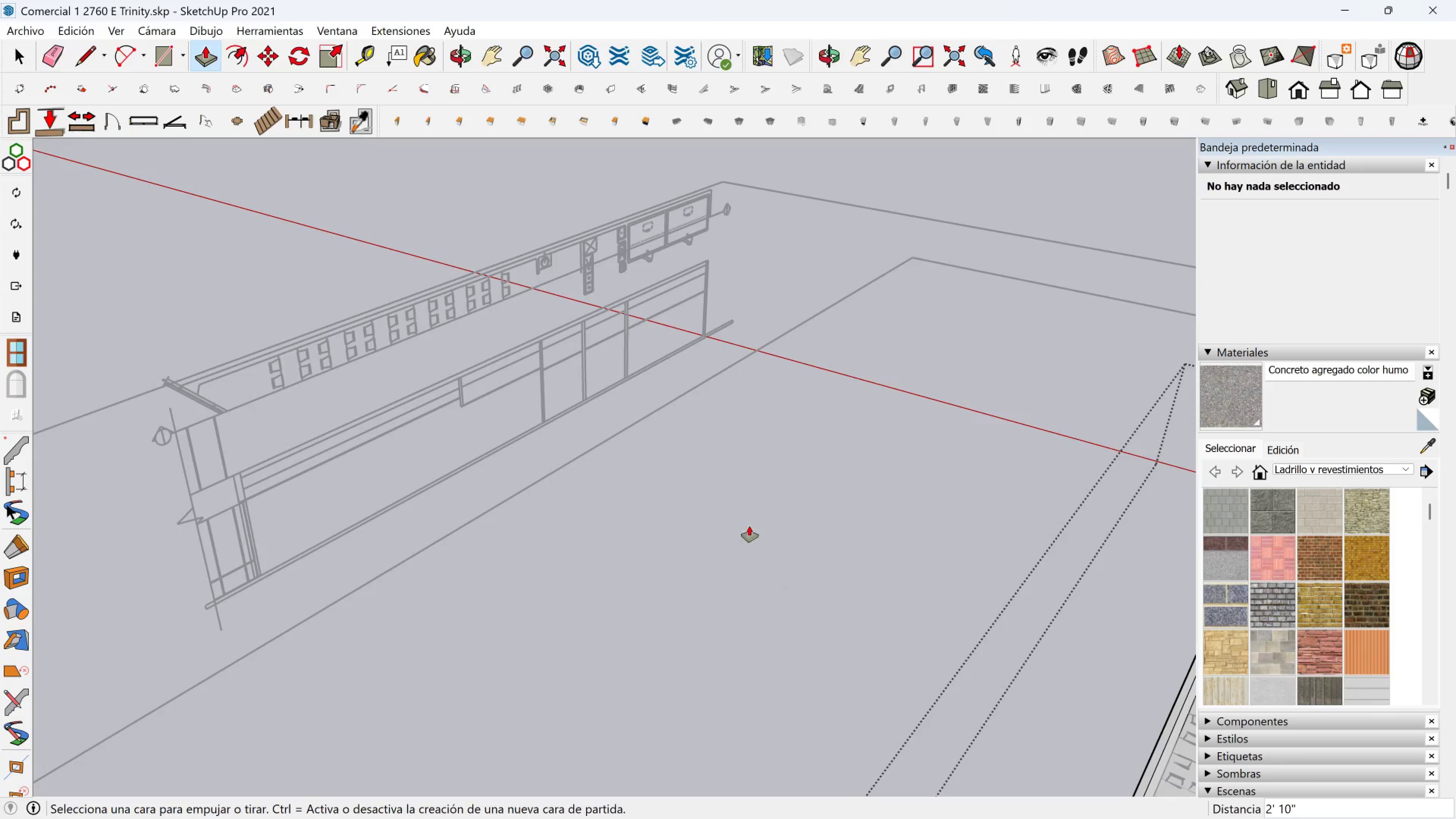 
hold_key(key=ShiftLeft, duration=0.55)
 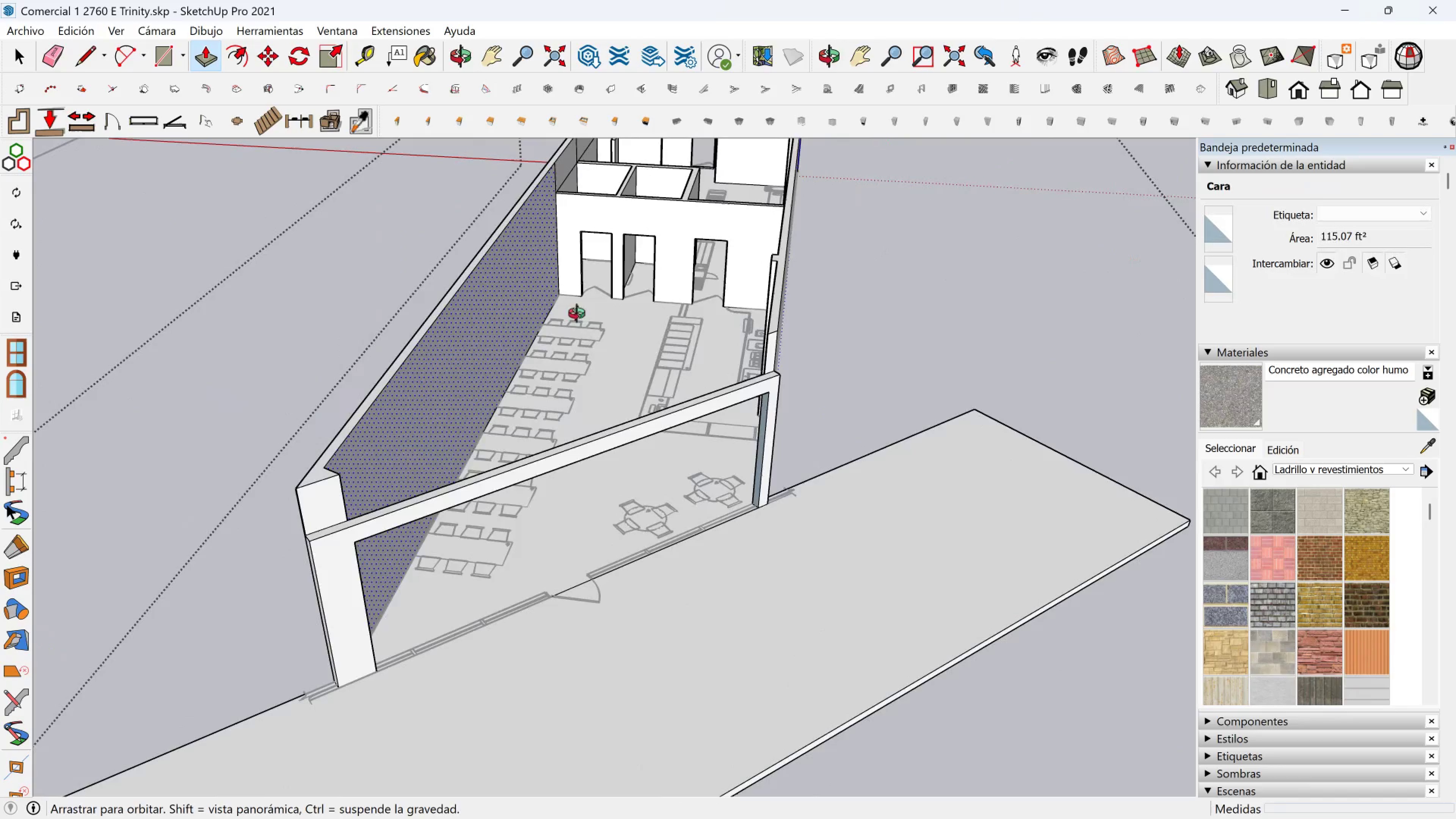 
key(Shift+ShiftLeft)
 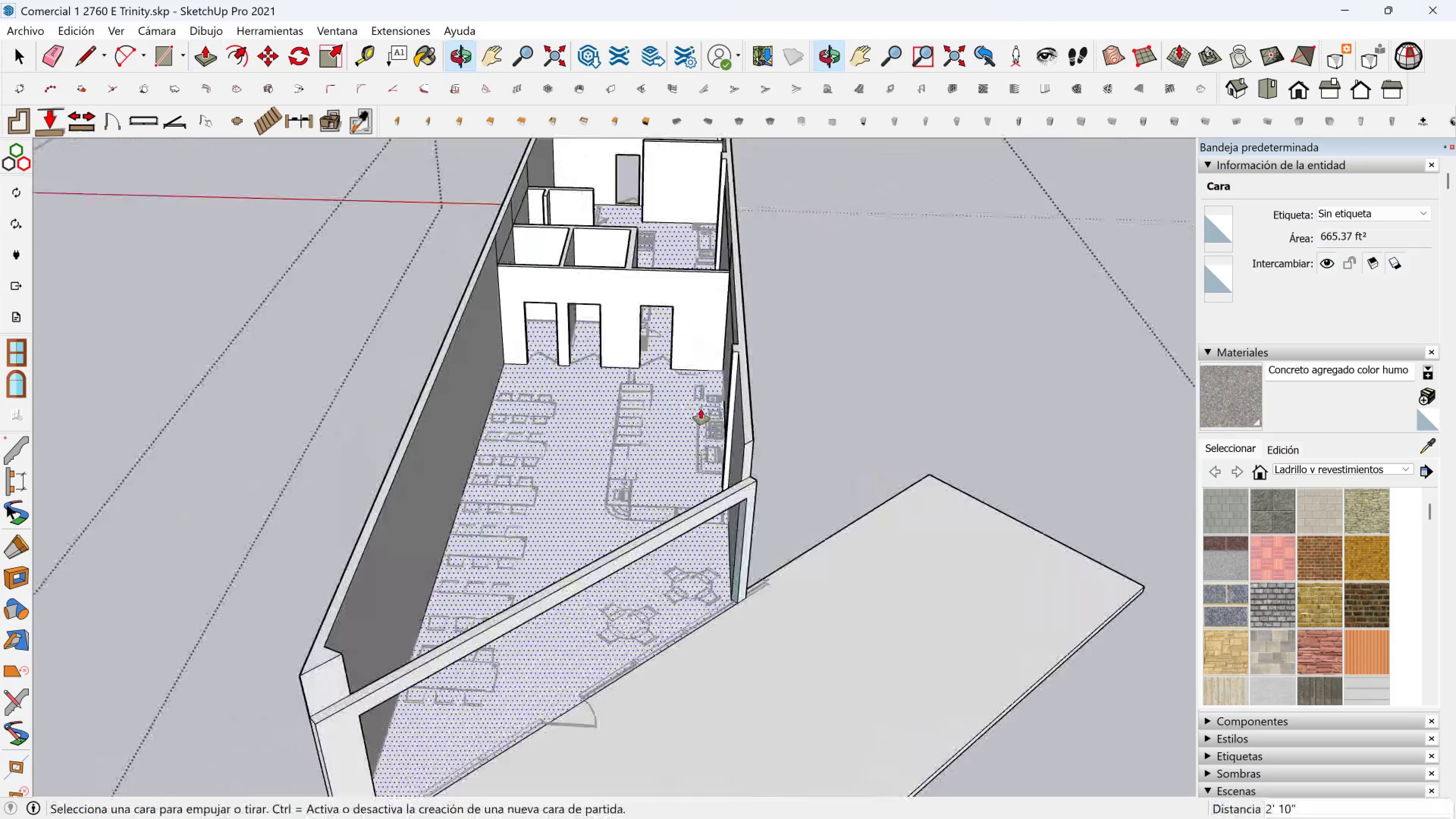 
key(Space)
 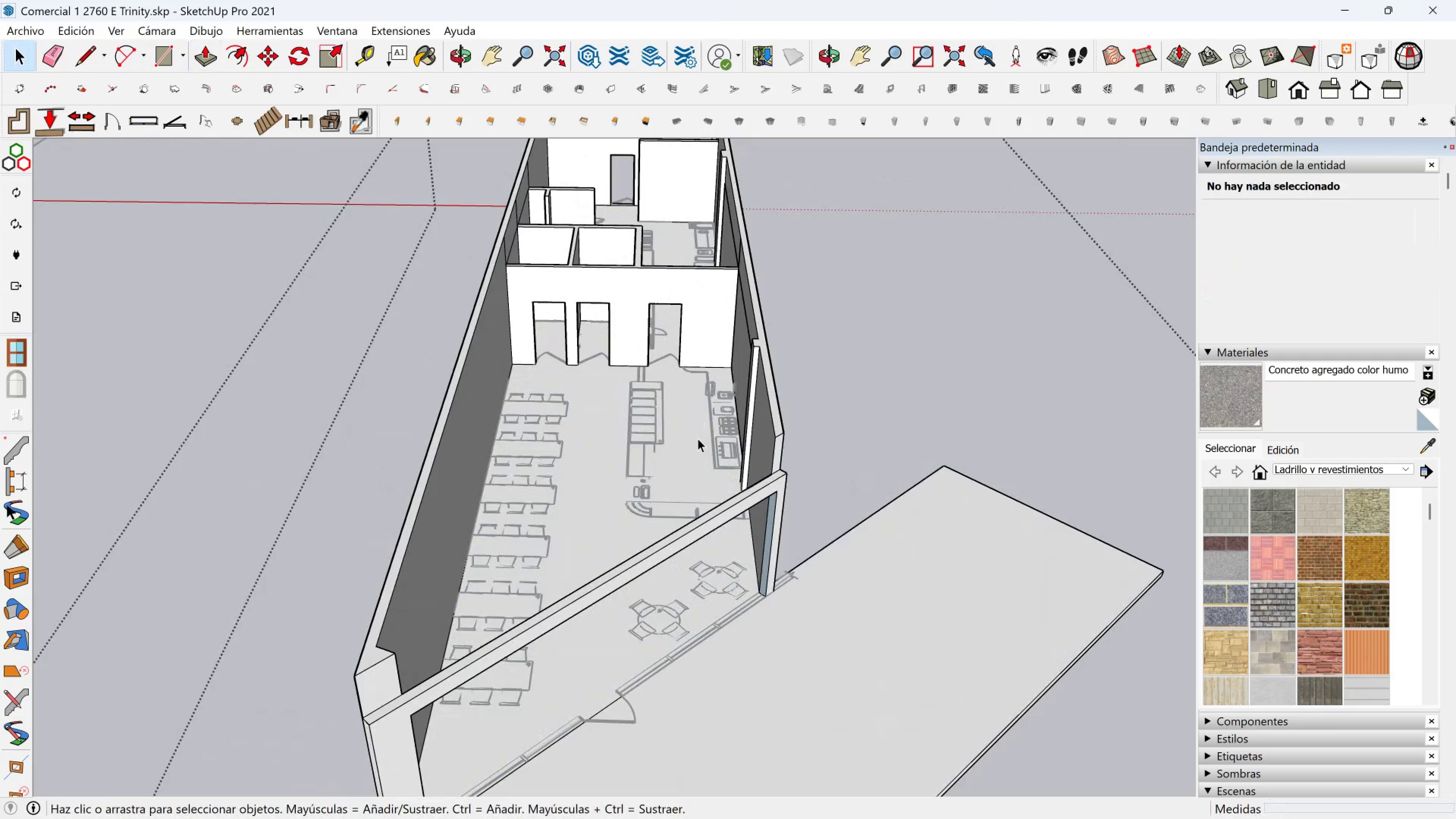 
scroll: coordinate [698, 455], scroll_direction: up, amount: 3.0
 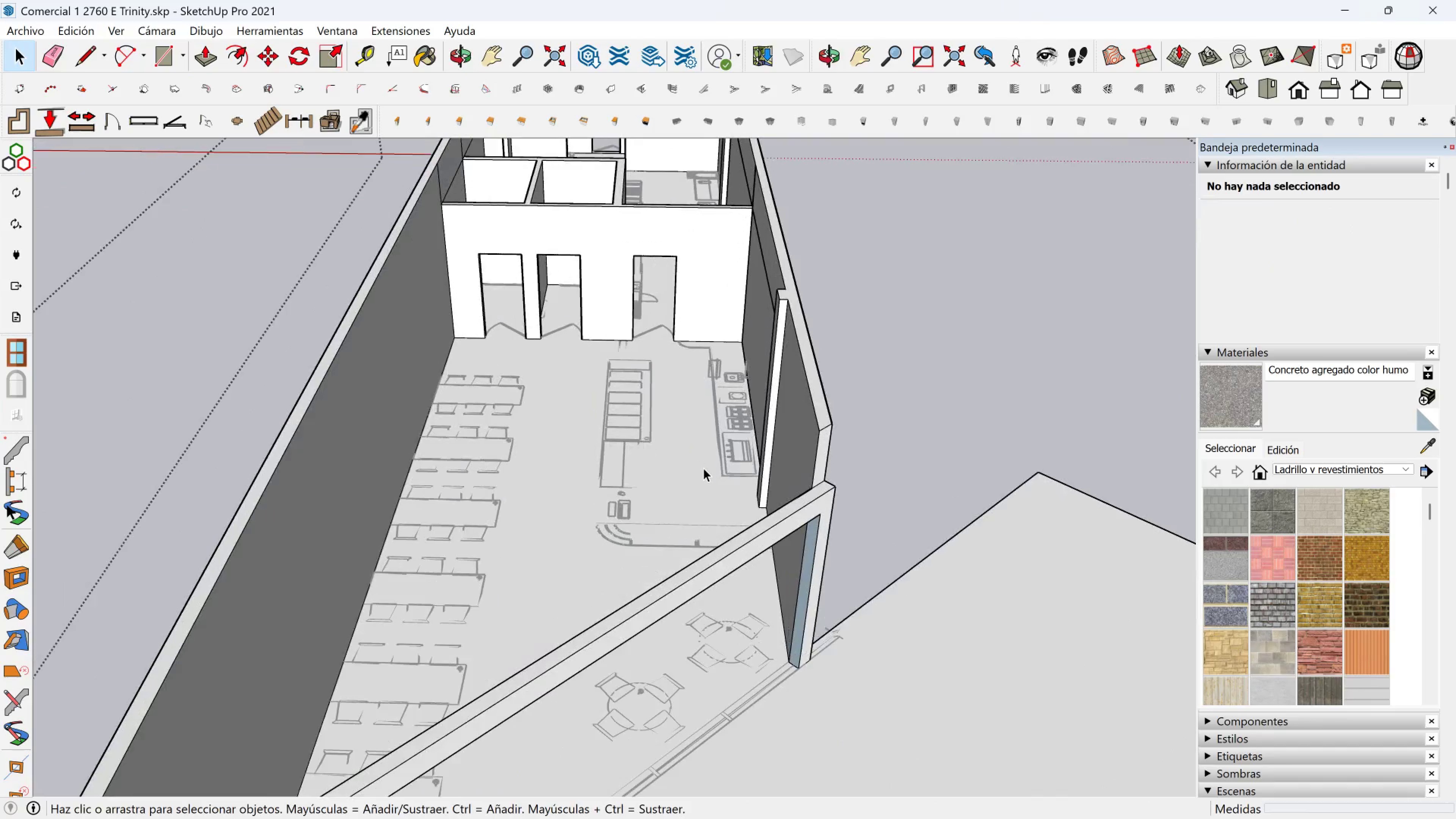 
key(Shift+ShiftLeft)
 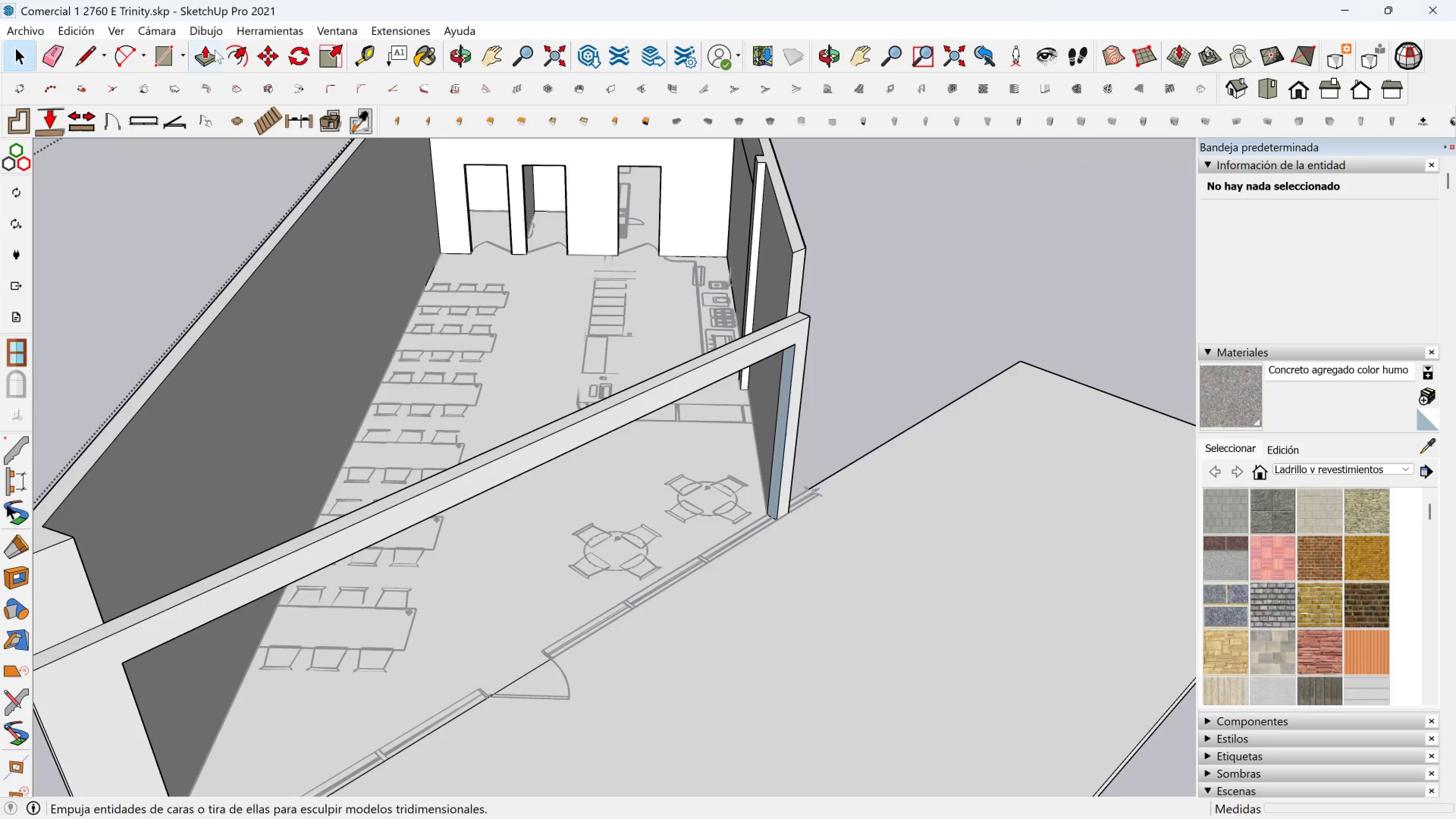 
left_click([211, 58])
 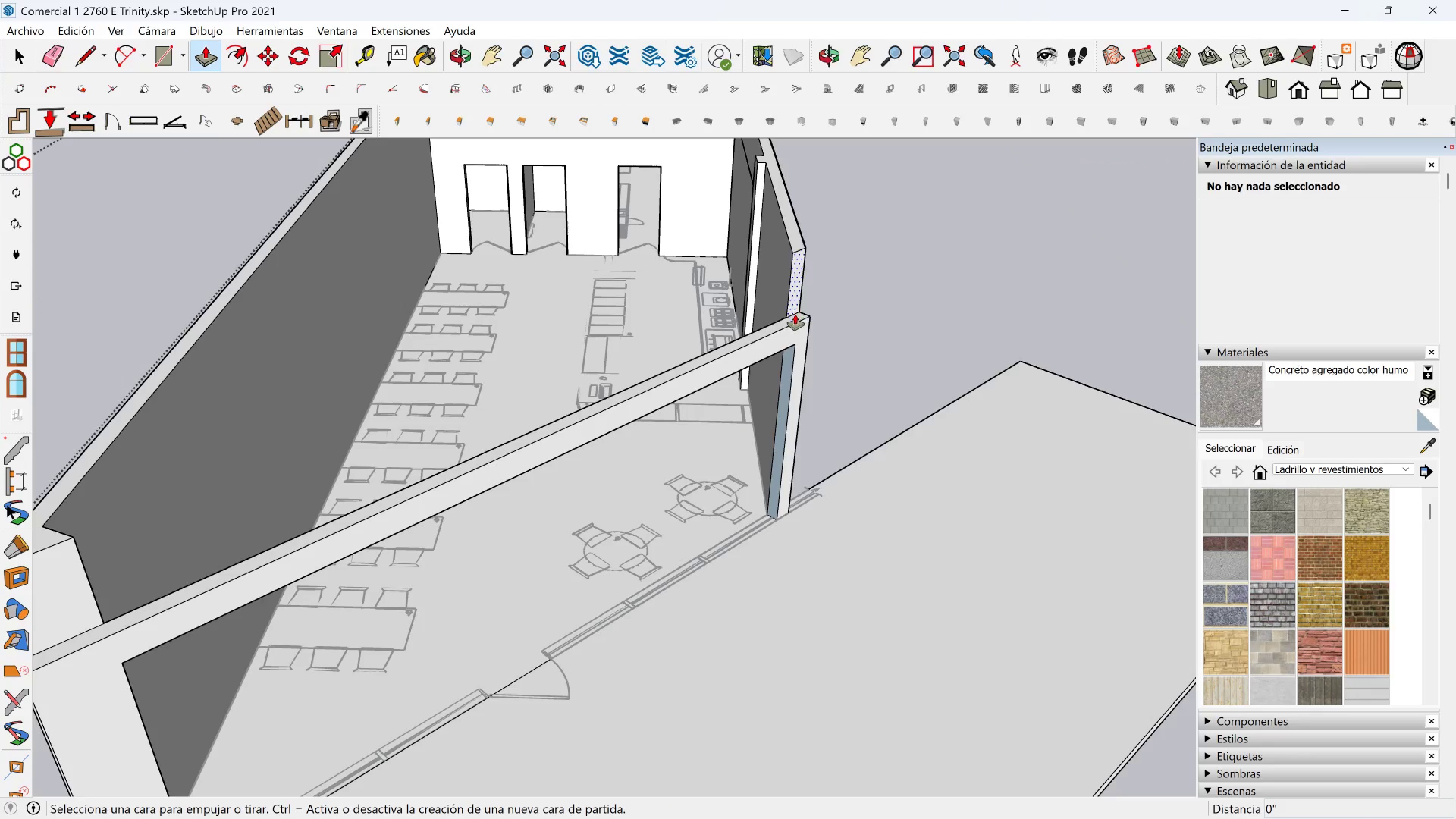 
left_click([795, 318])
 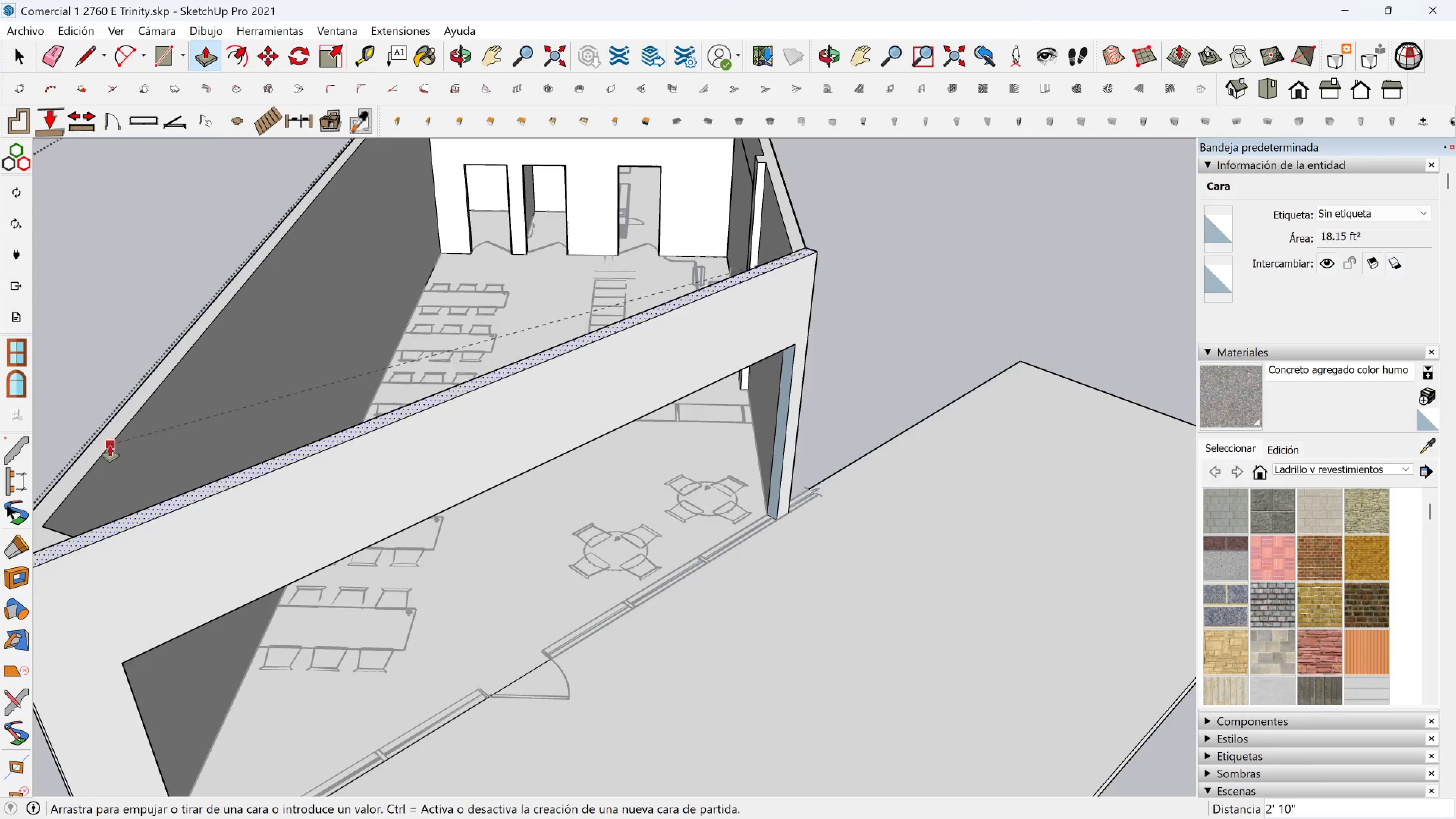 
left_click([107, 448])
 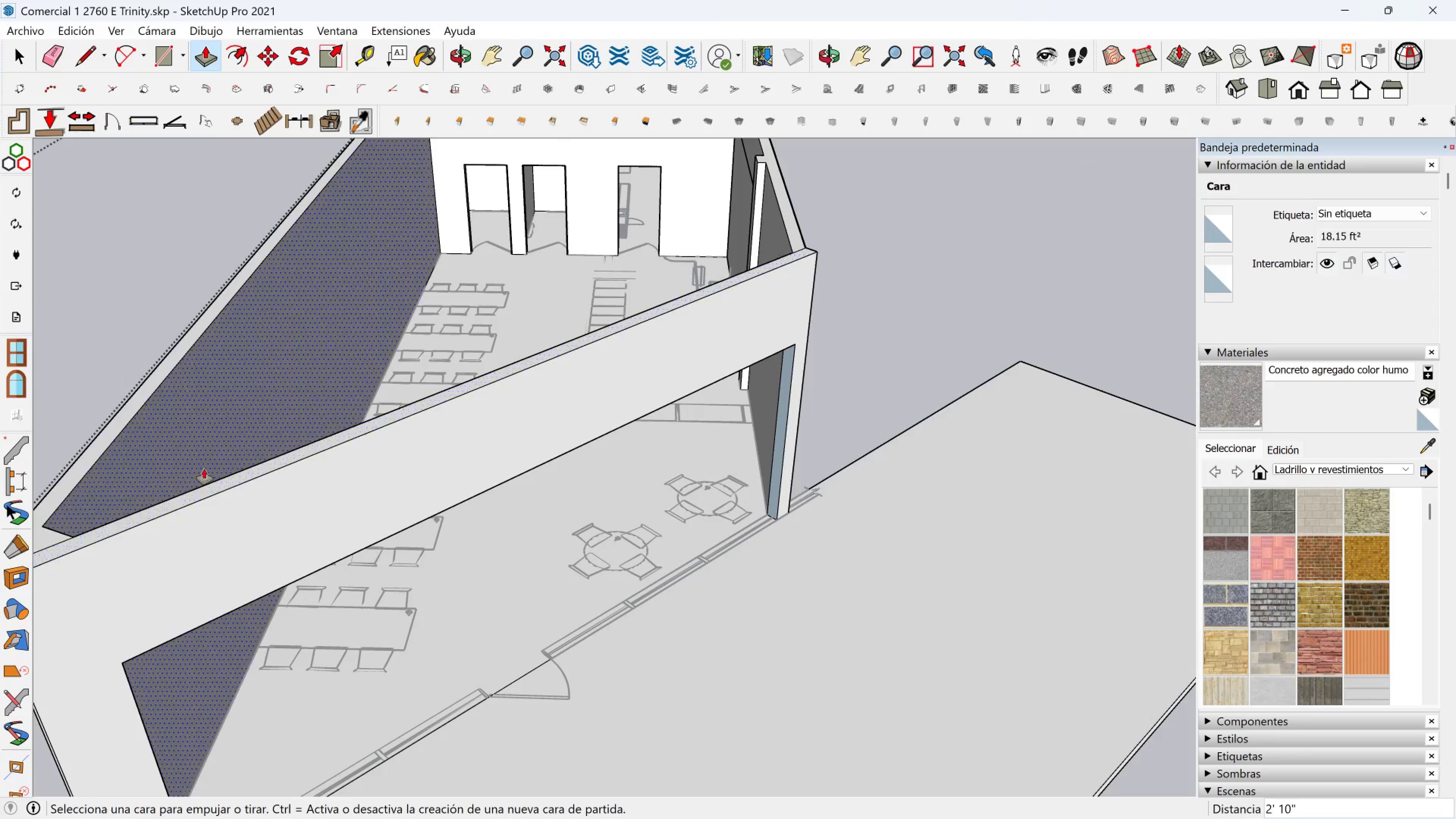 
scroll: coordinate [242, 505], scroll_direction: down, amount: 2.0
 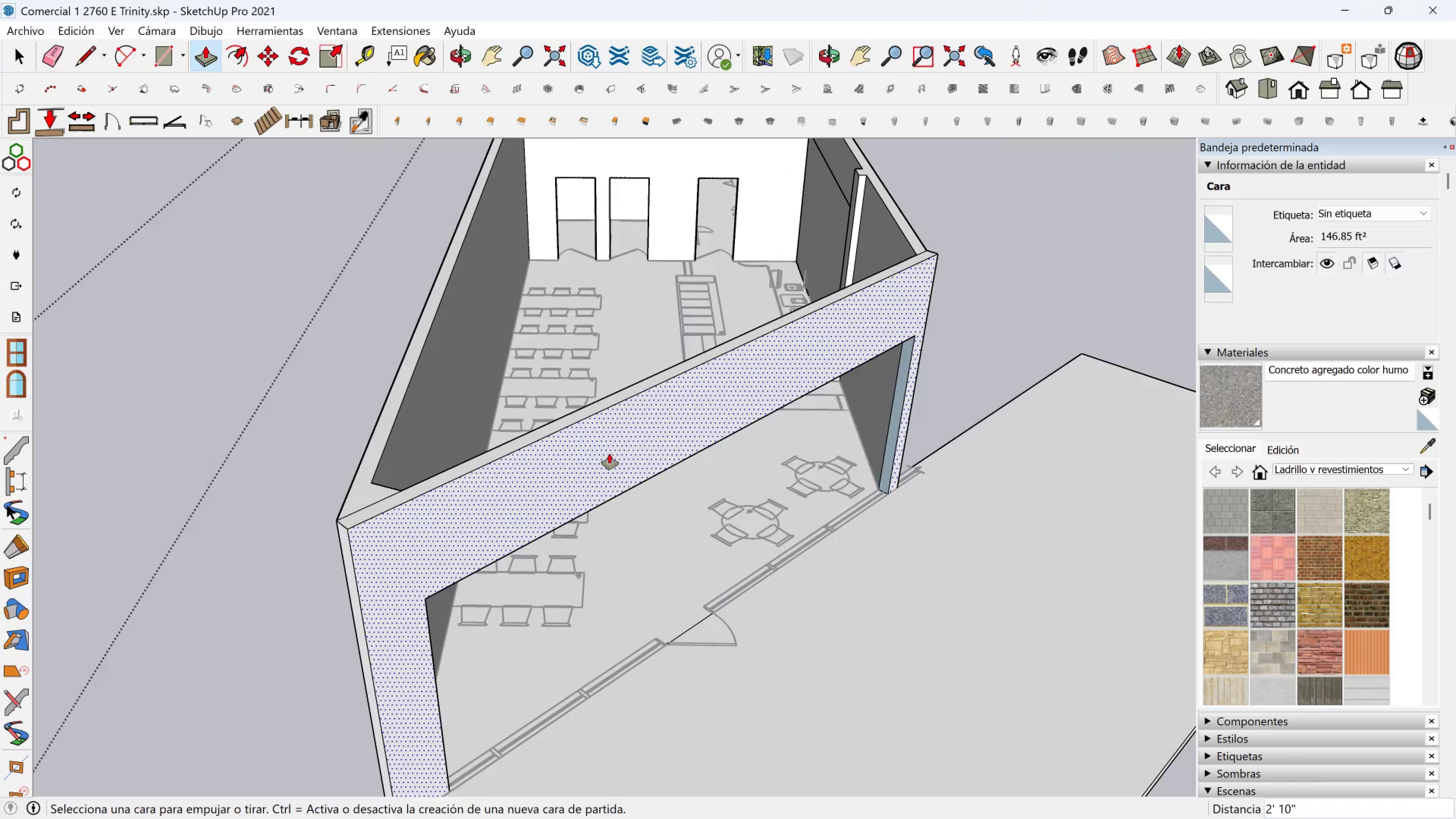 
hold_key(key=ShiftLeft, duration=0.39)
 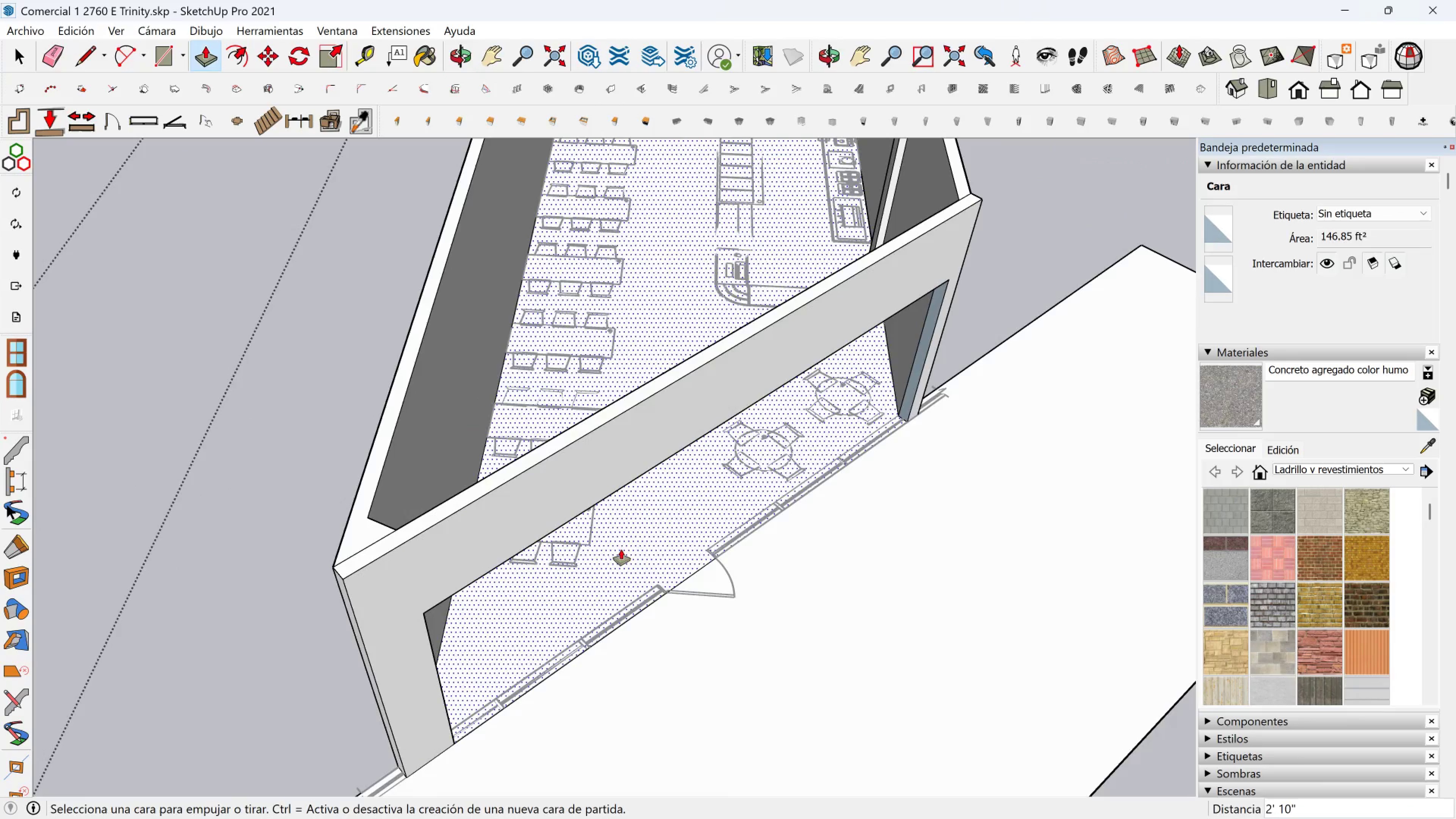 
scroll: coordinate [704, 474], scroll_direction: up, amount: 2.0
 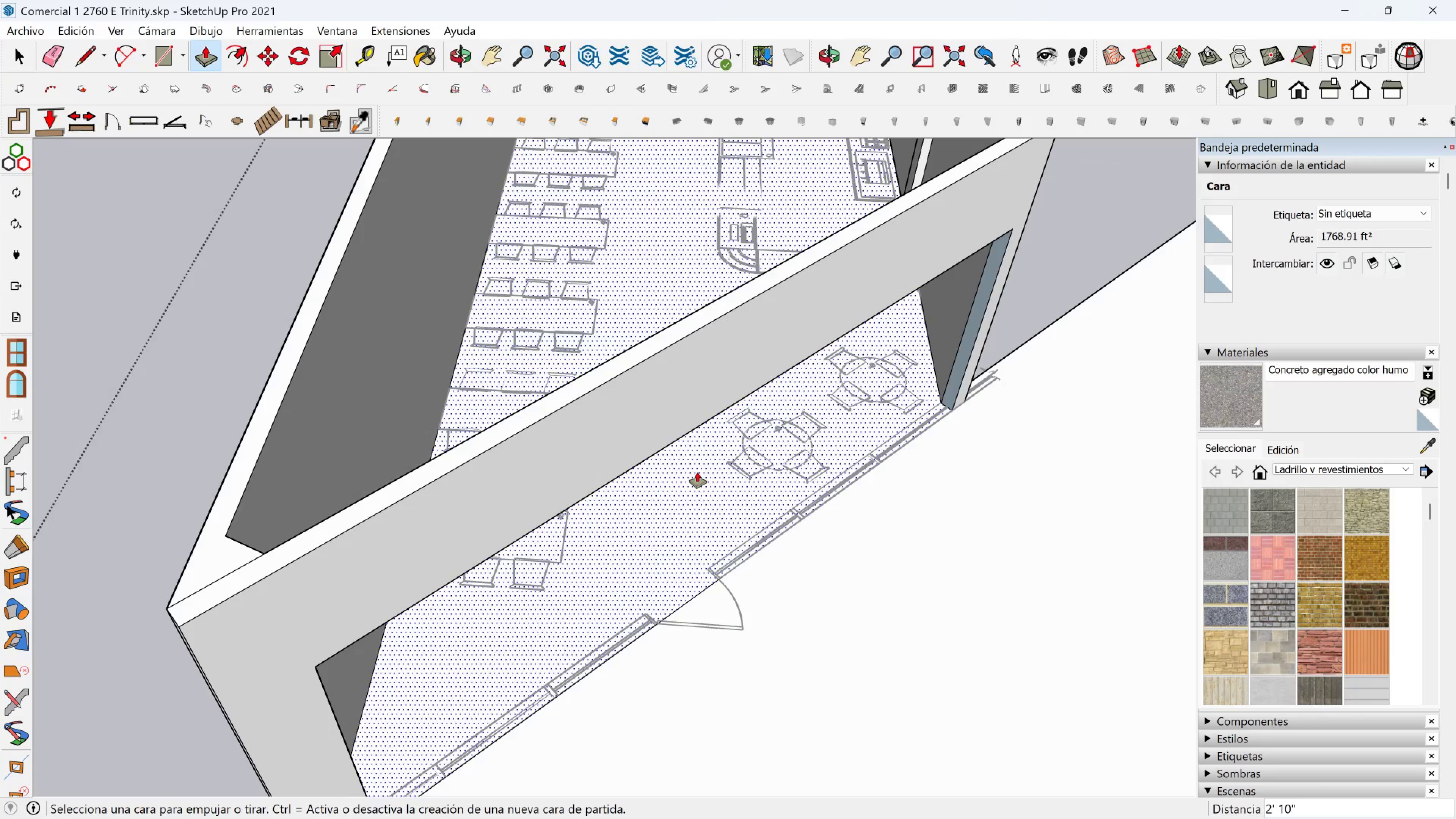 
key(Space)
 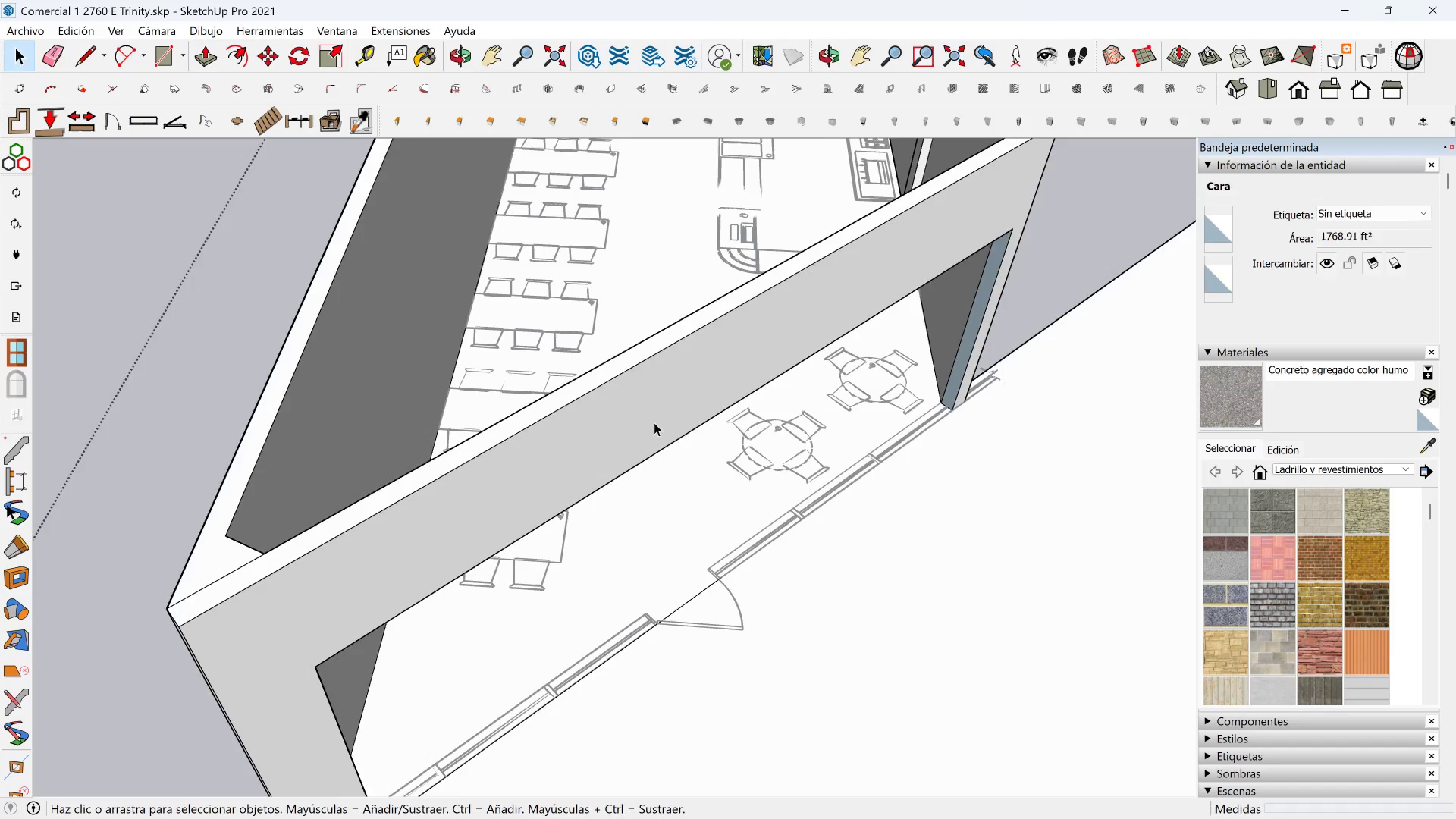 
scroll: coordinate [654, 409], scroll_direction: down, amount: 10.0
 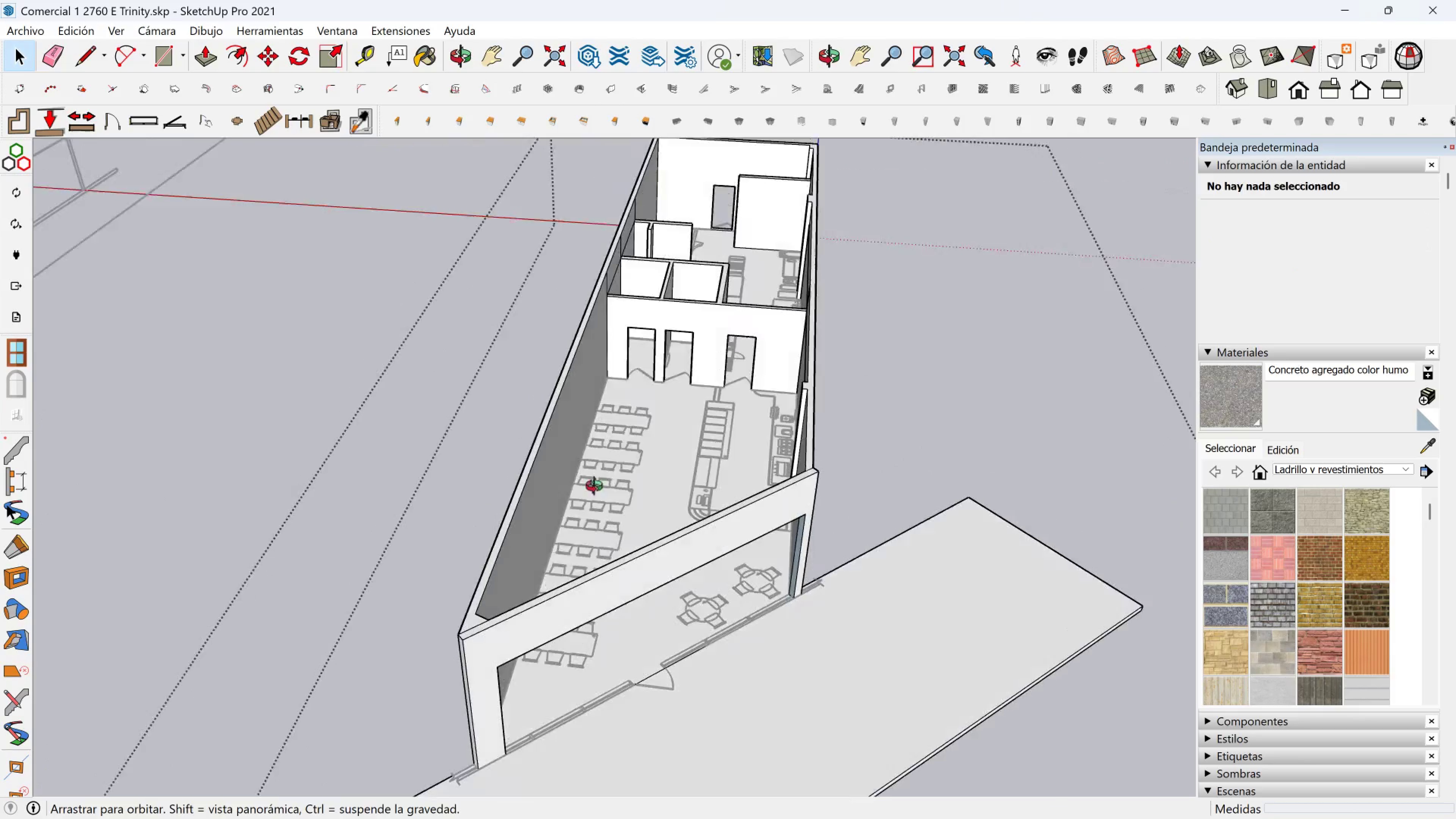 
hold_key(key=ShiftLeft, duration=0.35)
 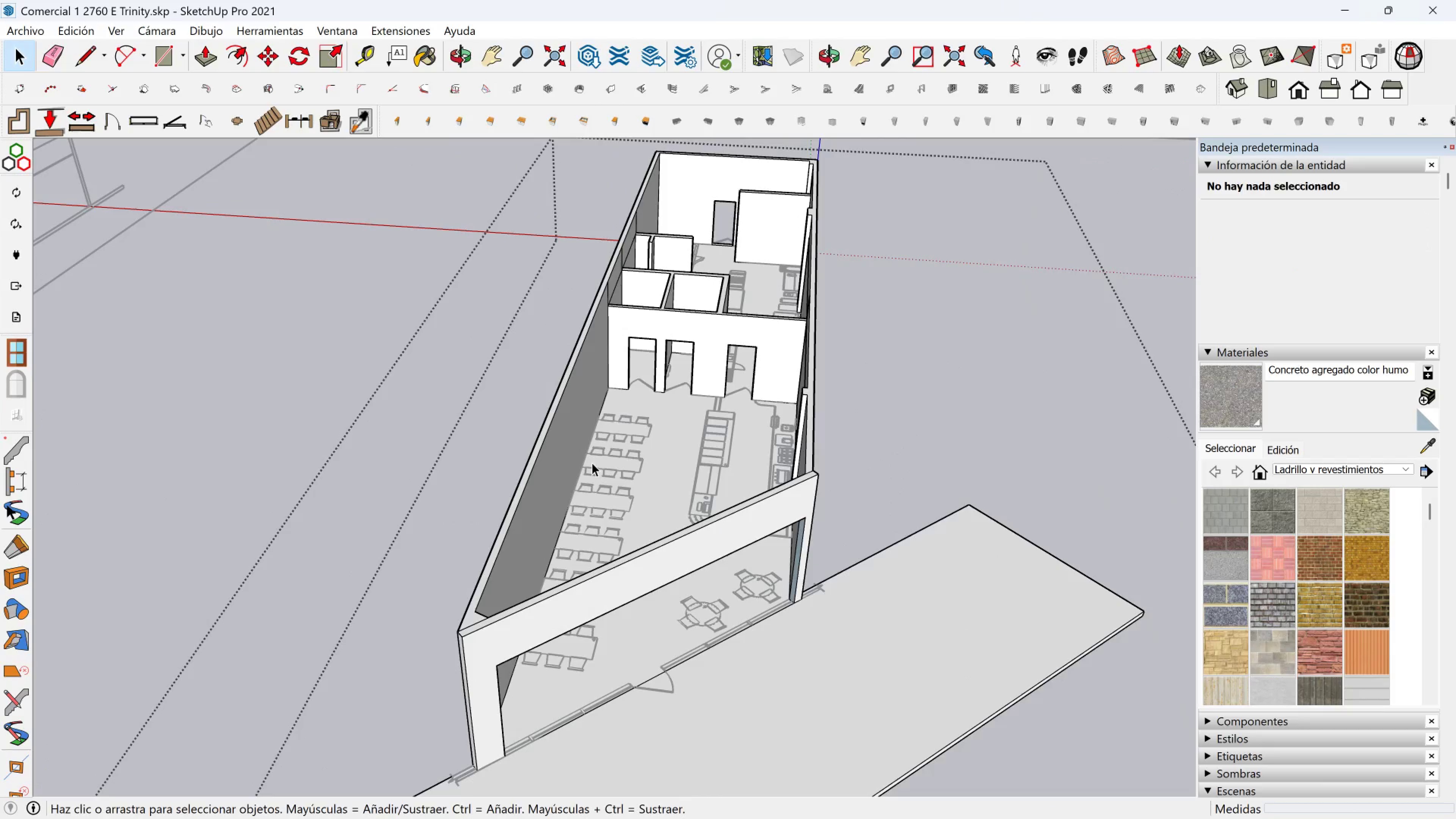 
scroll: coordinate [544, 462], scroll_direction: down, amount: 10.0
 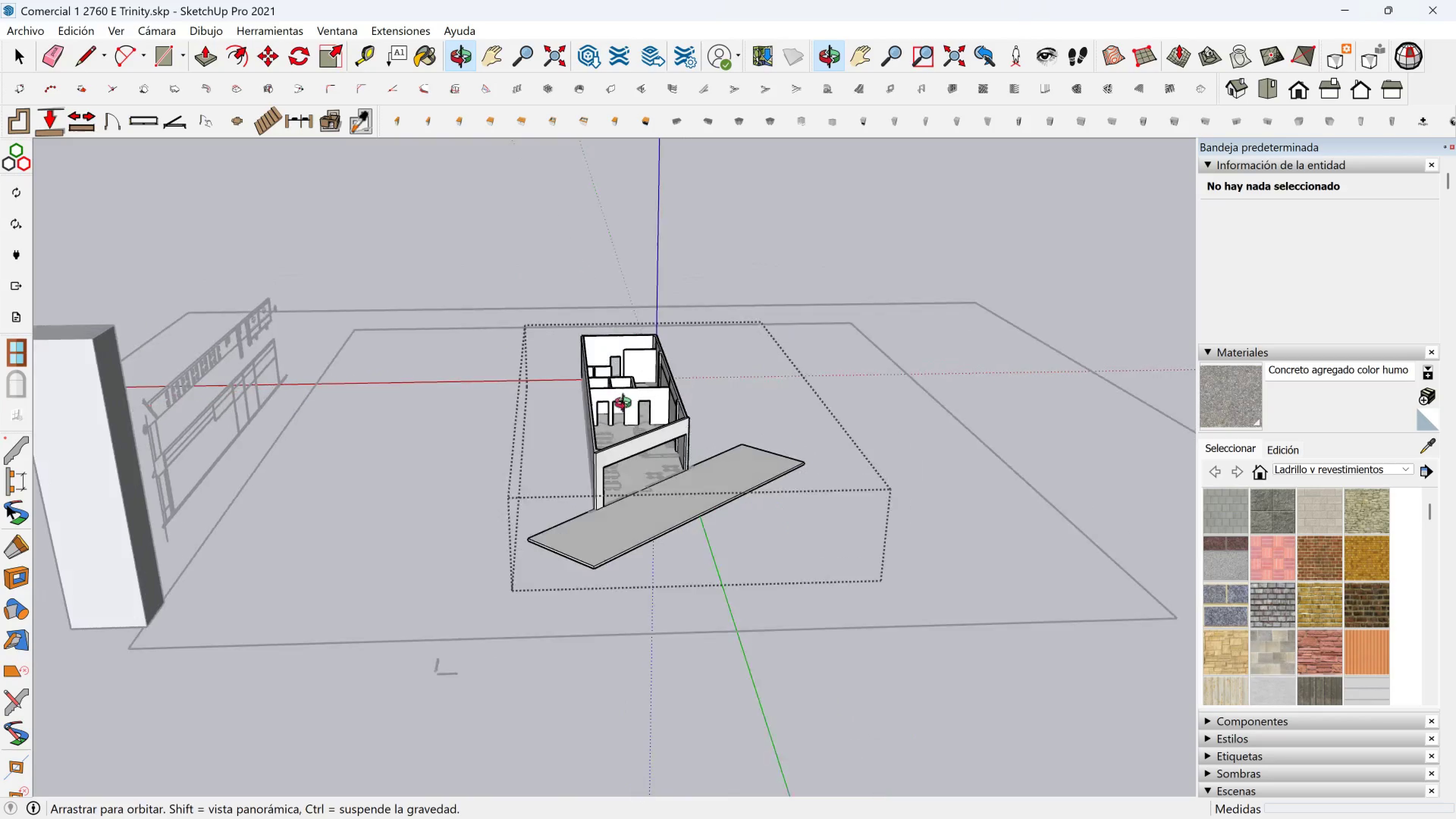 
scroll: coordinate [629, 448], scroll_direction: up, amount: 18.0
 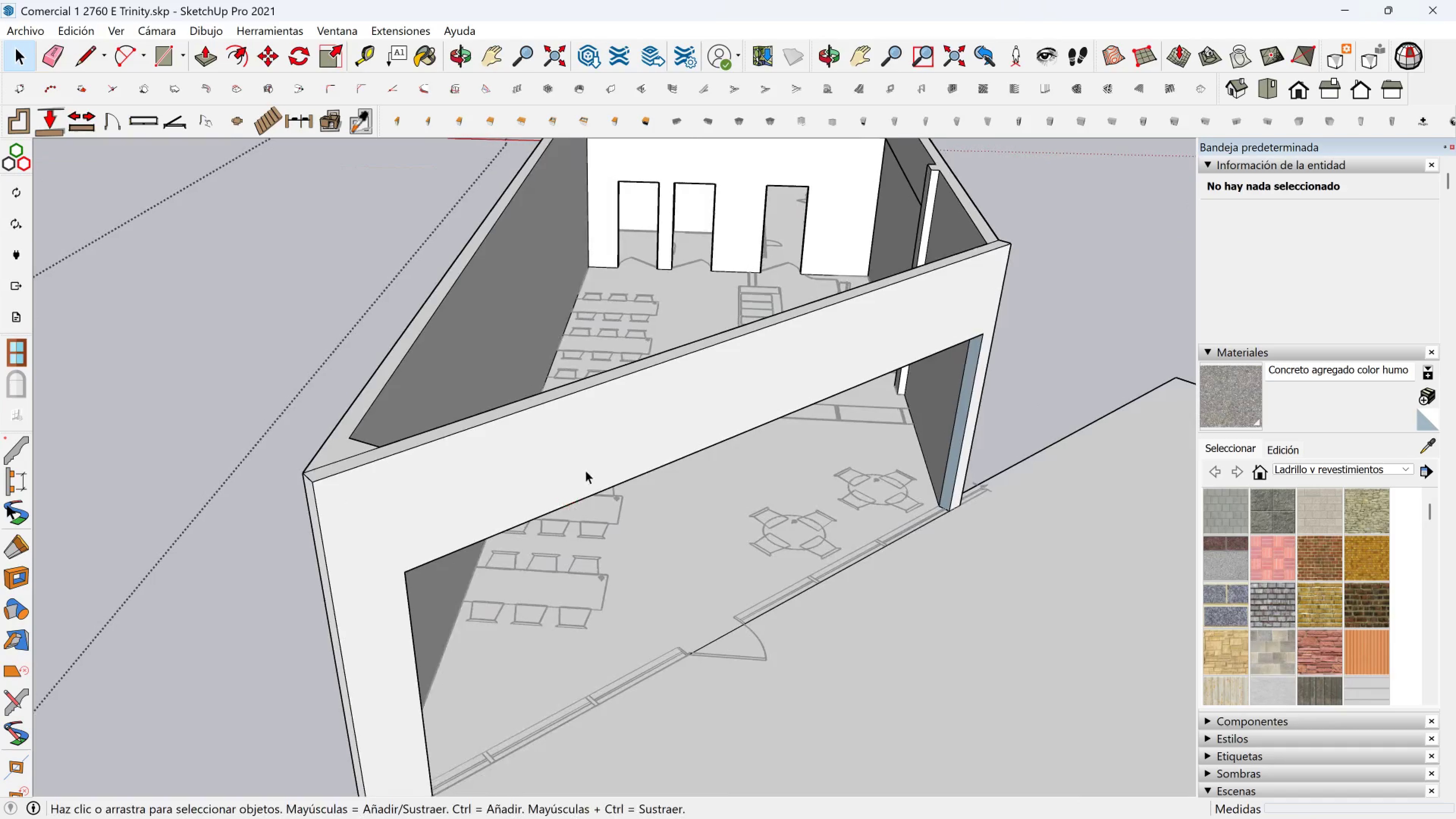 
hold_key(key=ShiftLeft, duration=0.62)
 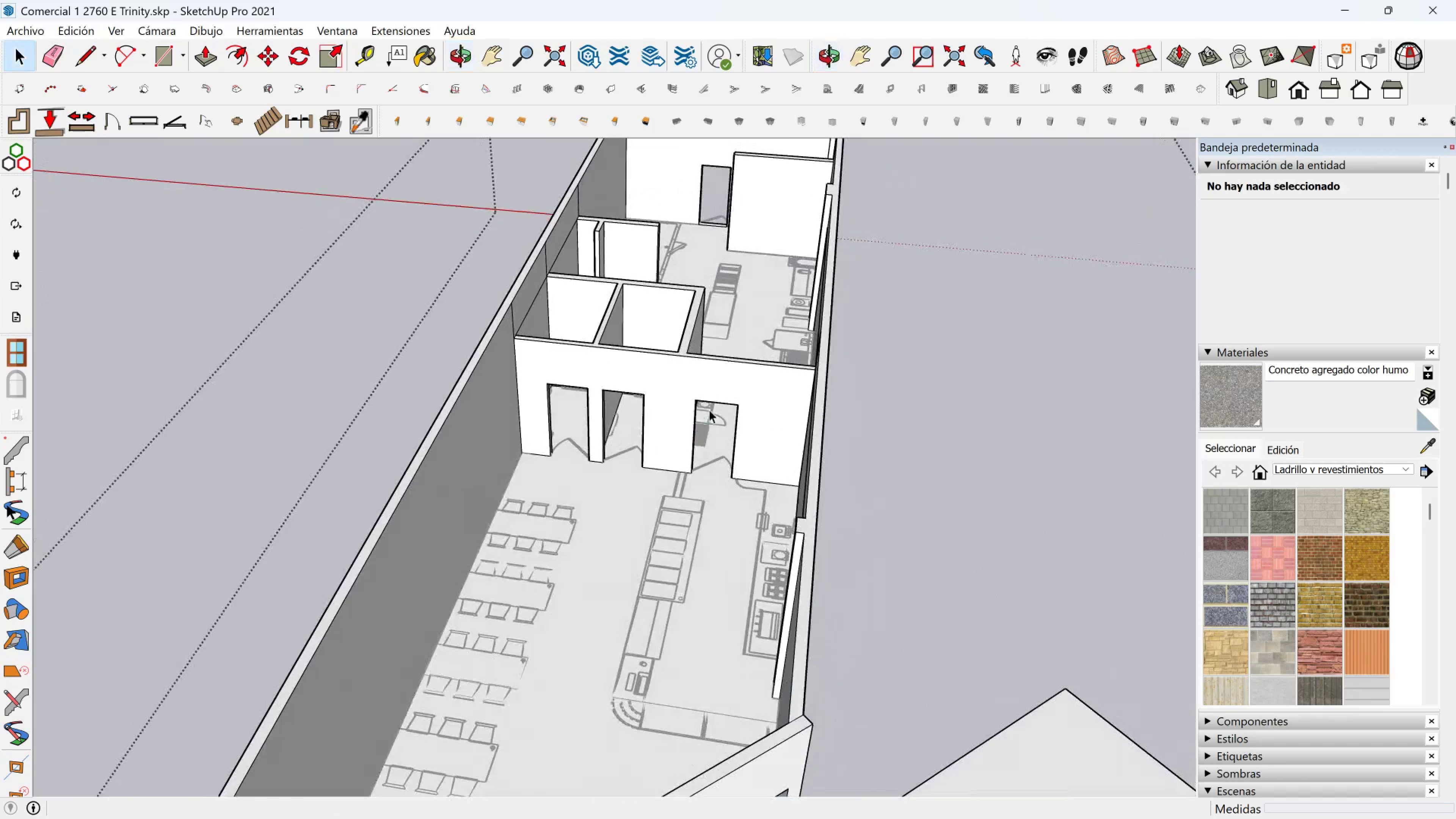 
scroll: coordinate [722, 298], scroll_direction: up, amount: 4.0
 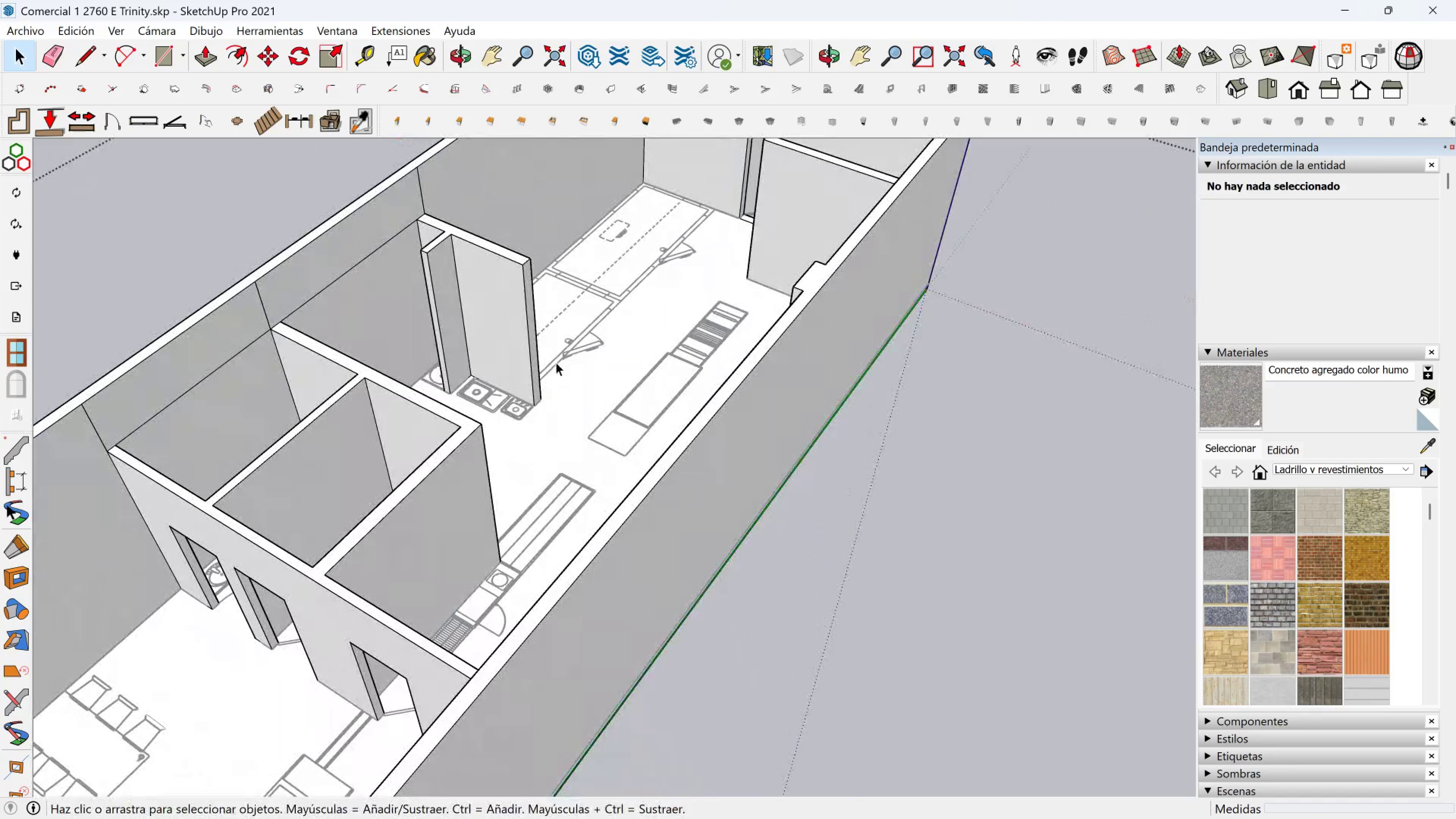 
scroll: coordinate [545, 359], scroll_direction: down, amount: 1.0
 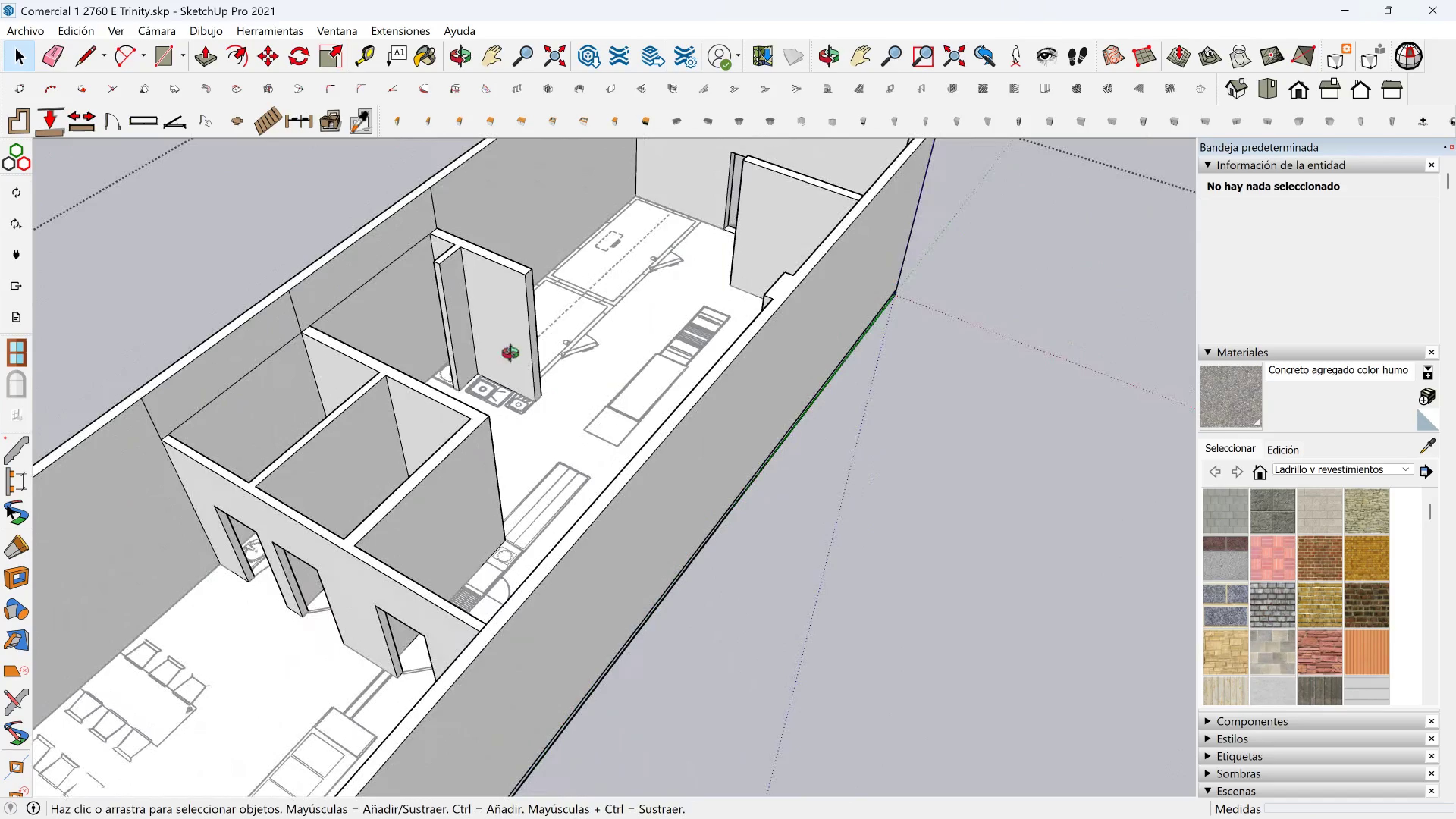 
hold_key(key=ShiftLeft, duration=0.55)
 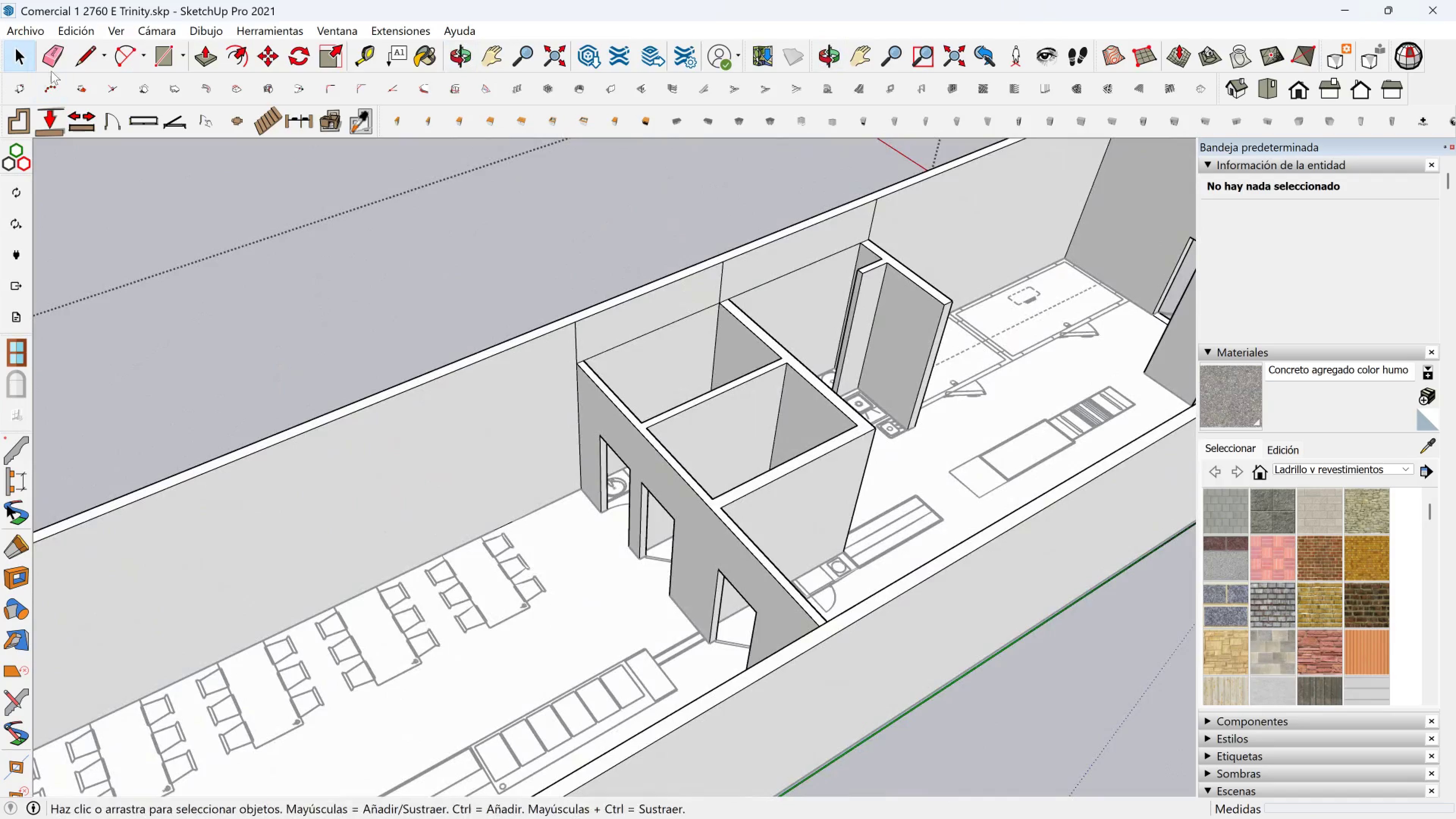 
left_click([57, 58])
 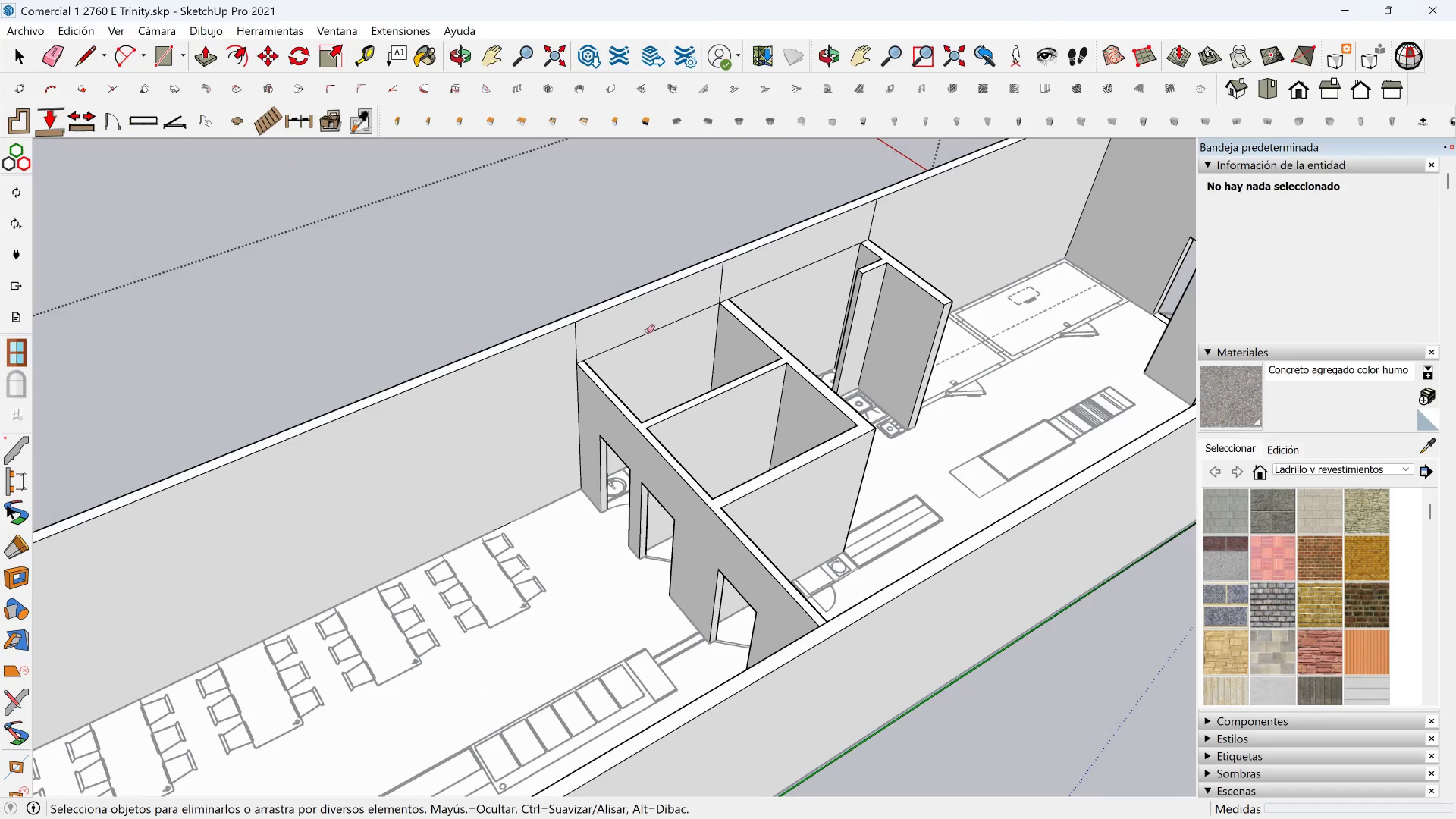 
left_click([647, 331])
 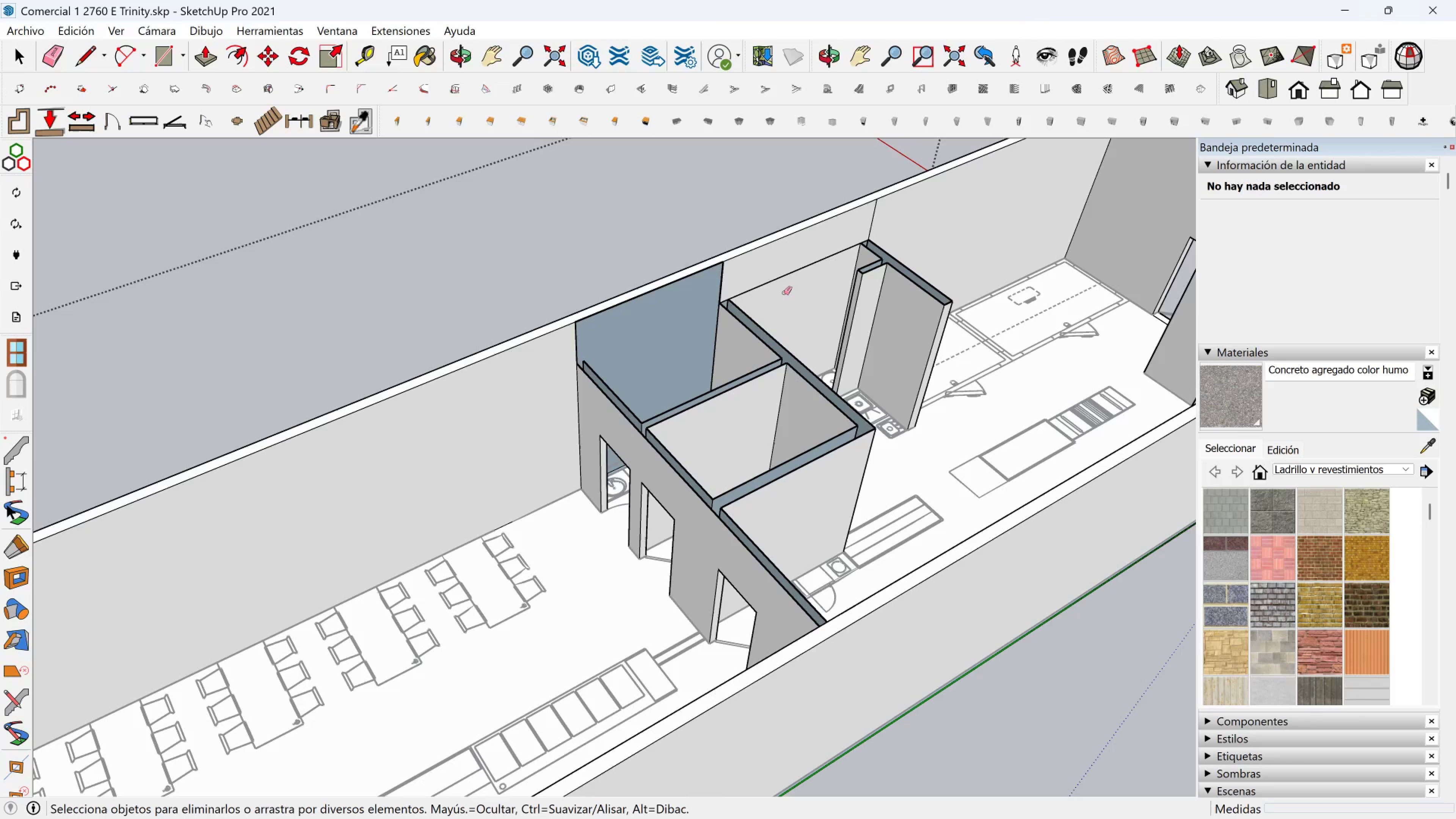 
key(Control+Z)
 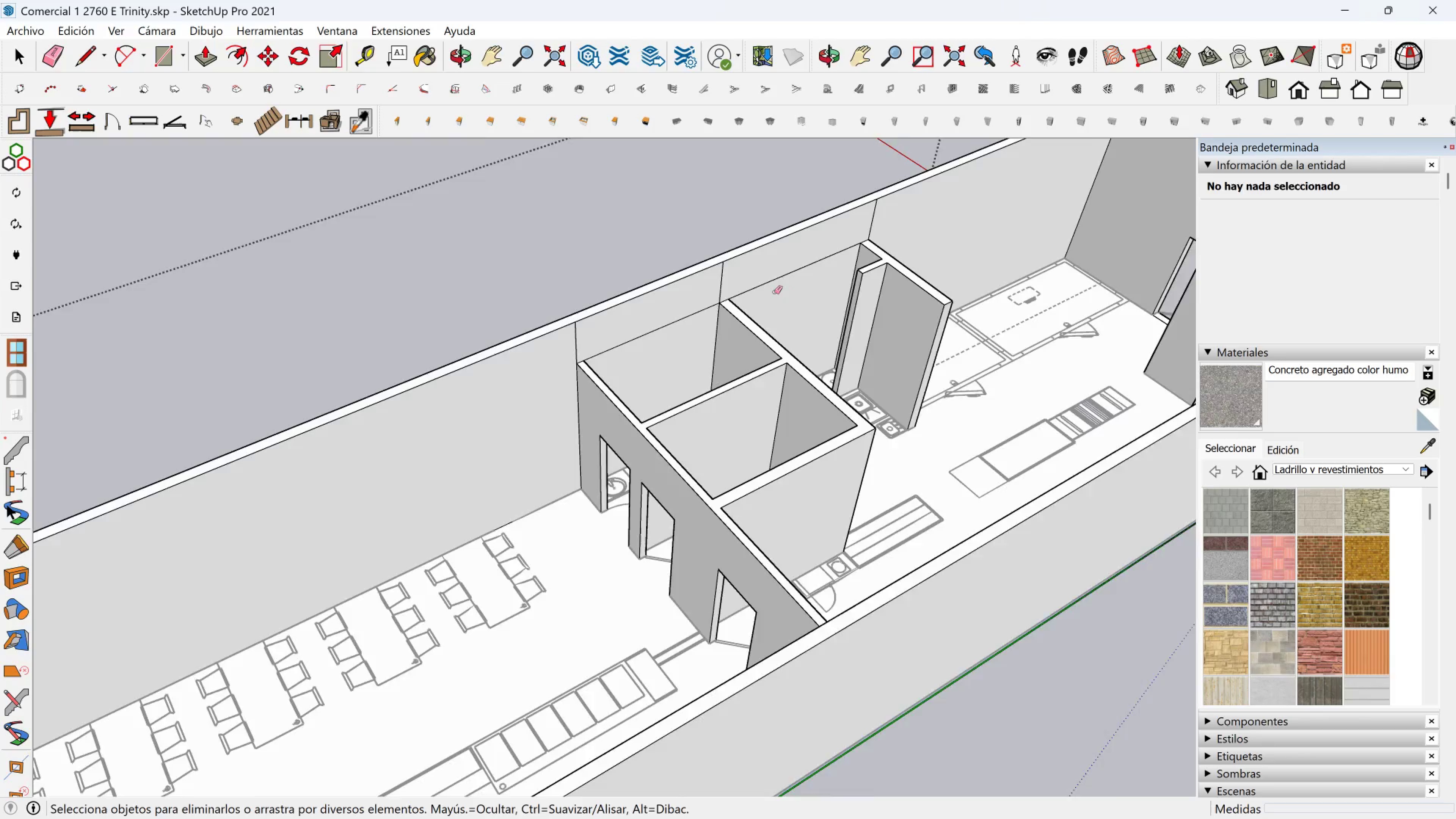 
scroll: coordinate [749, 292], scroll_direction: up, amount: 5.0
 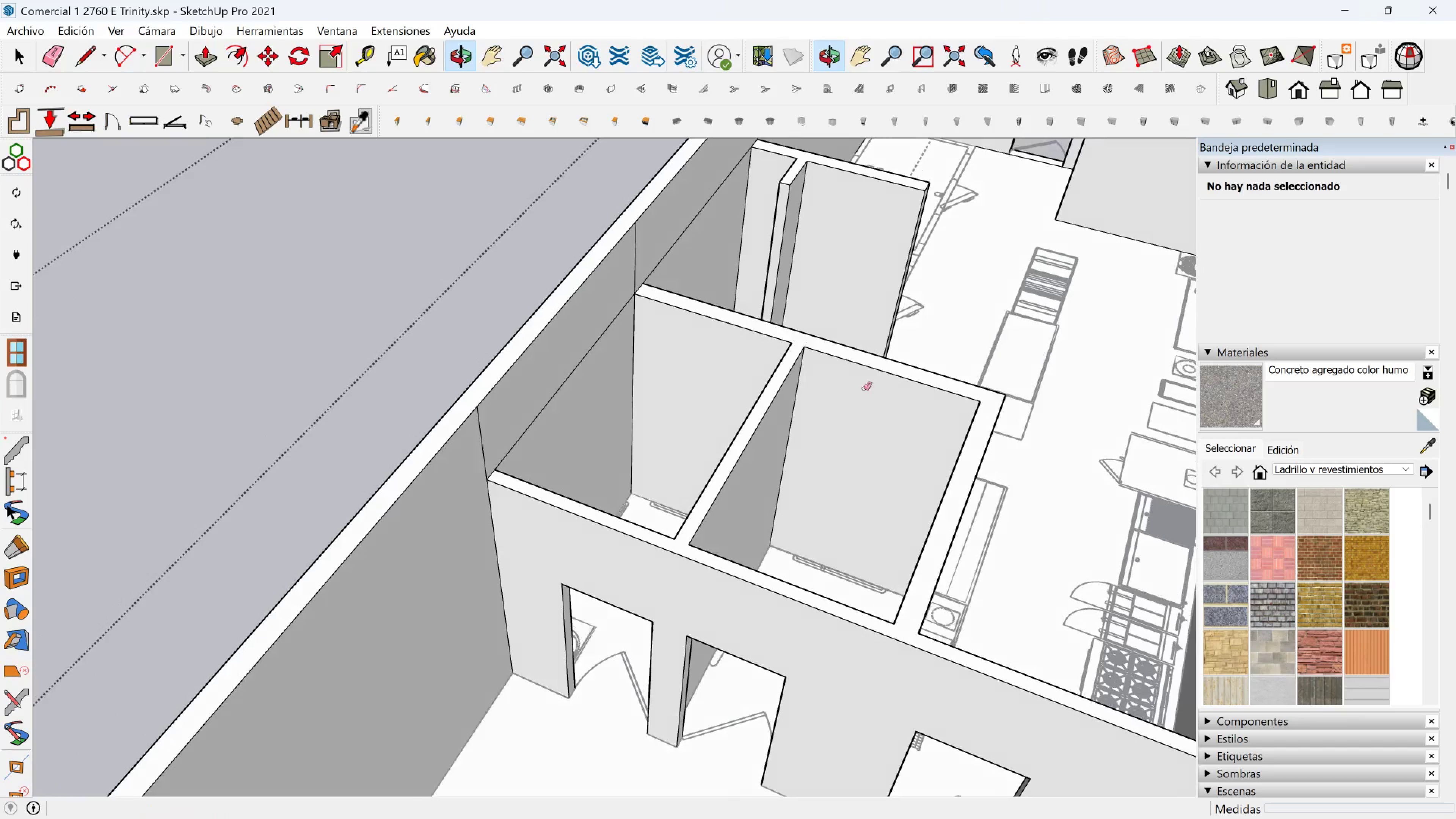 
scroll: coordinate [863, 381], scroll_direction: down, amount: 3.0
 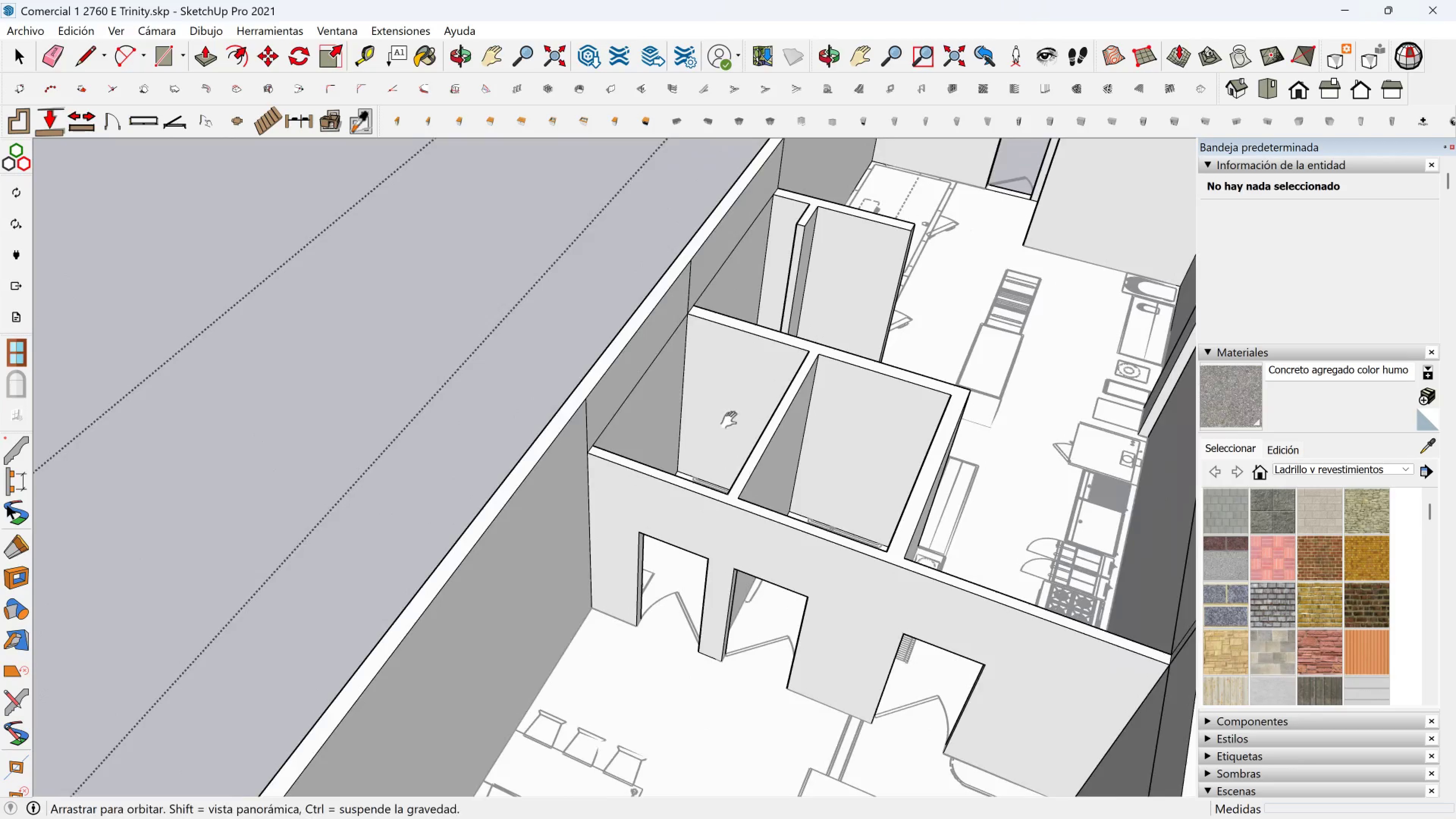 
hold_key(key=ShiftLeft, duration=0.43)
 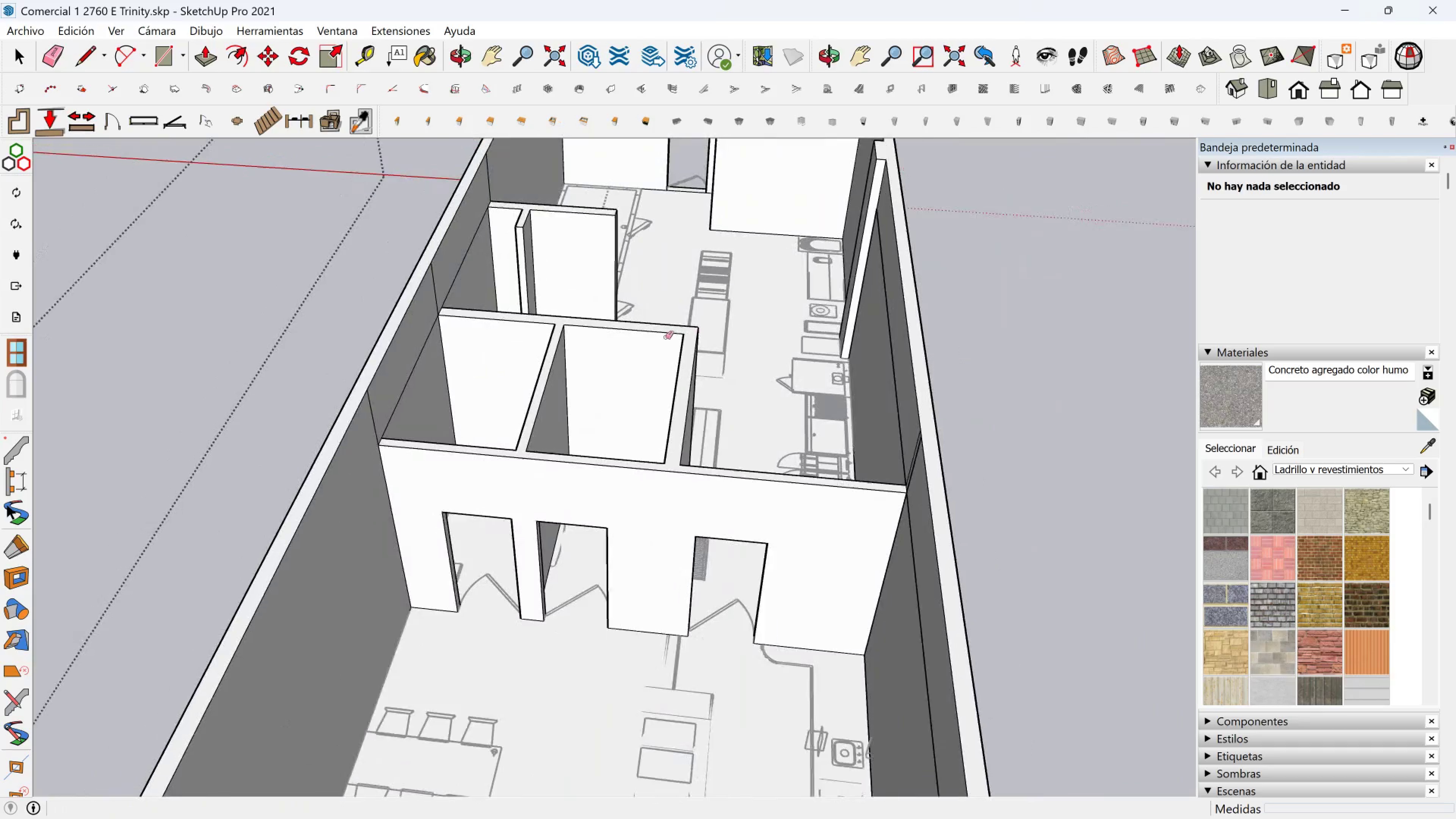 
scroll: coordinate [622, 392], scroll_direction: down, amount: 3.0
 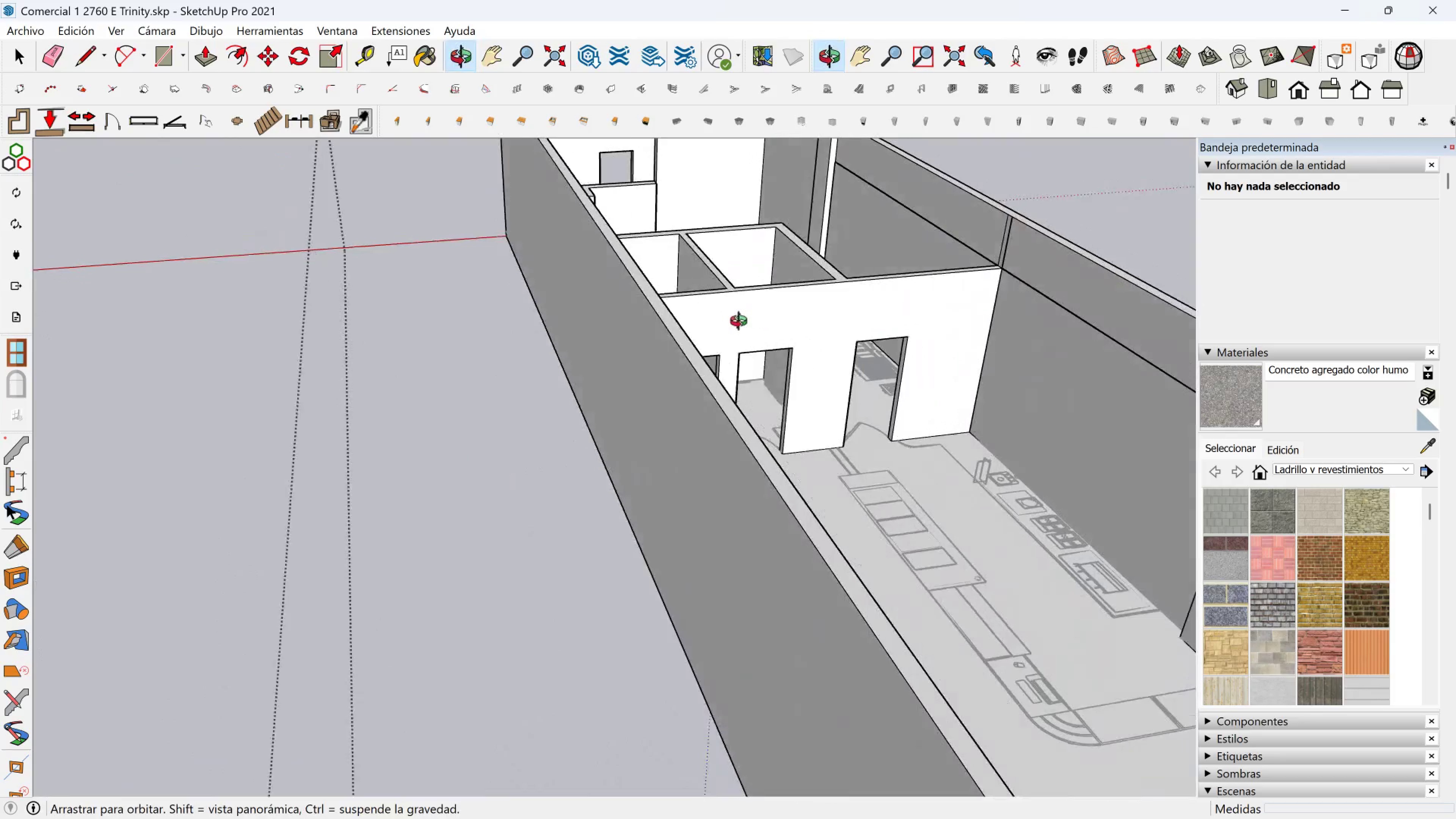 
hold_key(key=ShiftLeft, duration=0.52)
 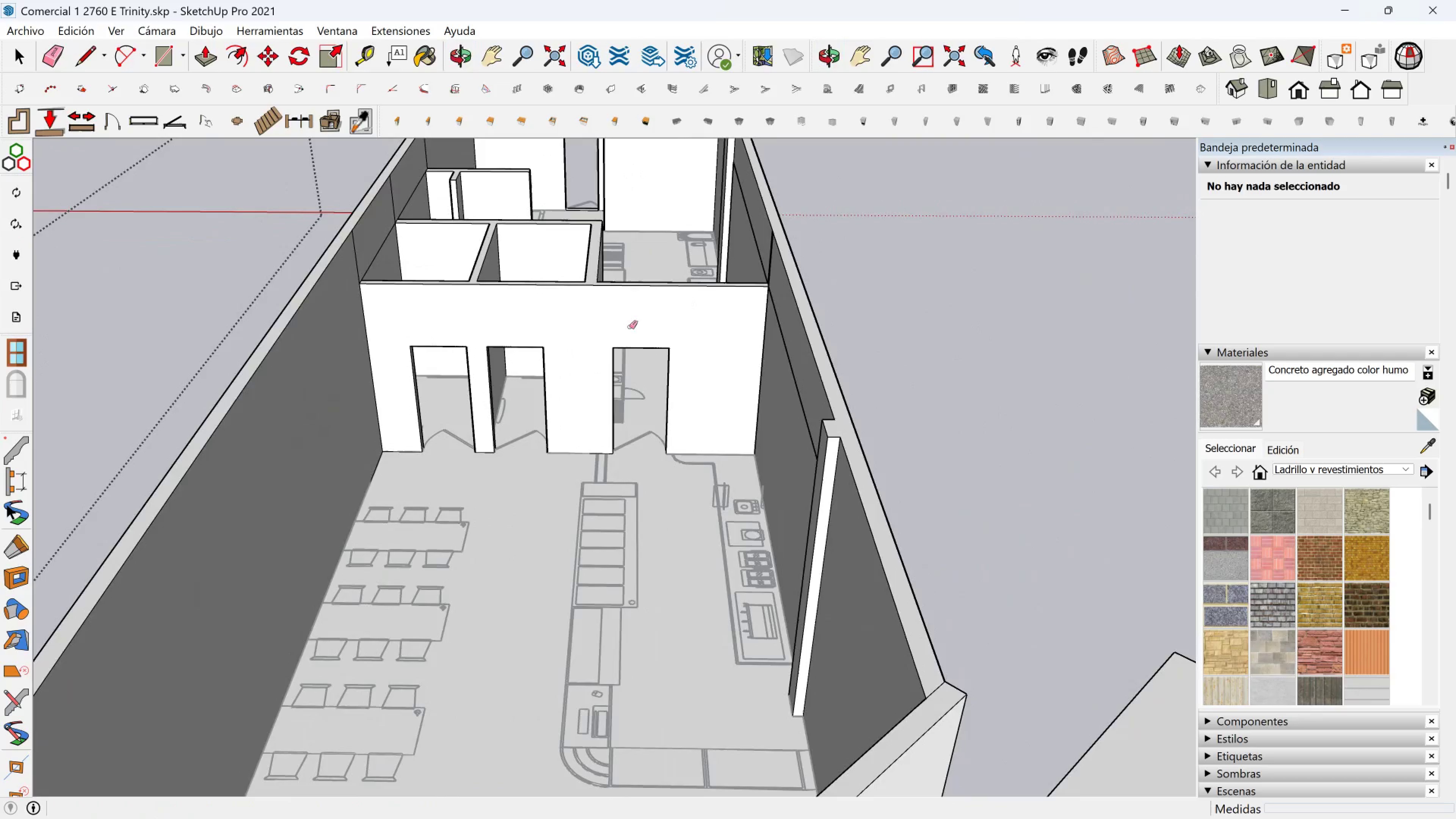 
scroll: coordinate [629, 326], scroll_direction: down, amount: 2.0
 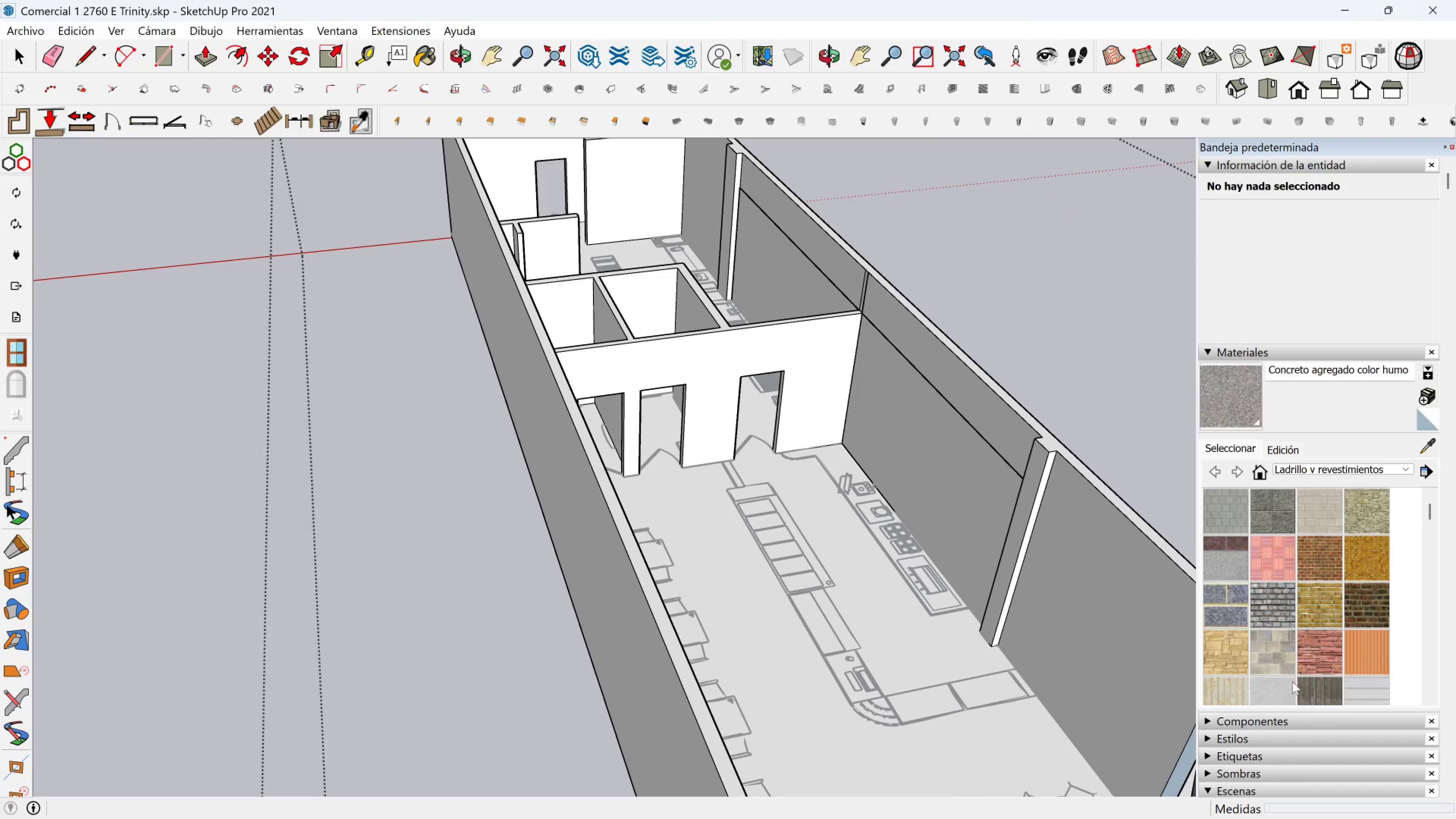 
left_click([1285, 688])
 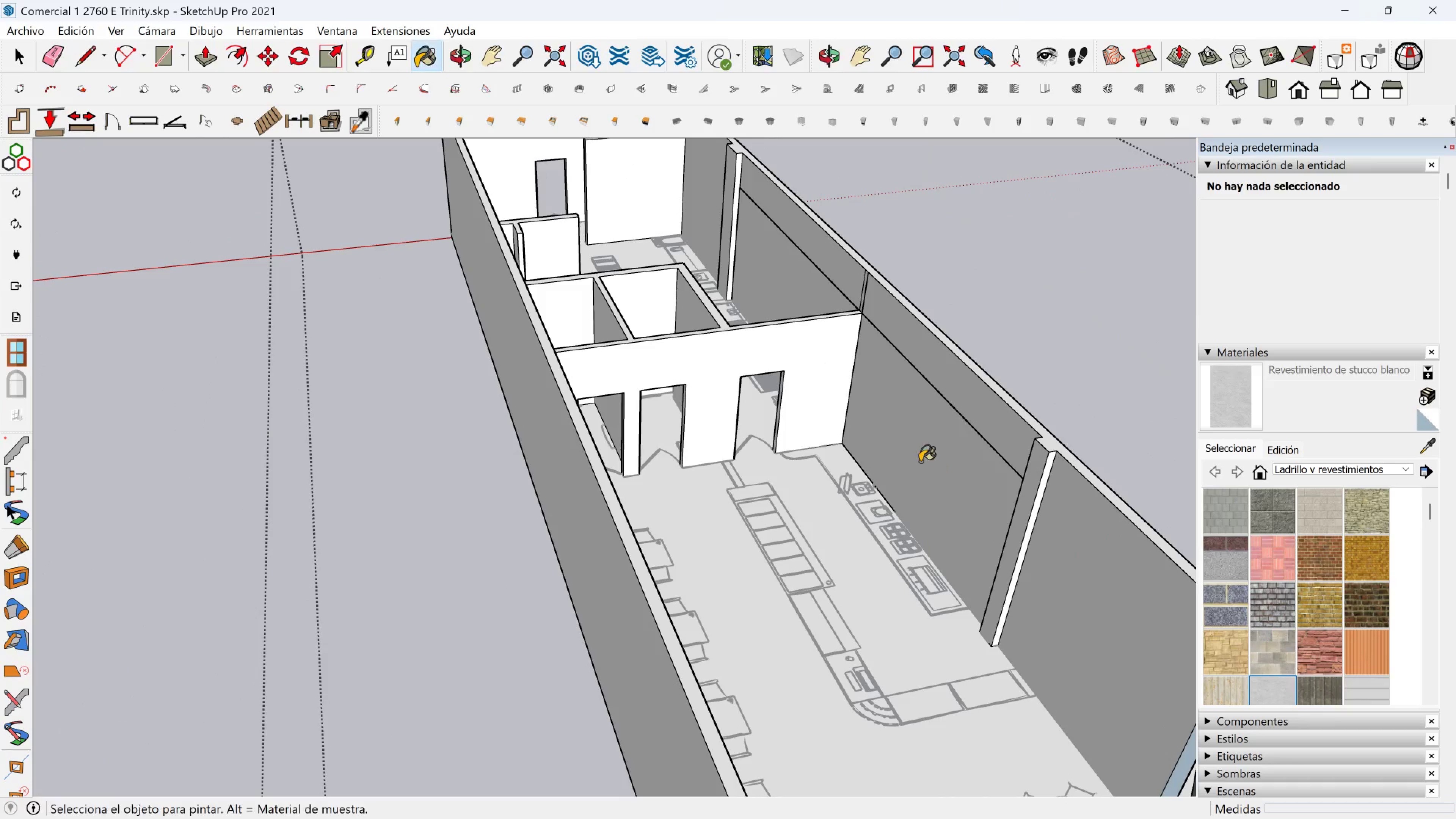 
hold_key(key=ShiftLeft, duration=0.71)
left_click([919, 451])
 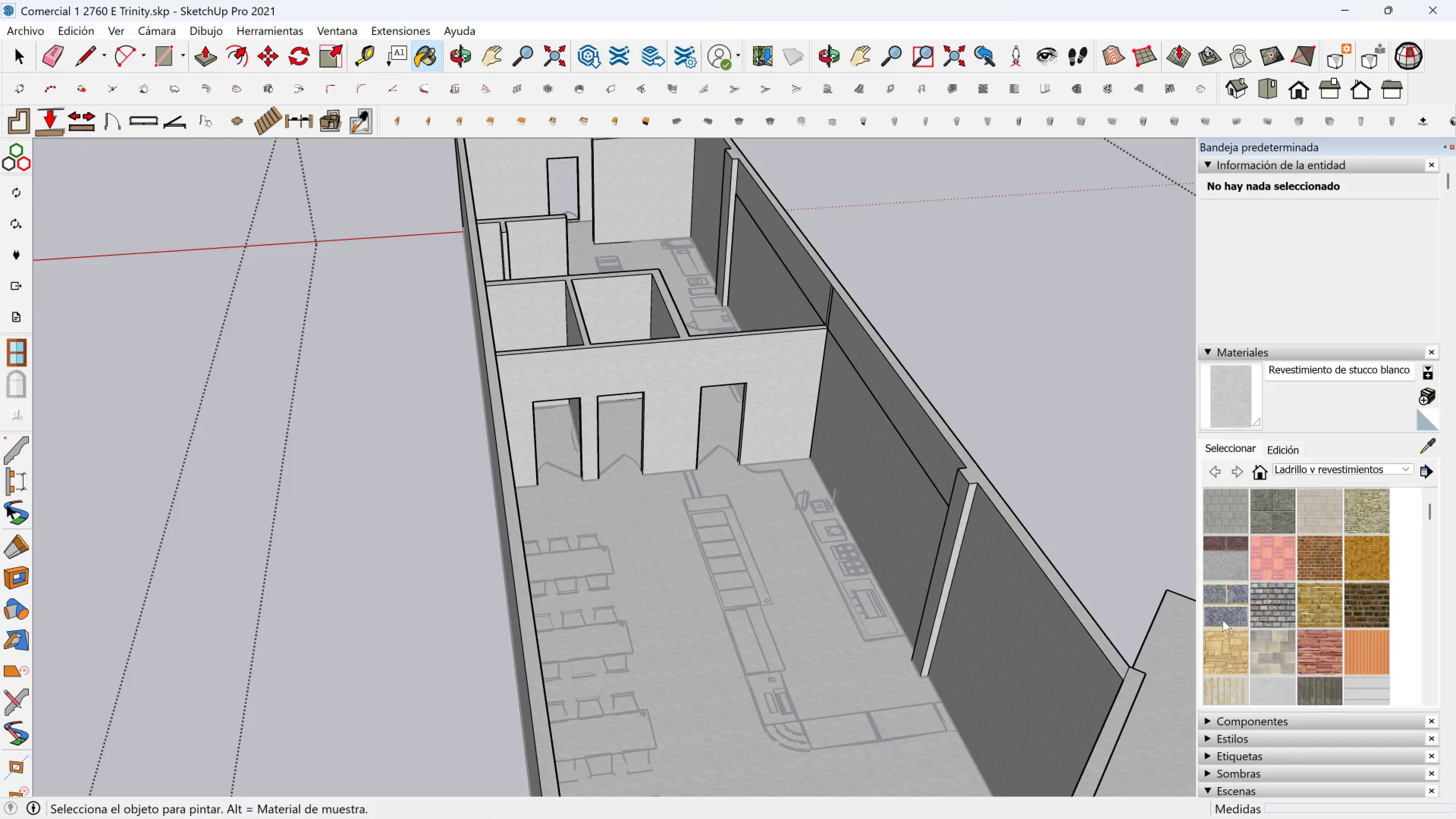 
scroll: coordinate [1320, 663], scroll_direction: down, amount: 2.0
 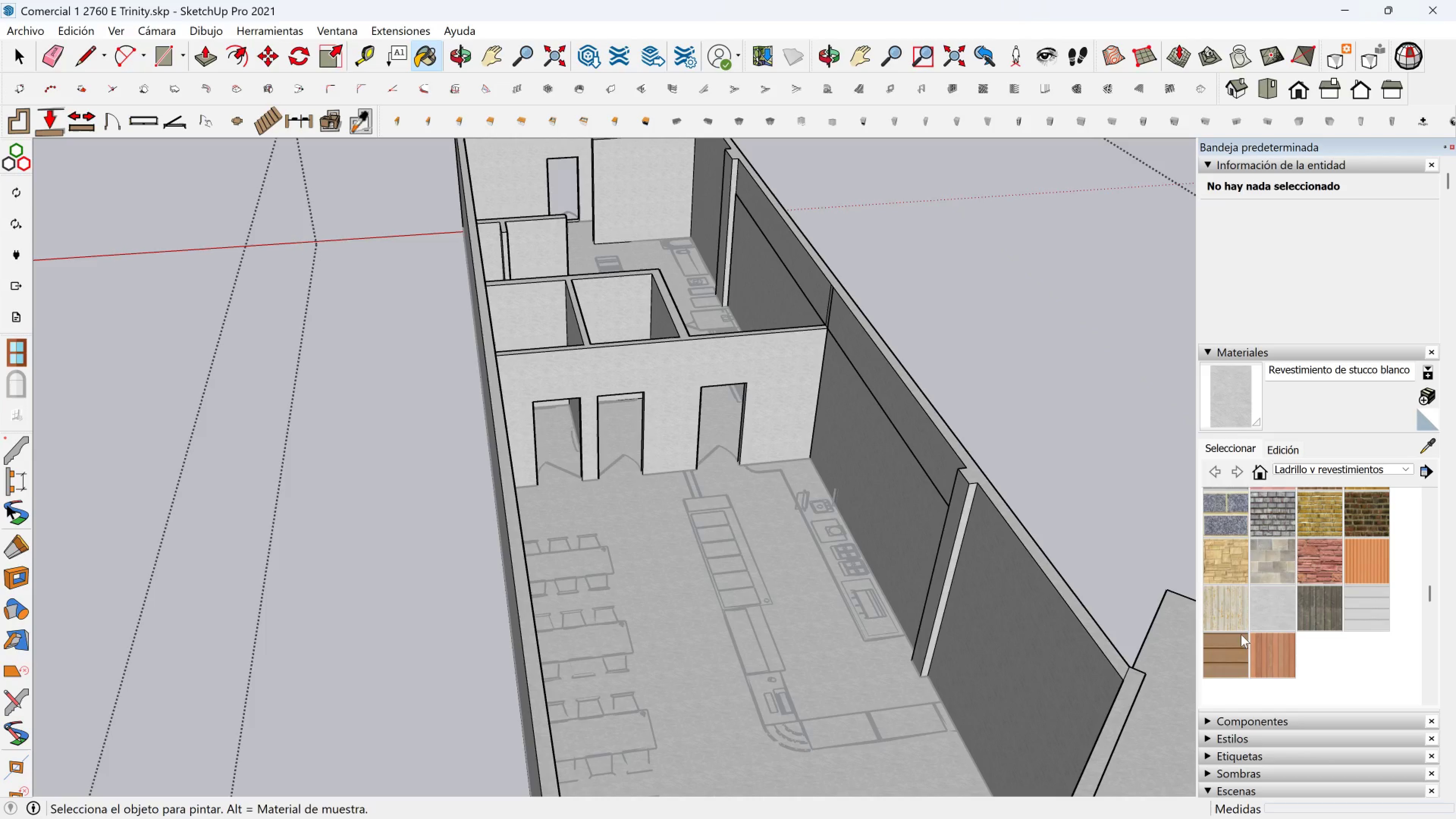 
scroll: coordinate [1308, 572], scroll_direction: up, amount: 5.0
 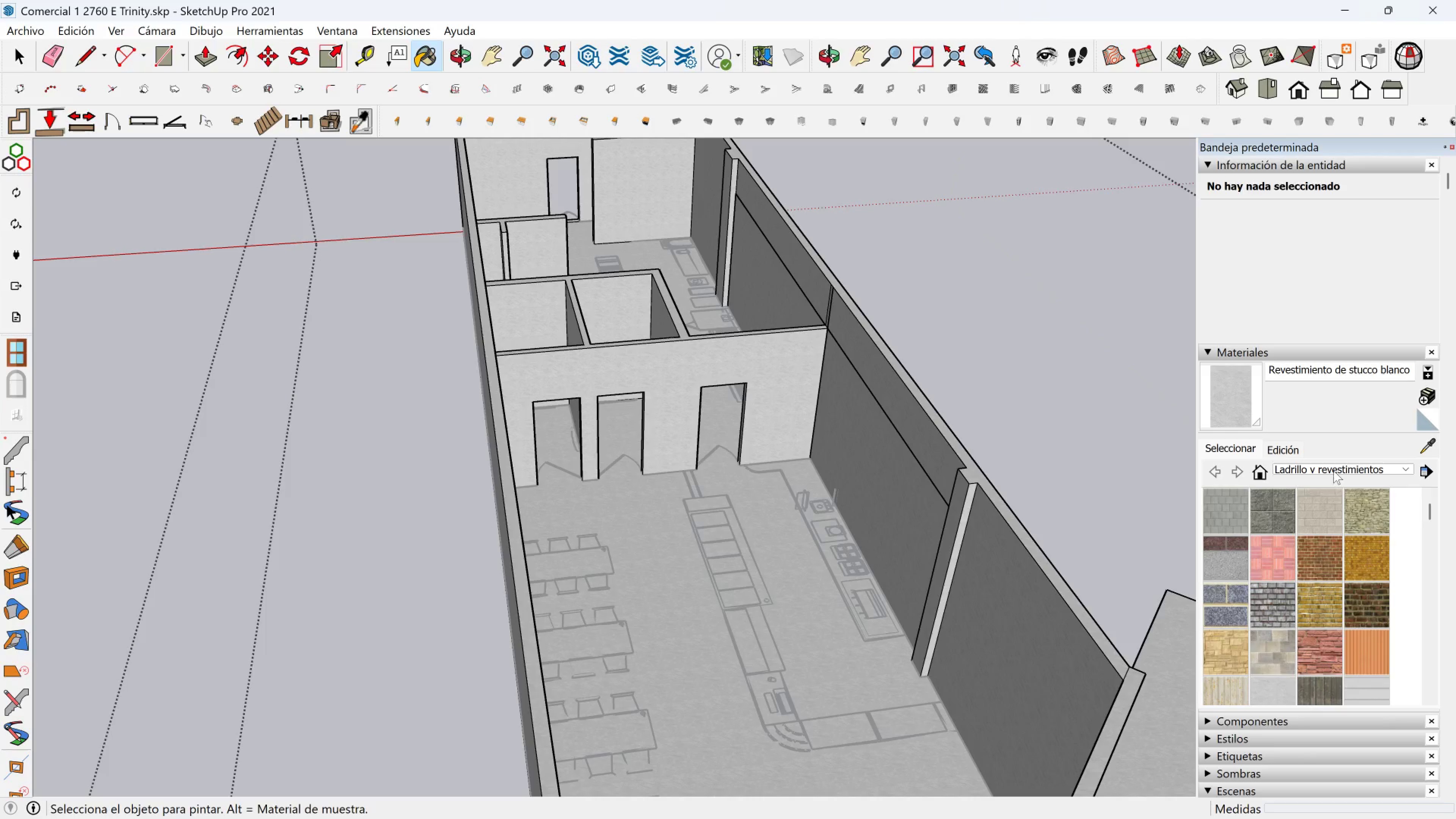 
left_click([1334, 471])
 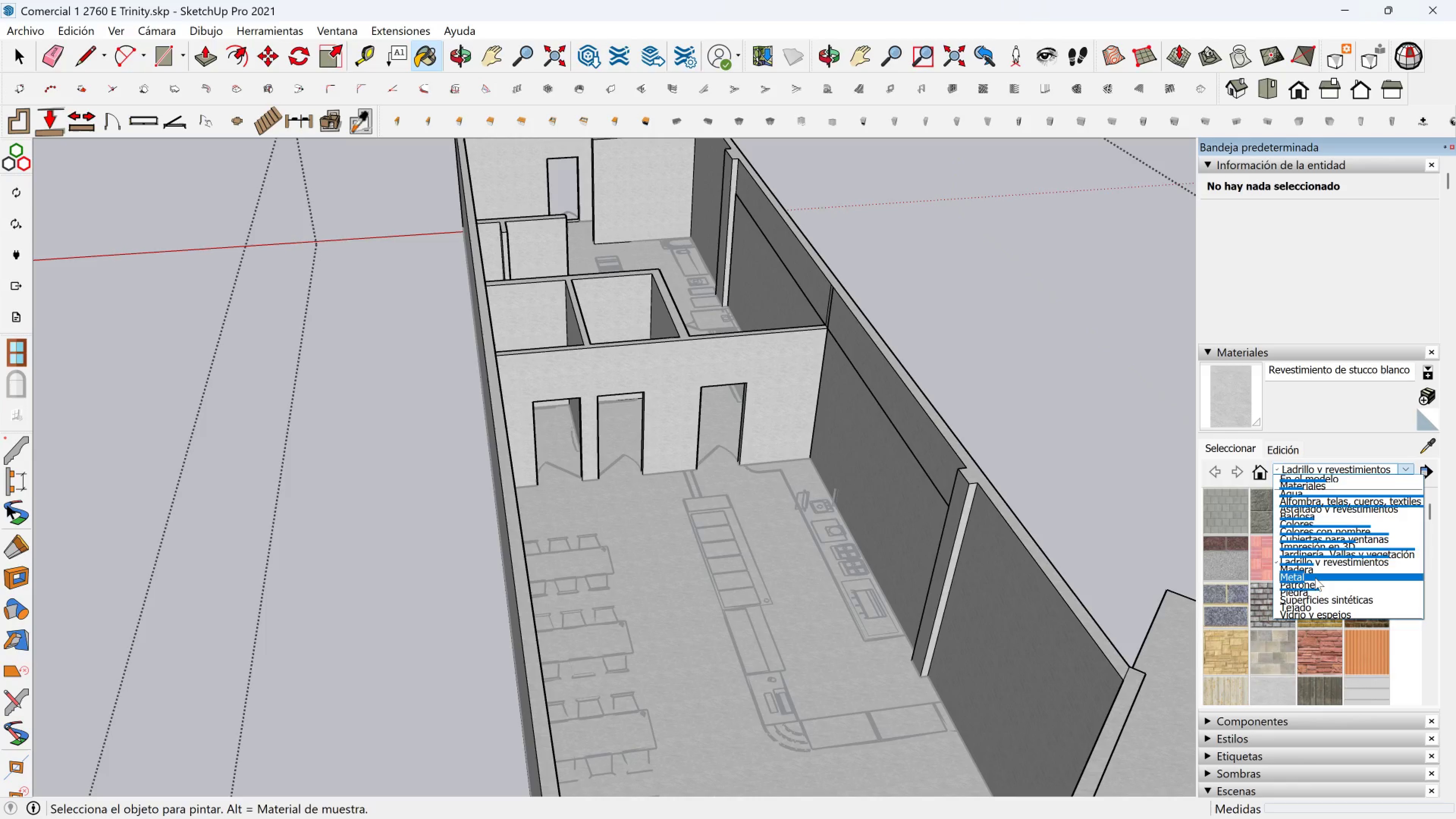 
scroll: coordinate [1313, 589], scroll_direction: down, amount: 2.0
 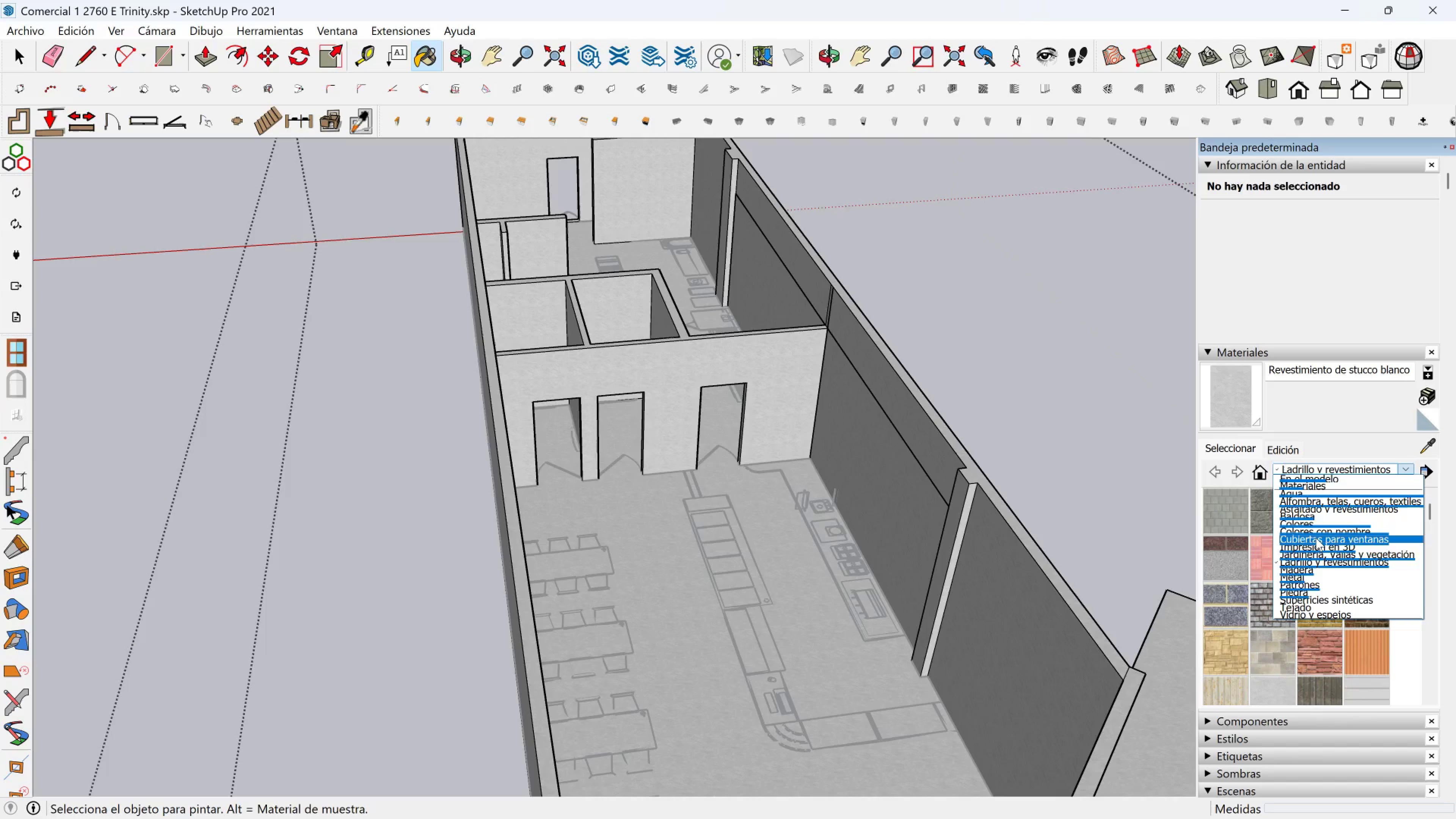 
wait(8.53)
 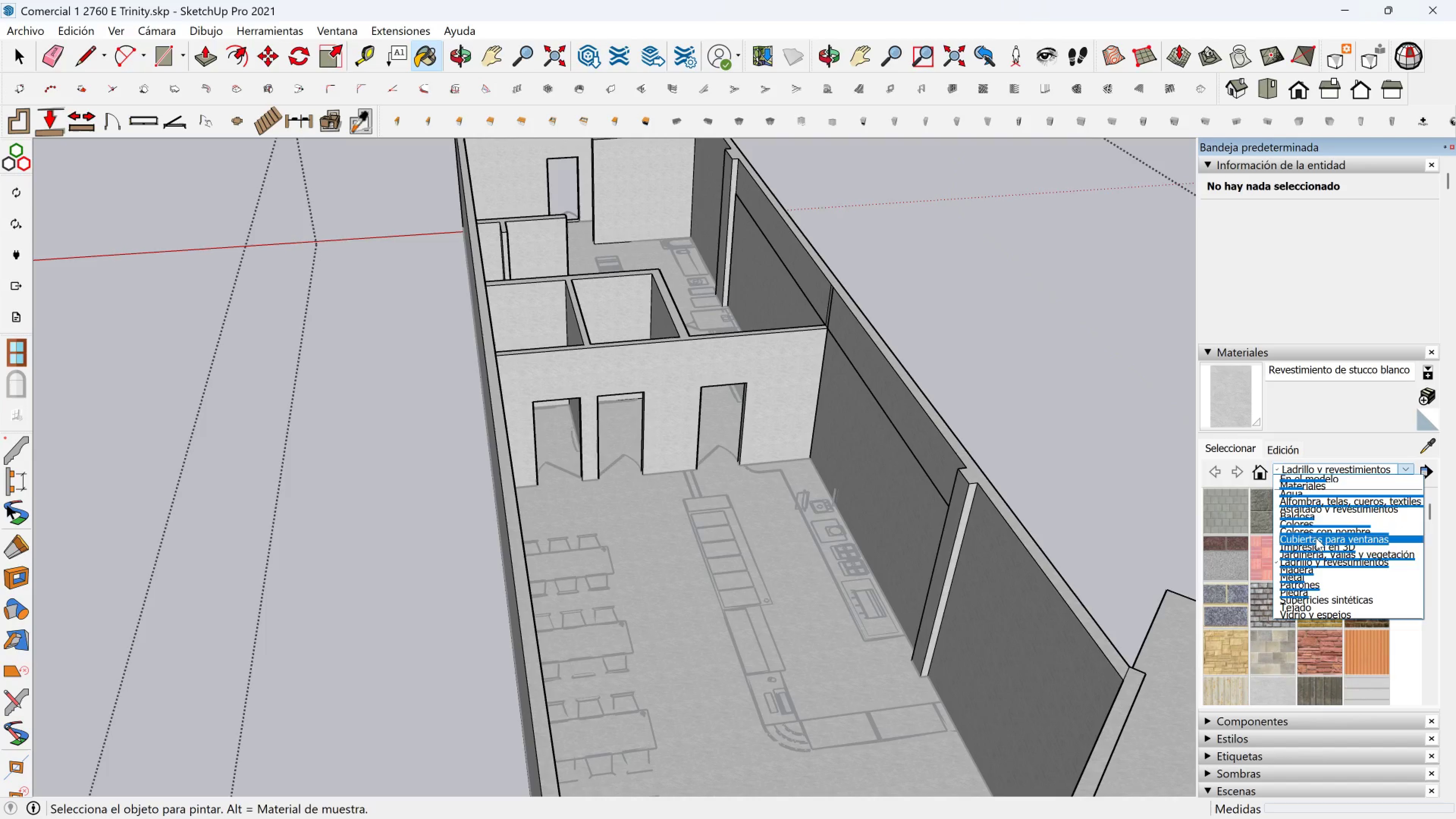 
left_click([1316, 505])
 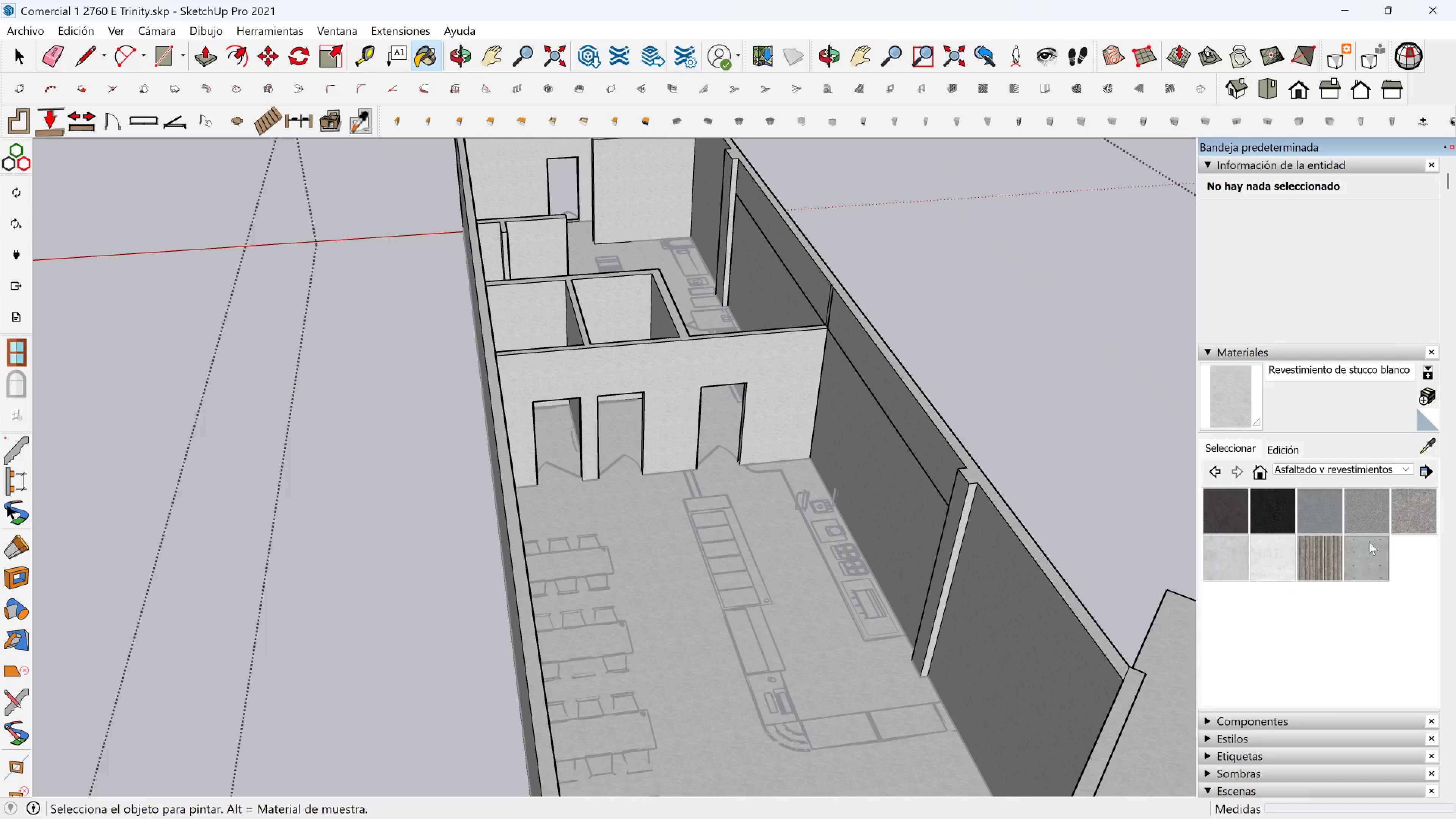 
scroll: coordinate [1367, 541], scroll_direction: down, amount: 1.0
 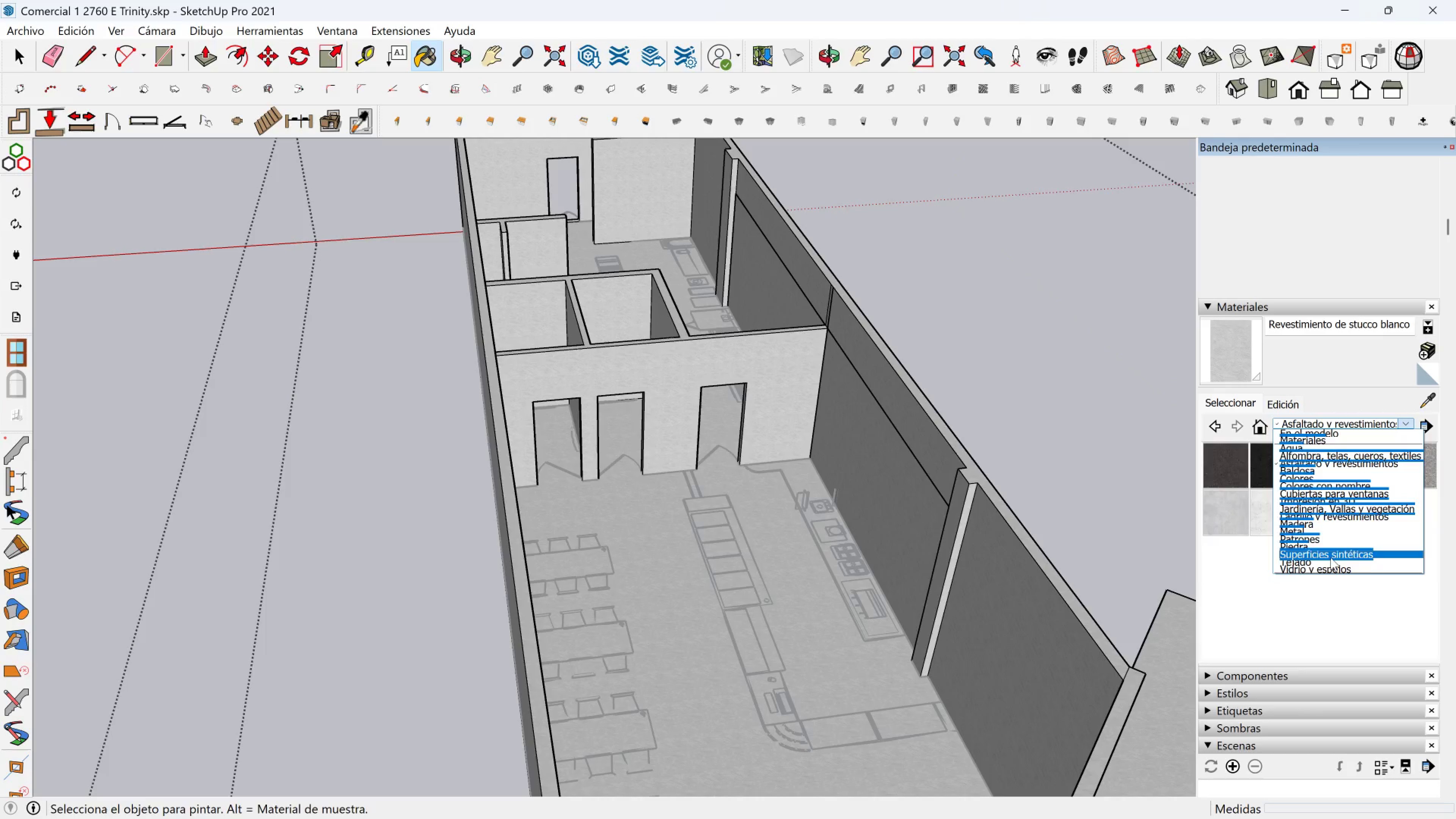 
left_click([1330, 557])
 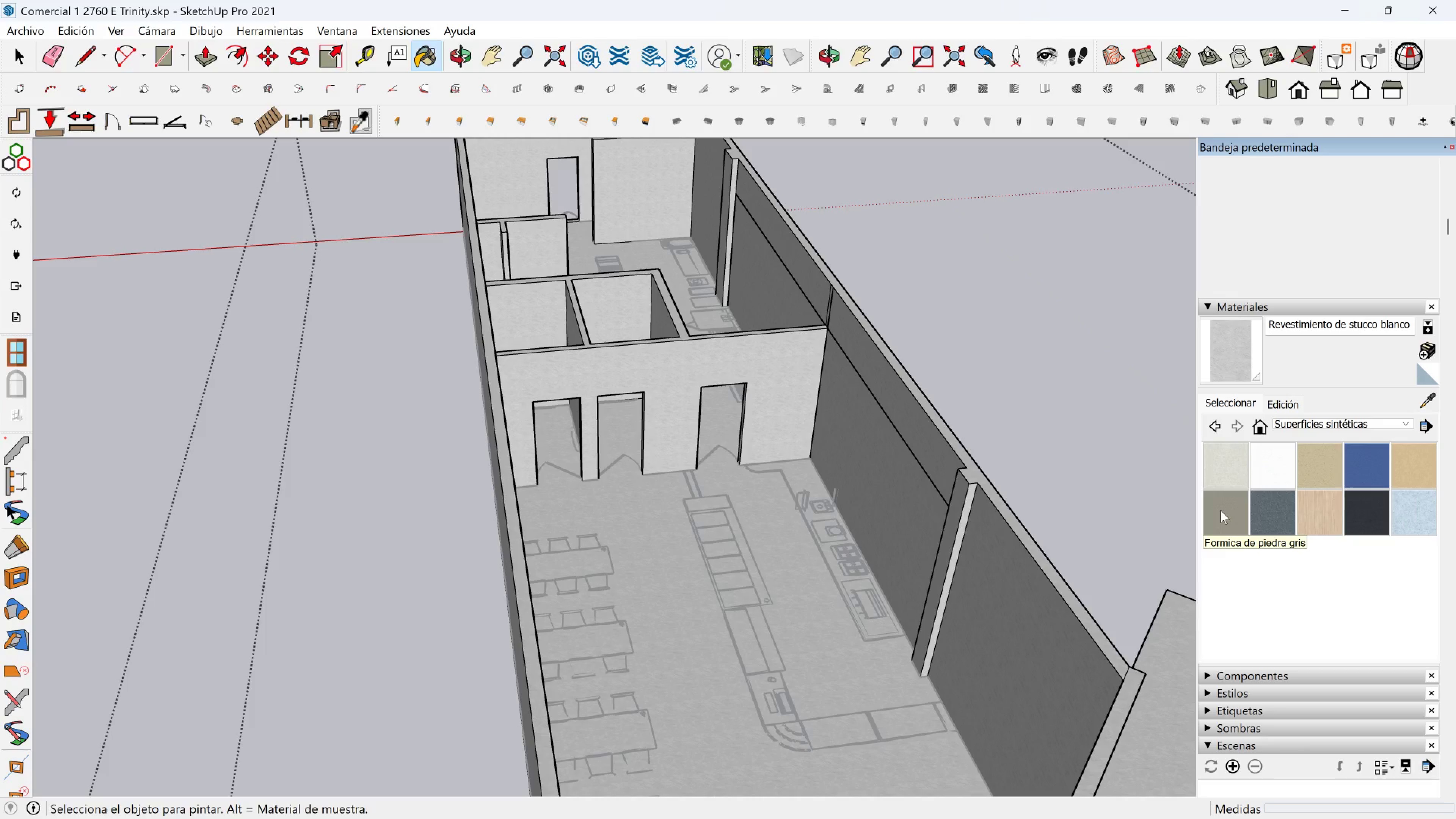 
wait(6.59)
 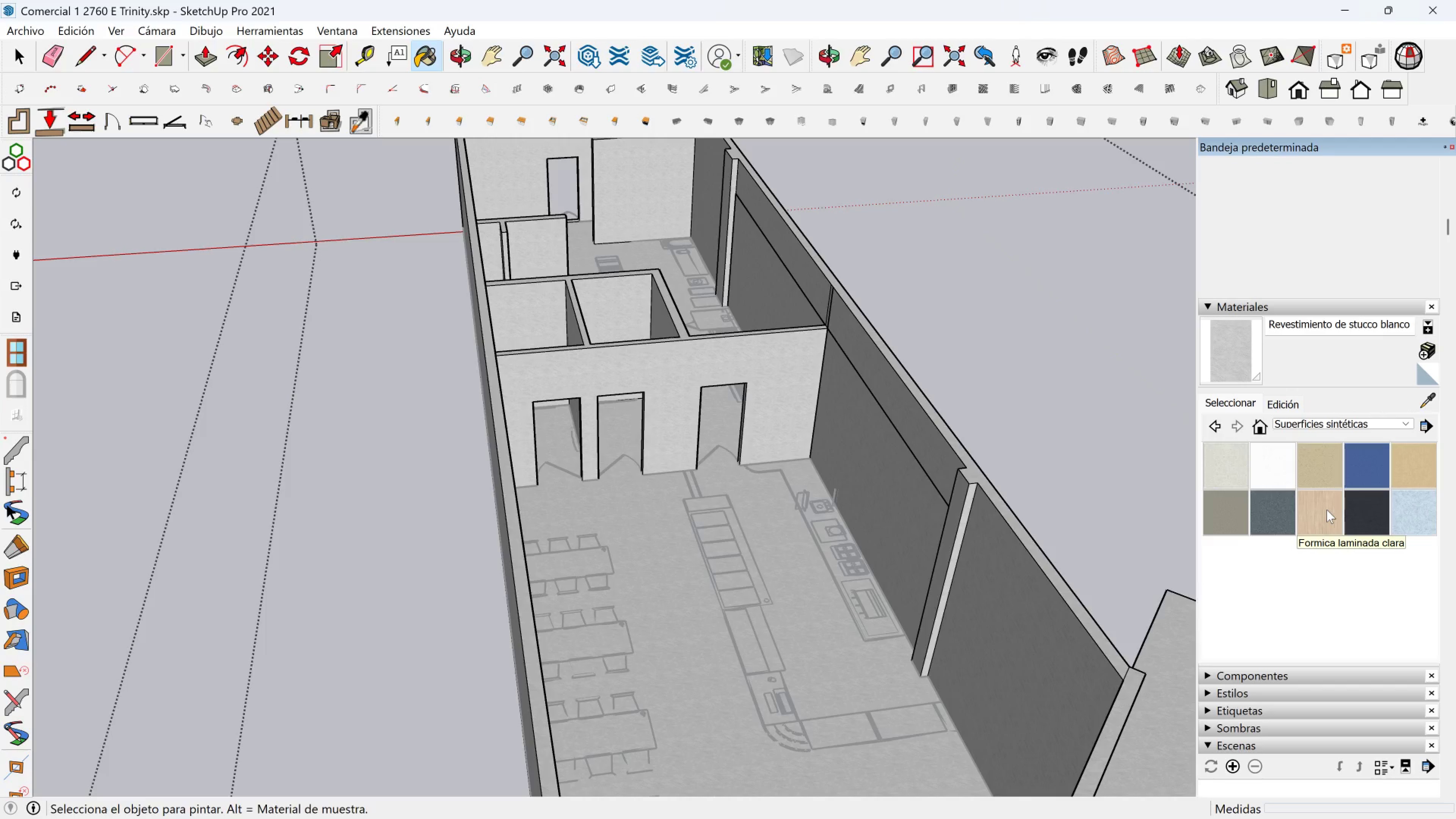 
left_click([1265, 510])
 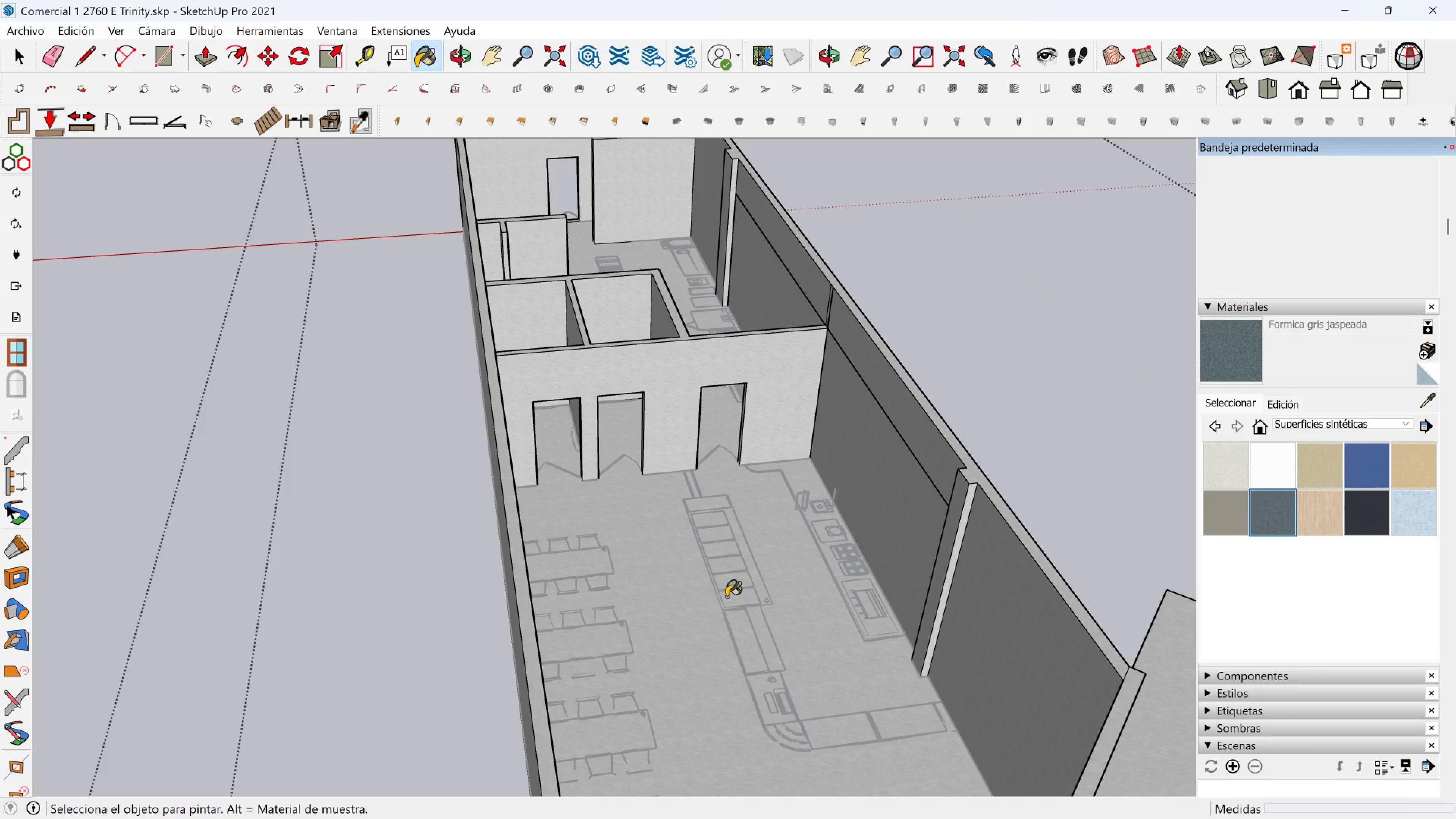 
left_click([726, 597])
 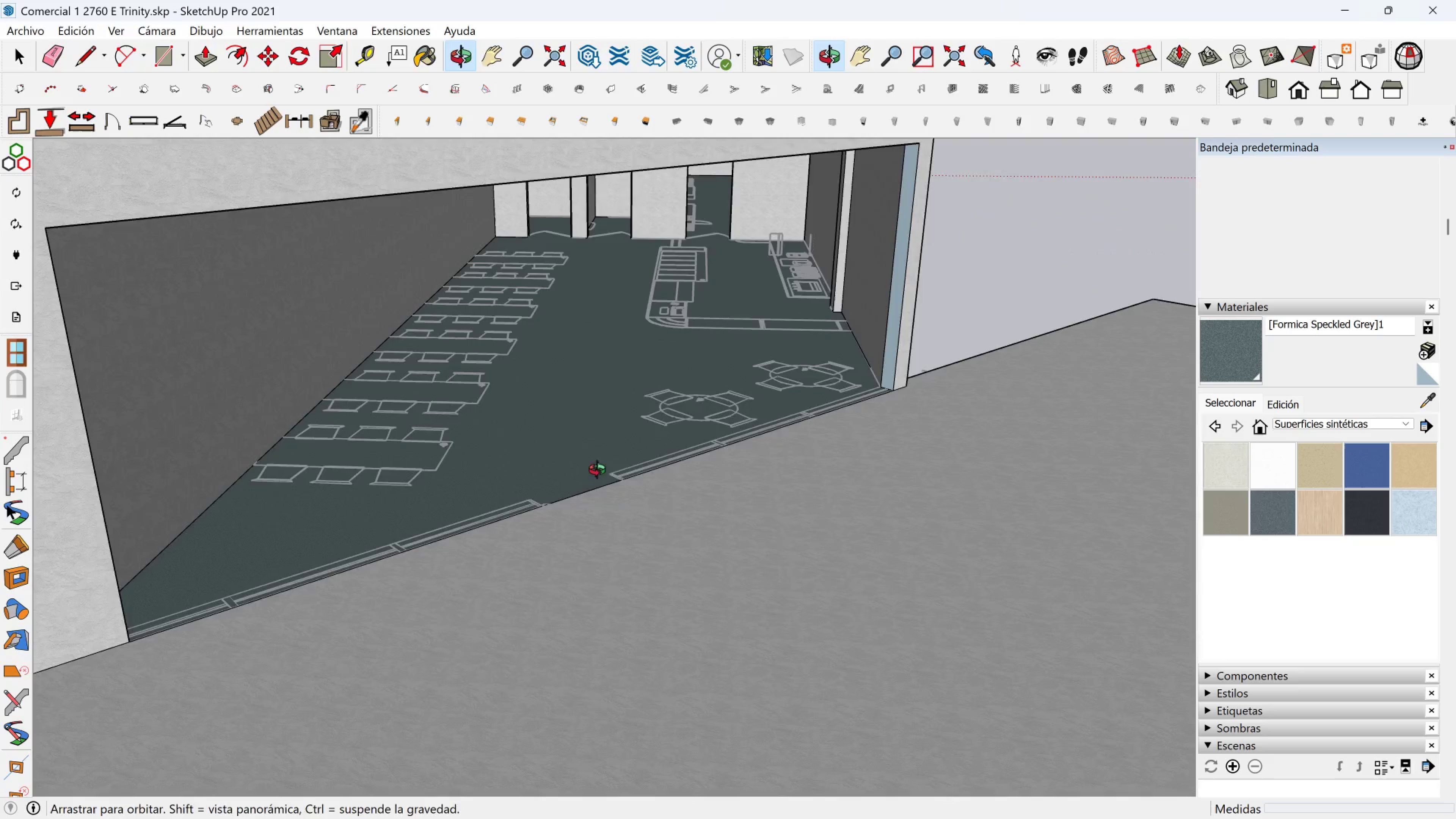 
scroll: coordinate [544, 493], scroll_direction: up, amount: 2.0
 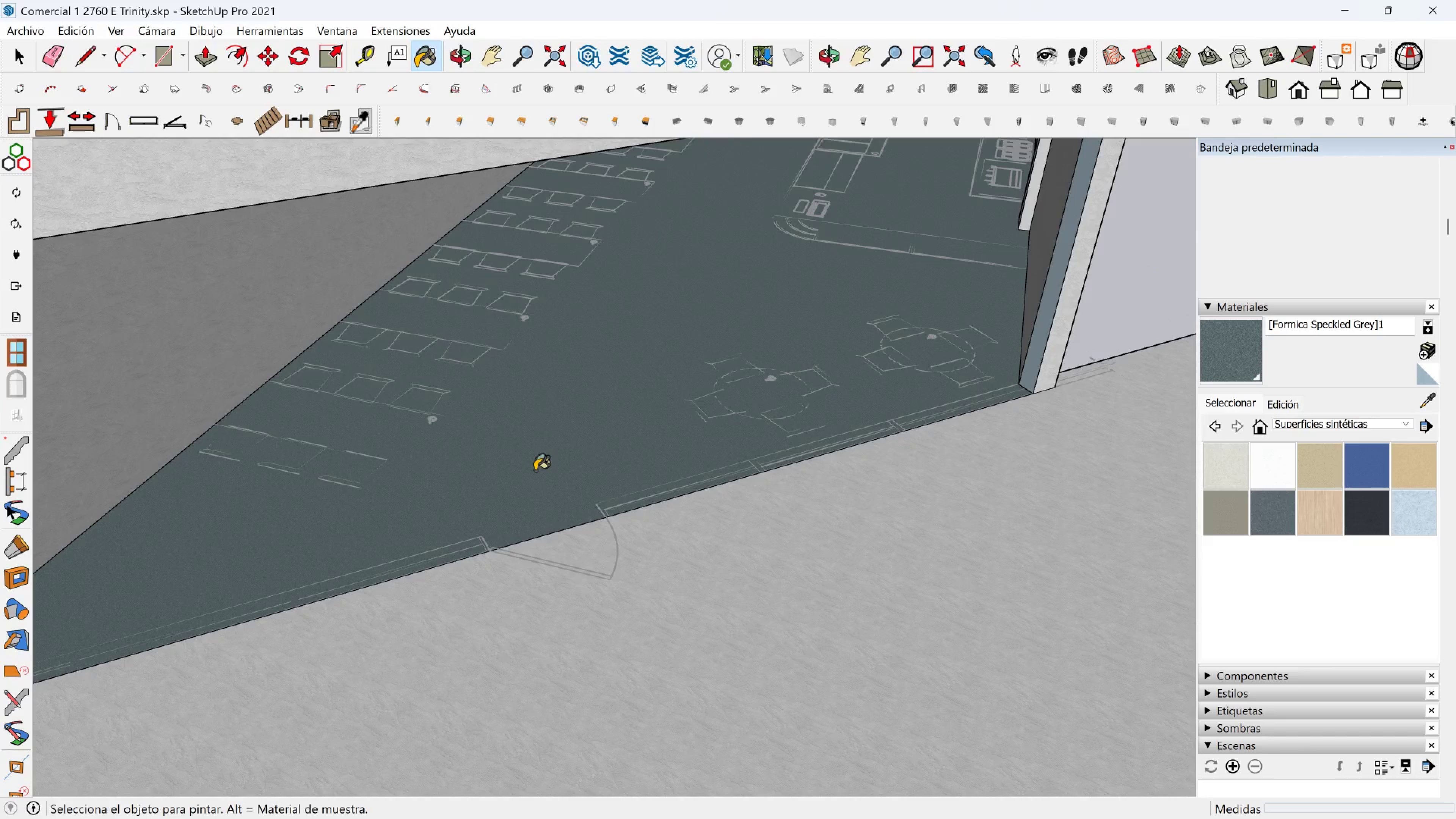 
scroll: coordinate [628, 441], scroll_direction: none, amount: 0.0
 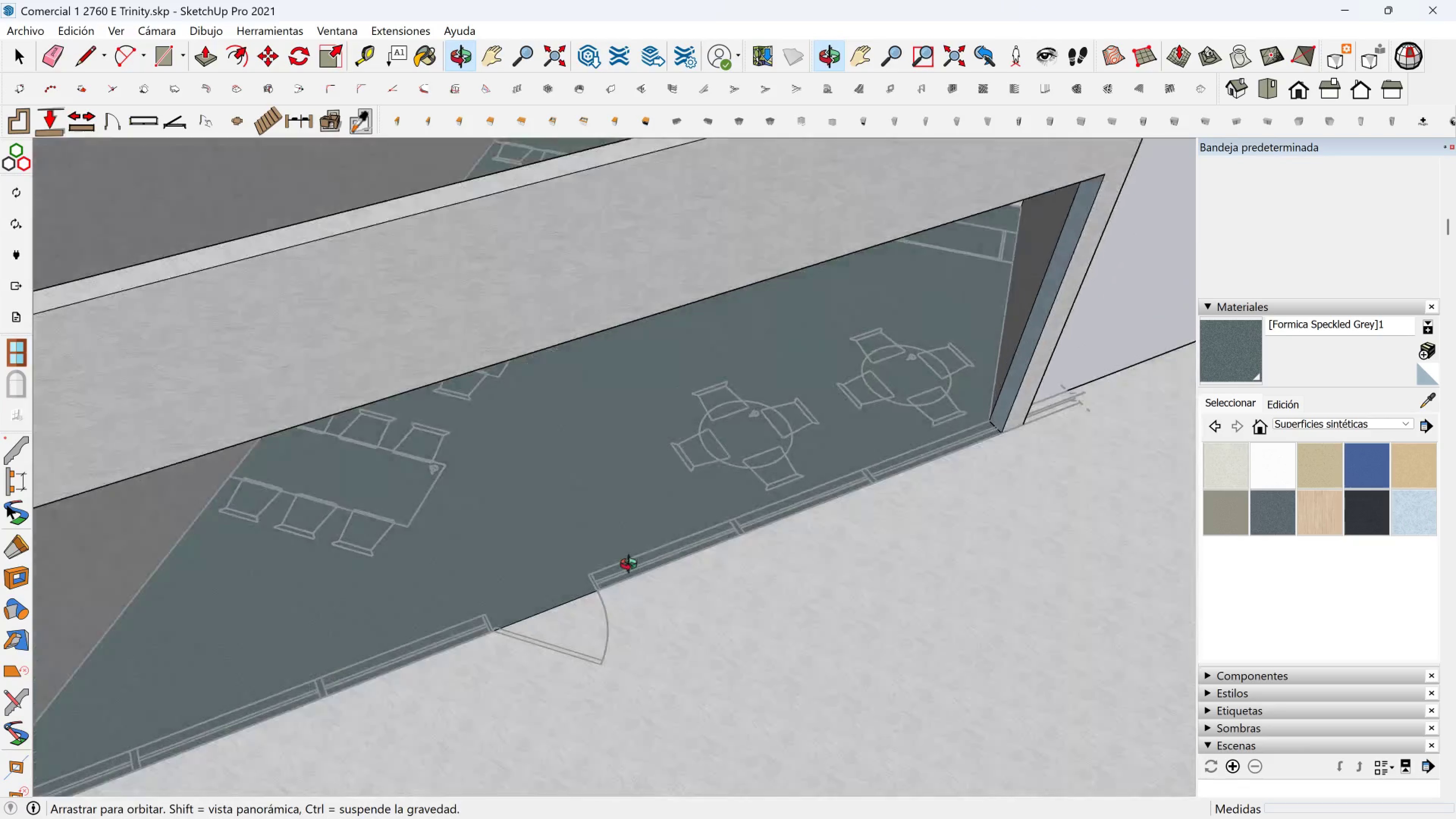 
key(Shift+ShiftLeft)
 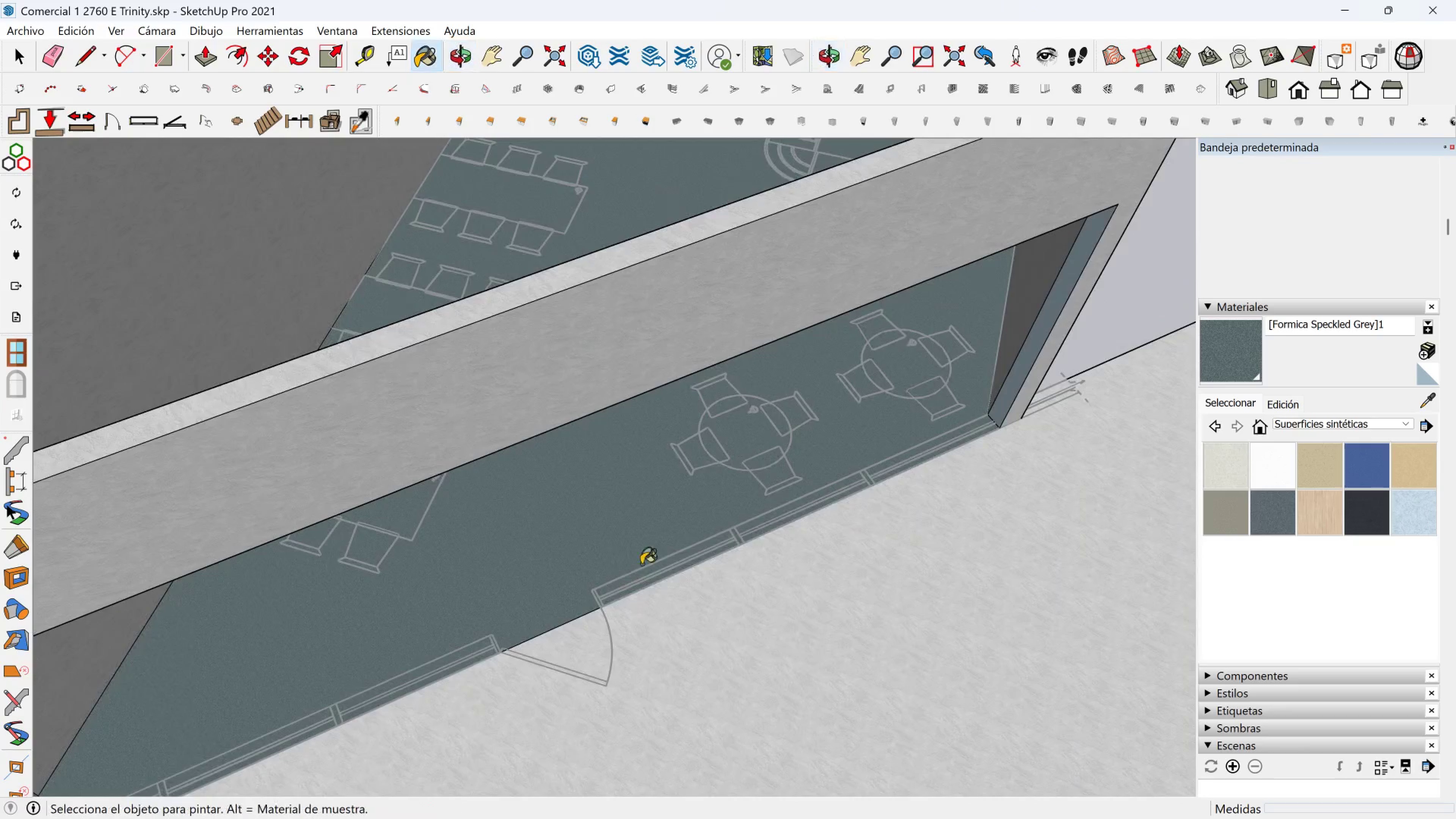 
scroll: coordinate [676, 526], scroll_direction: up, amount: 16.0
 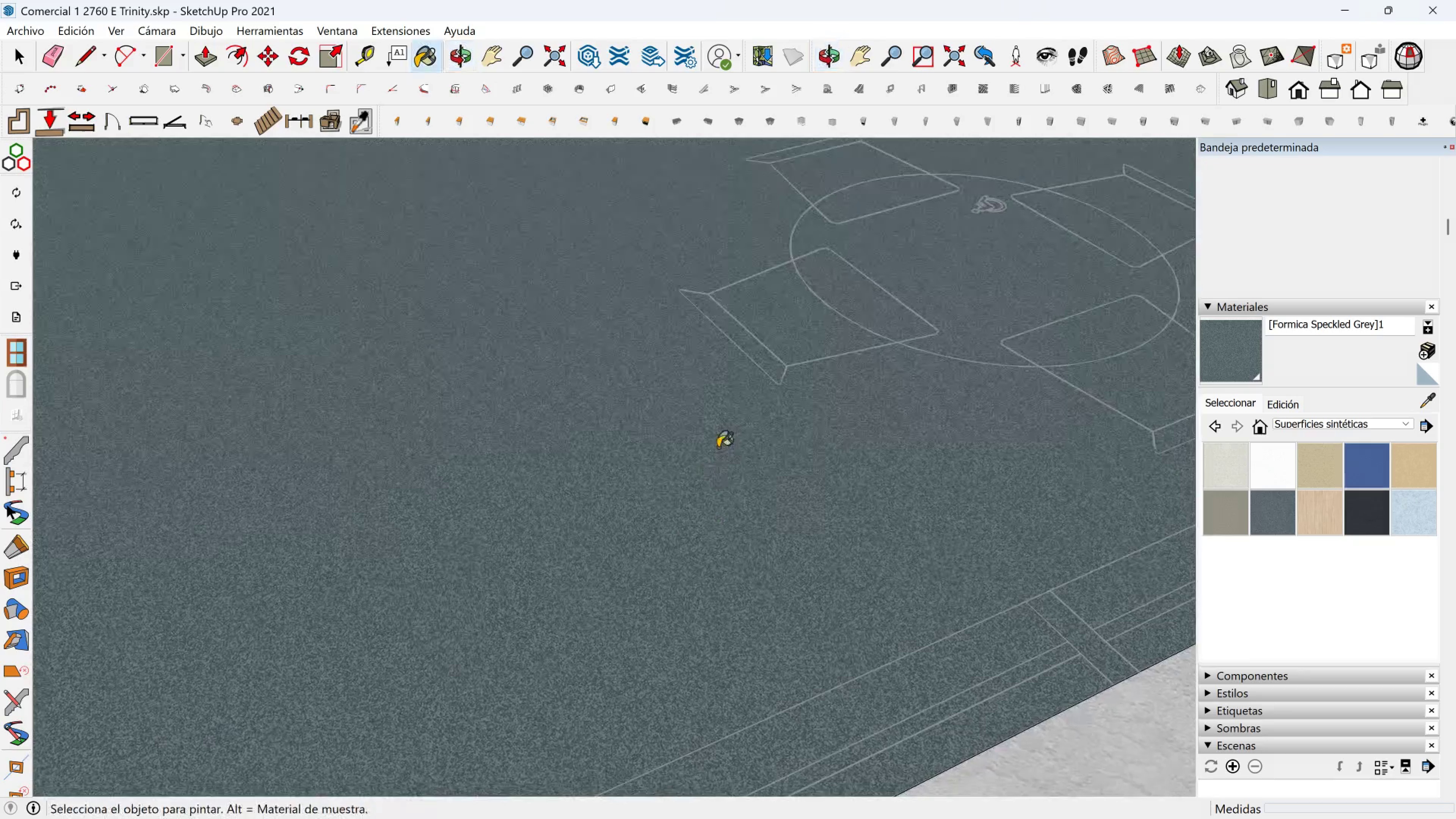 
scroll: coordinate [715, 446], scroll_direction: down, amount: 20.0
 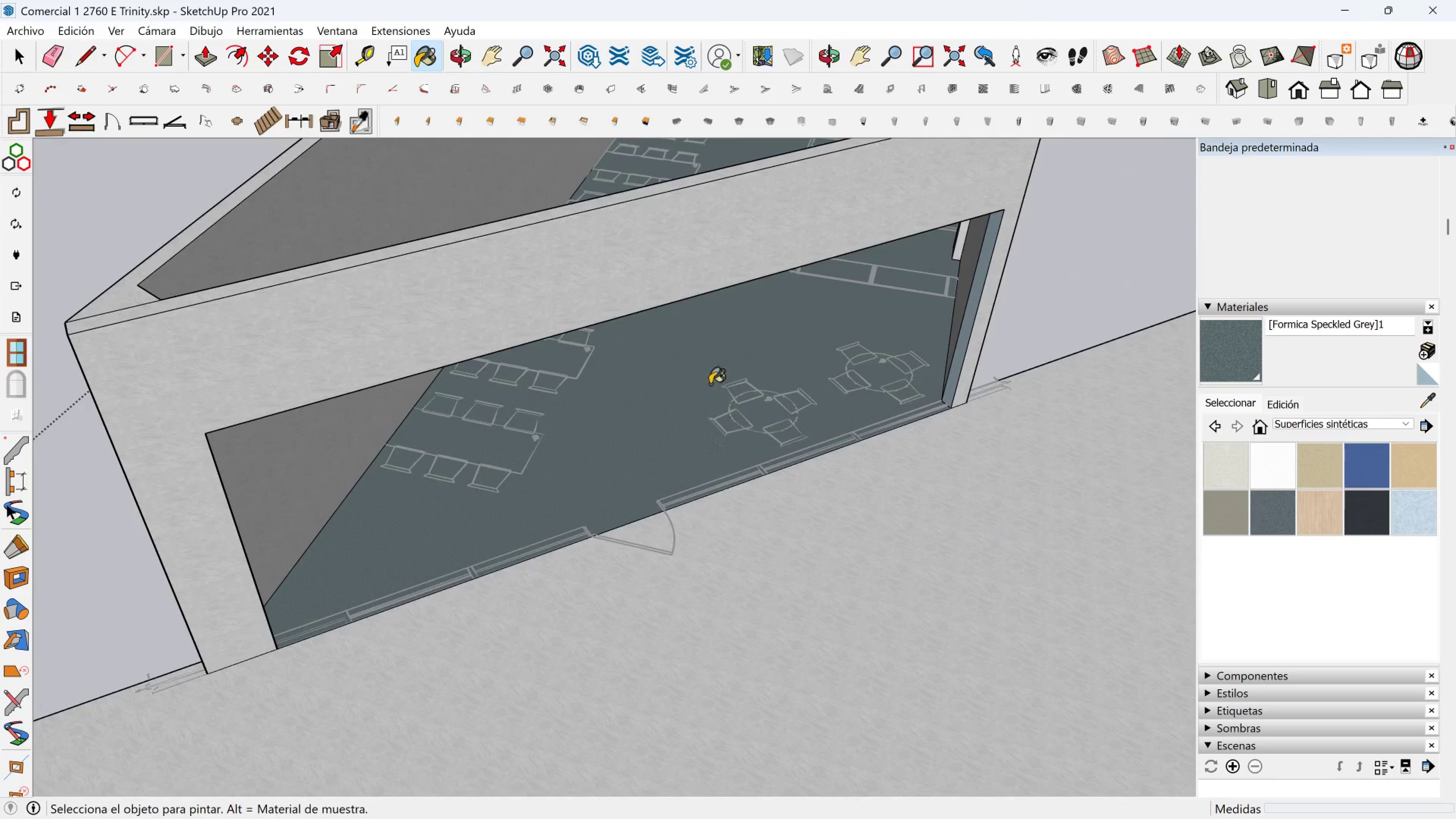 
hold_key(key=ShiftLeft, duration=0.89)
 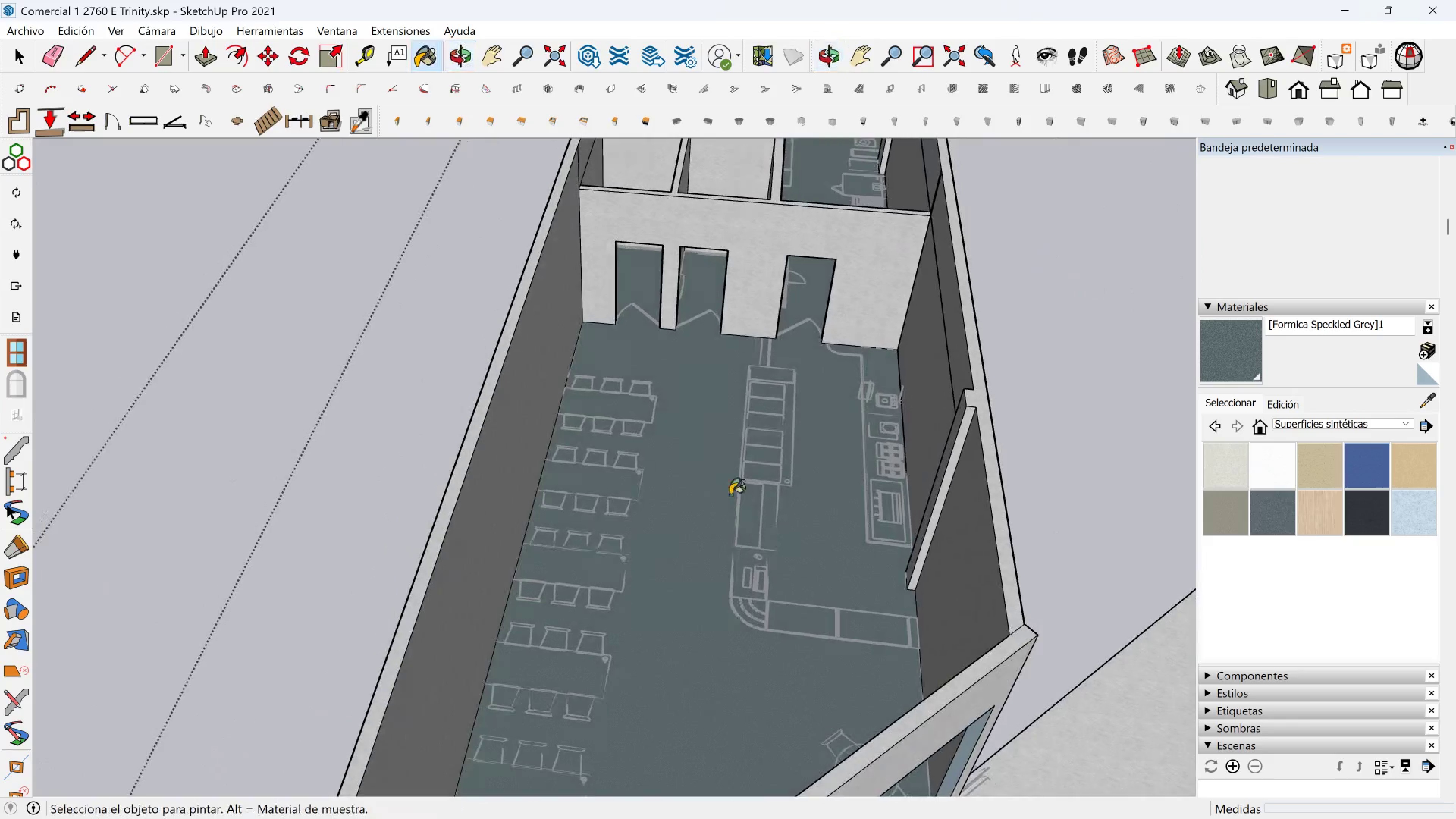 
scroll: coordinate [651, 295], scroll_direction: up, amount: 7.0
 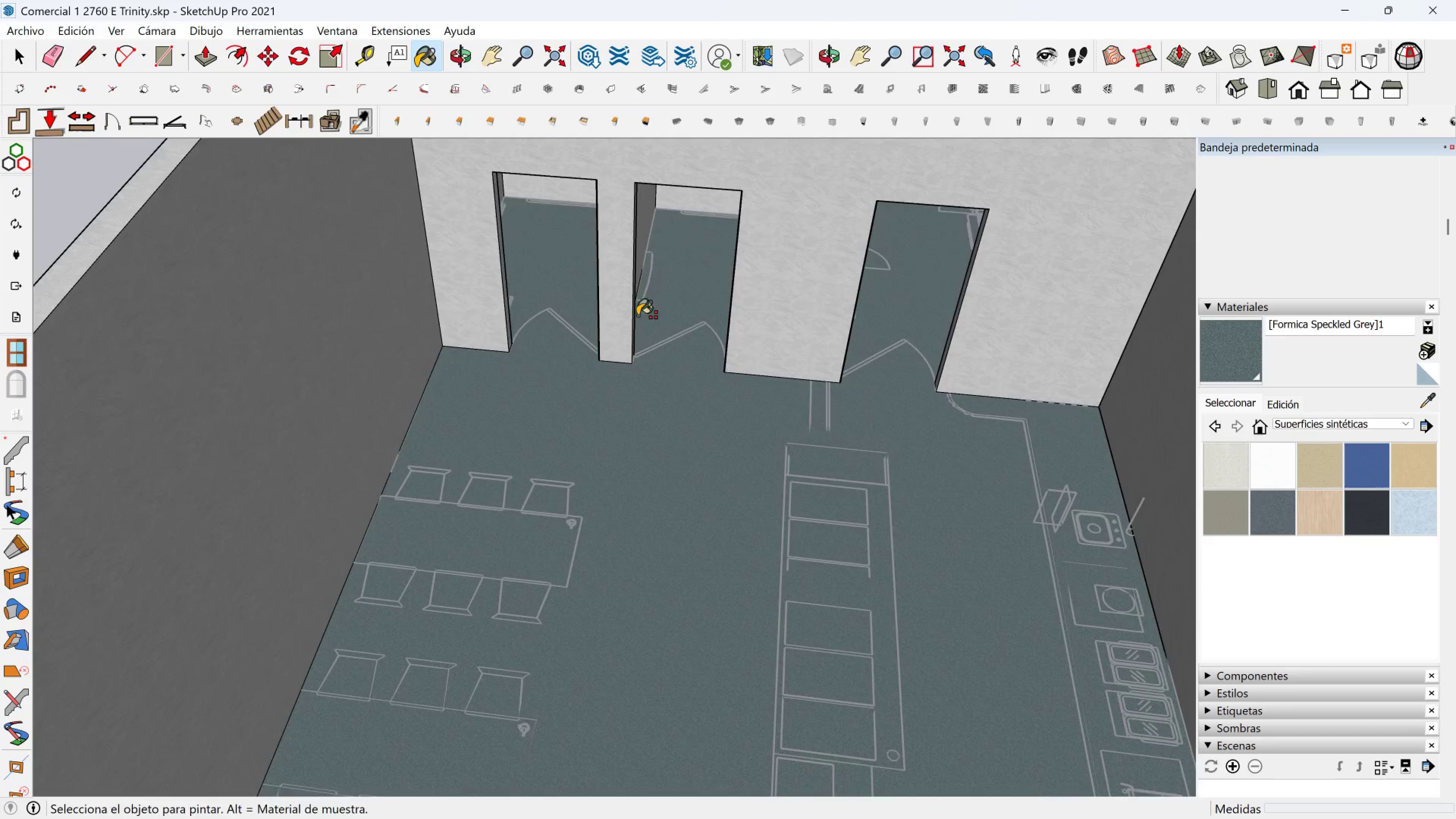 
hold_key(key=ShiftLeft, duration=2.06)
left_click([166, 56])
 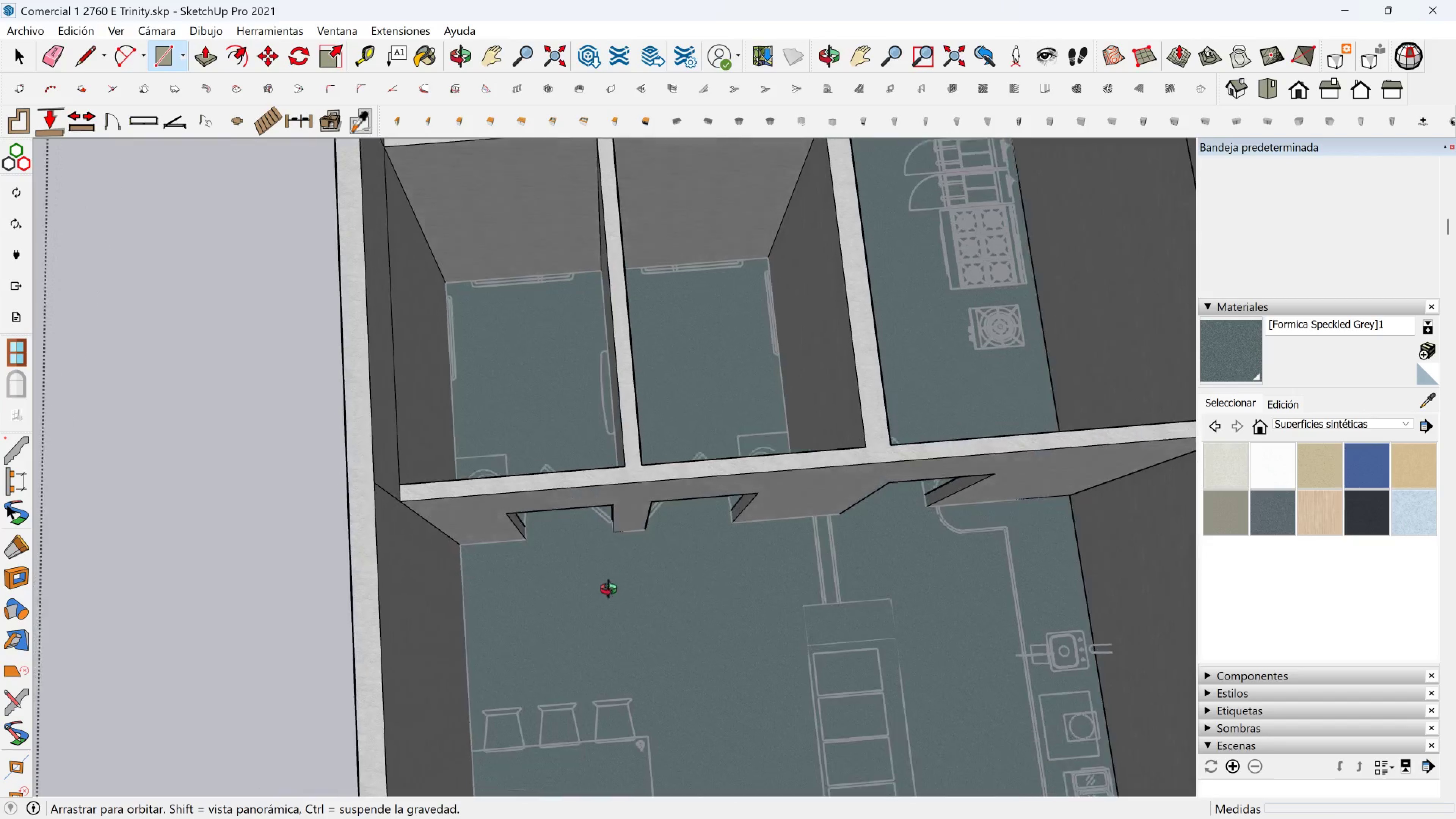 
scroll: coordinate [503, 317], scroll_direction: up, amount: 2.0
 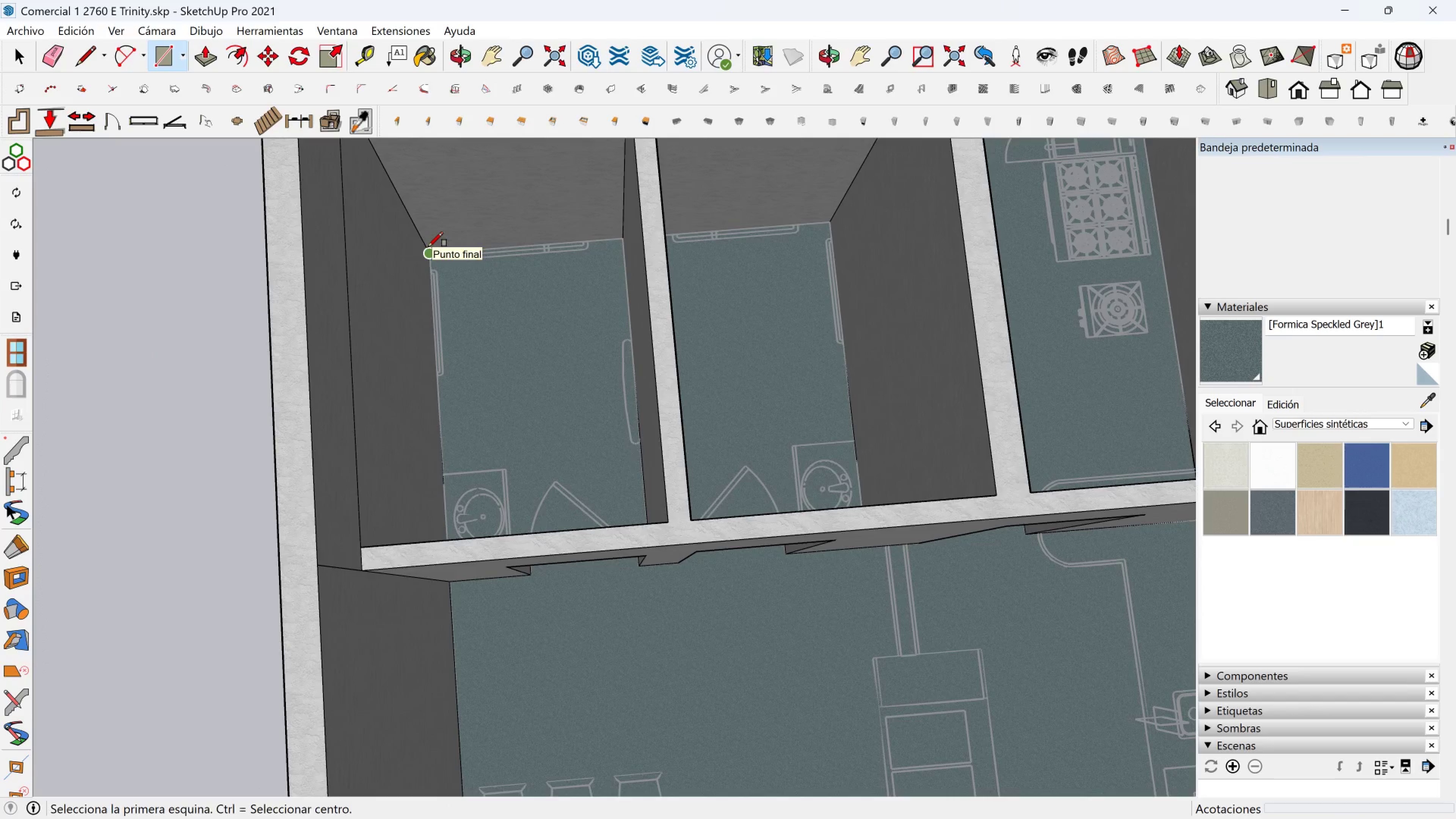 
left_click([428, 247])
 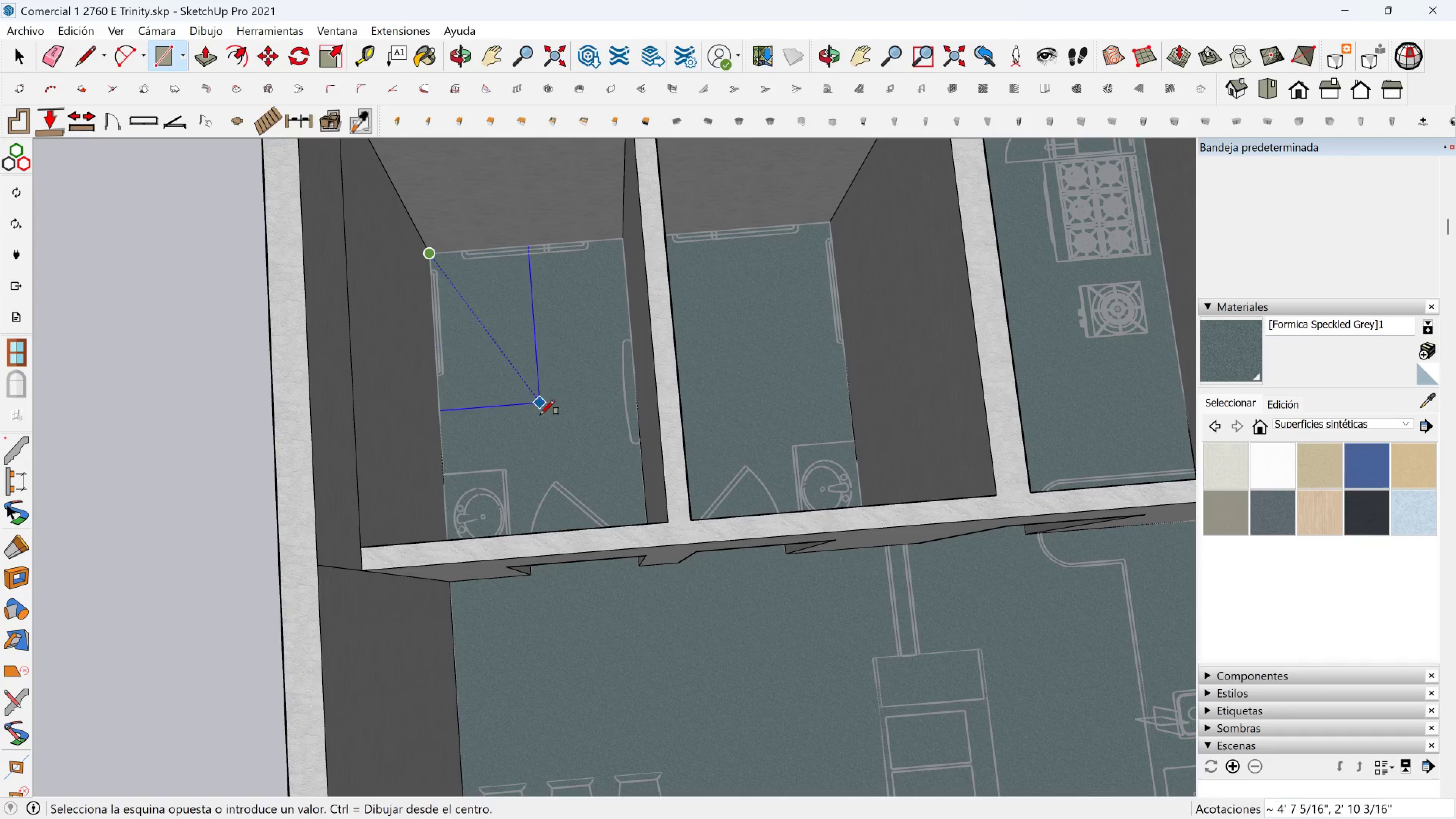 
key(Shift+ShiftLeft)
 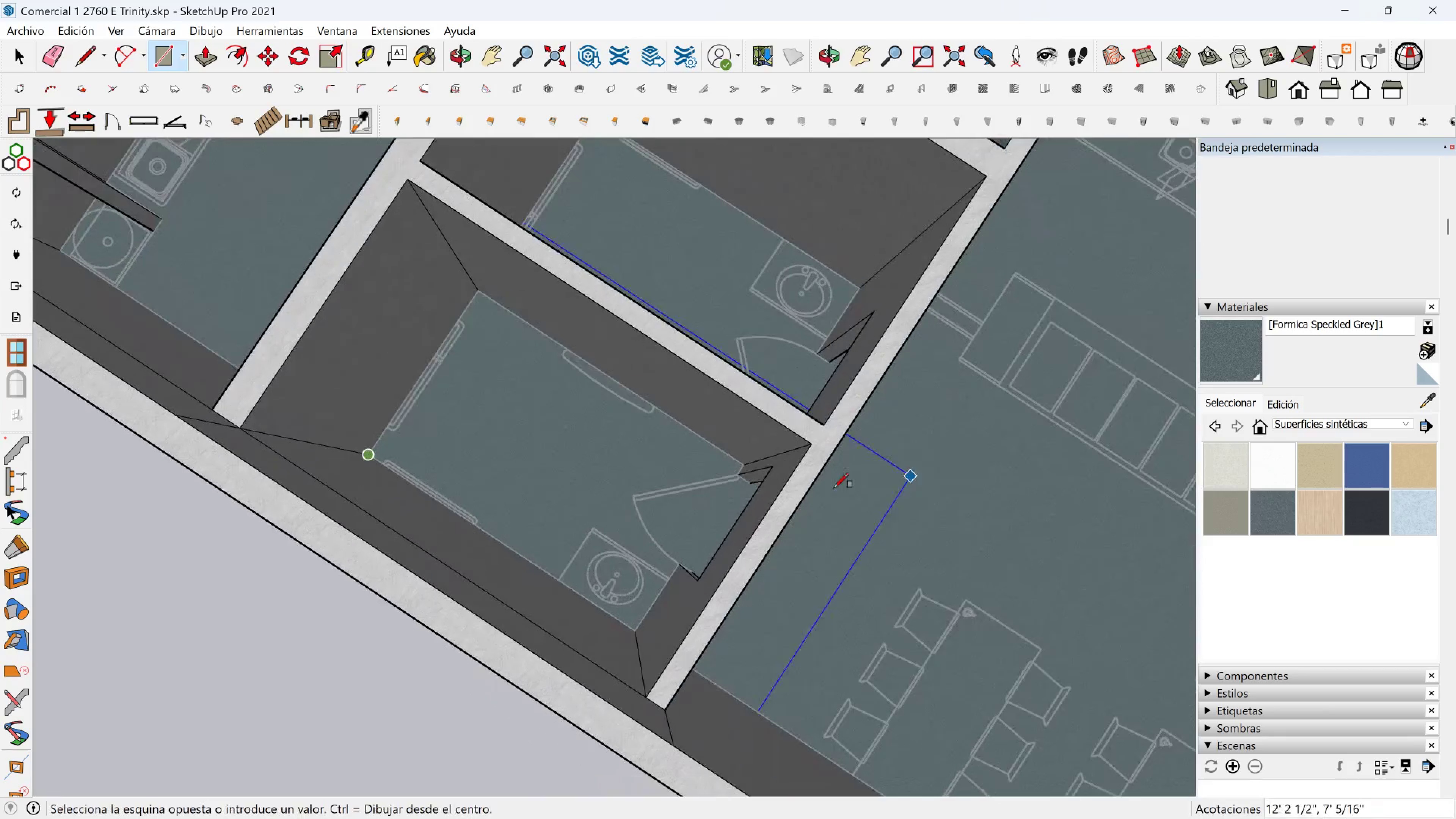 
scroll: coordinate [737, 475], scroll_direction: up, amount: 2.0
 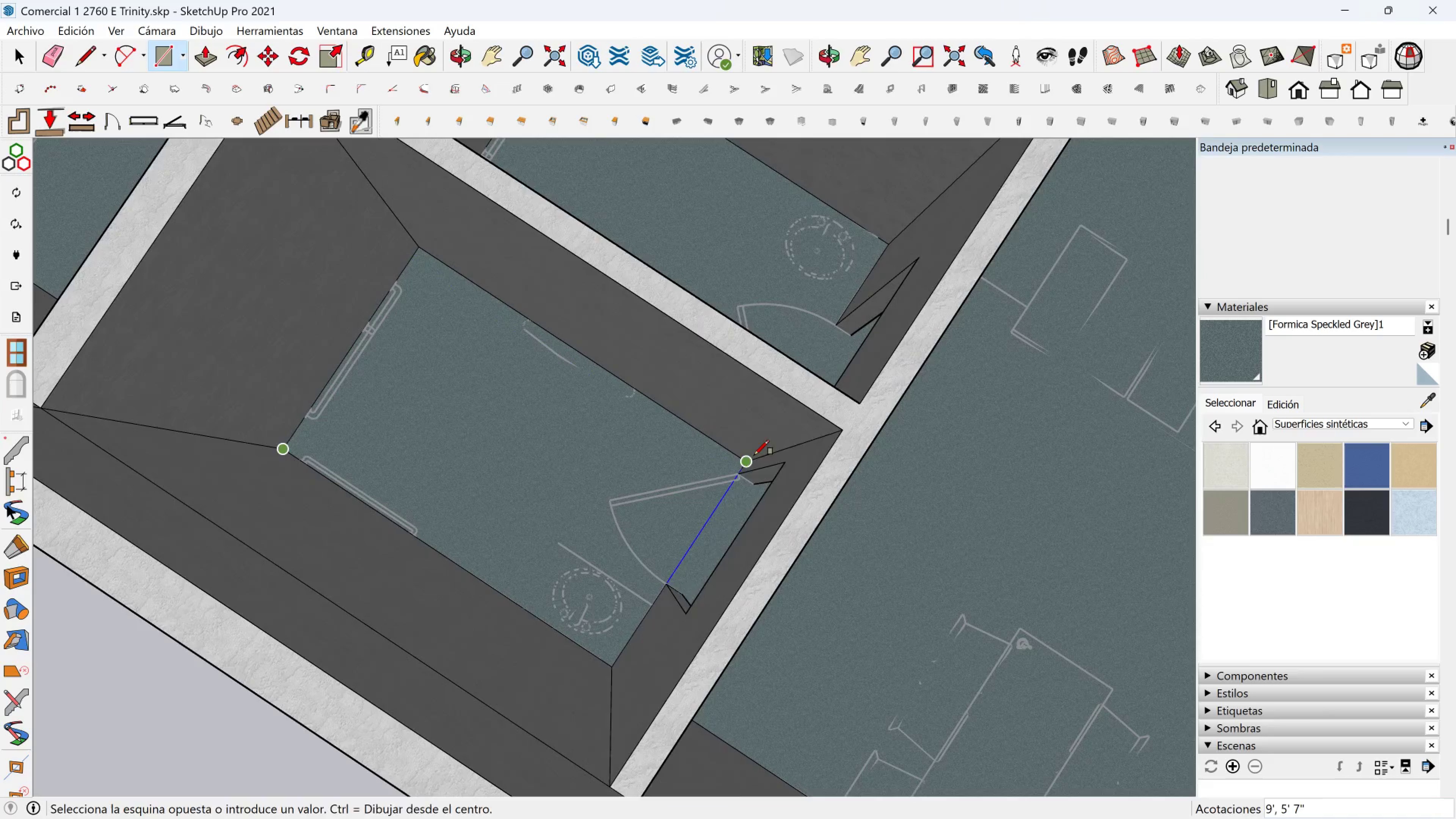 
left_click([754, 455])
 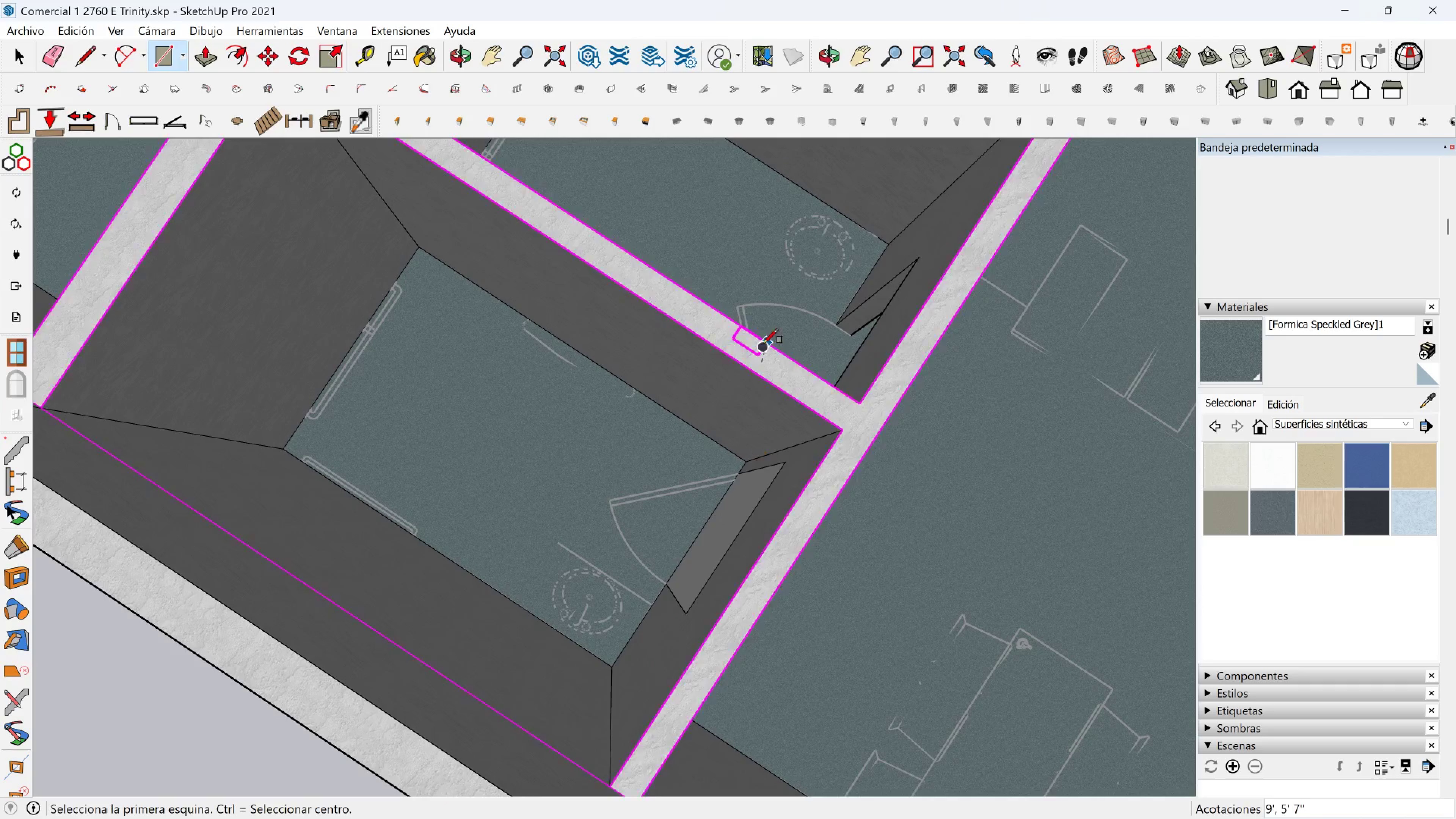 
key(Shift+ShiftLeft)
 